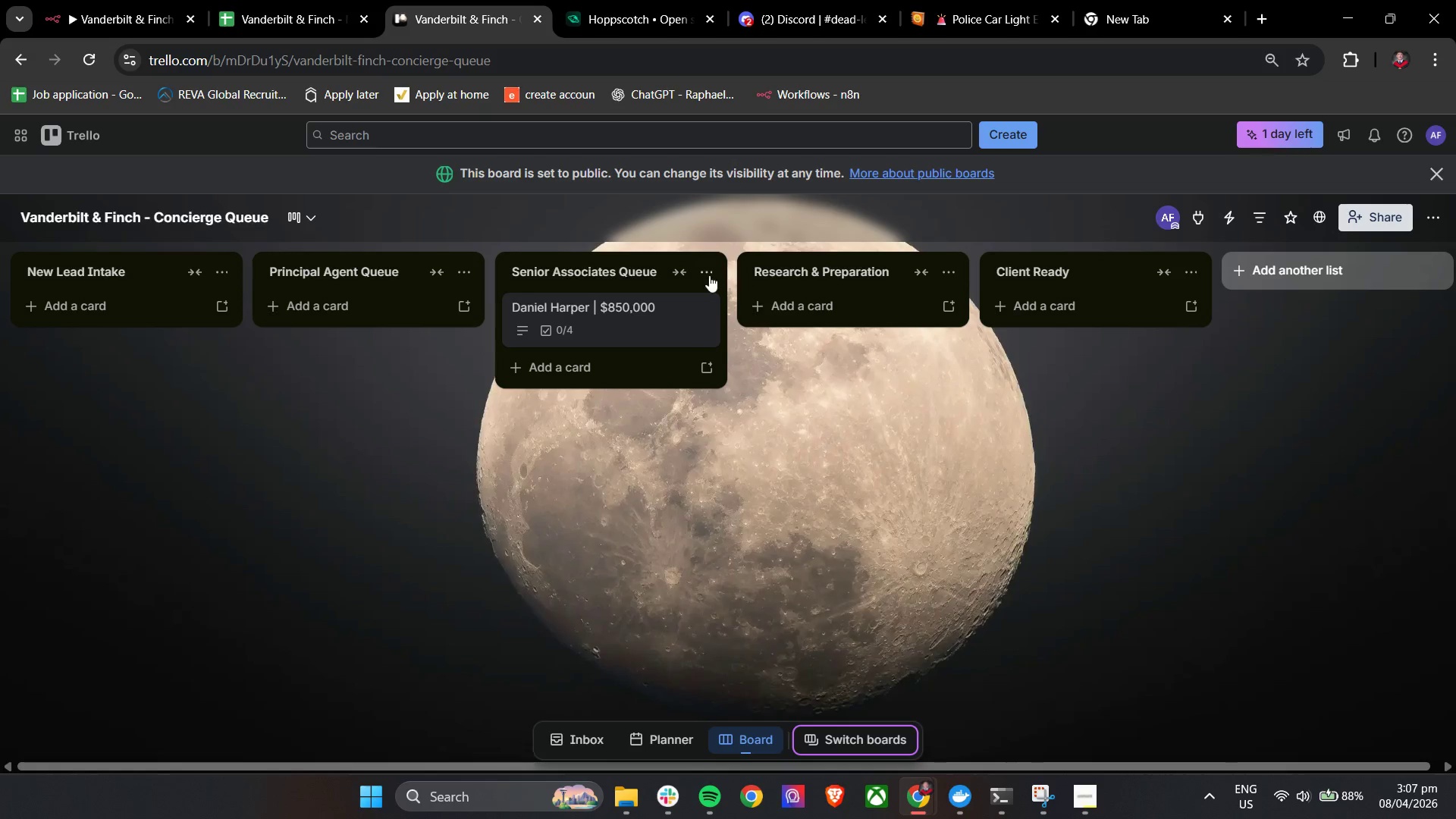 
left_click([104, 0])
 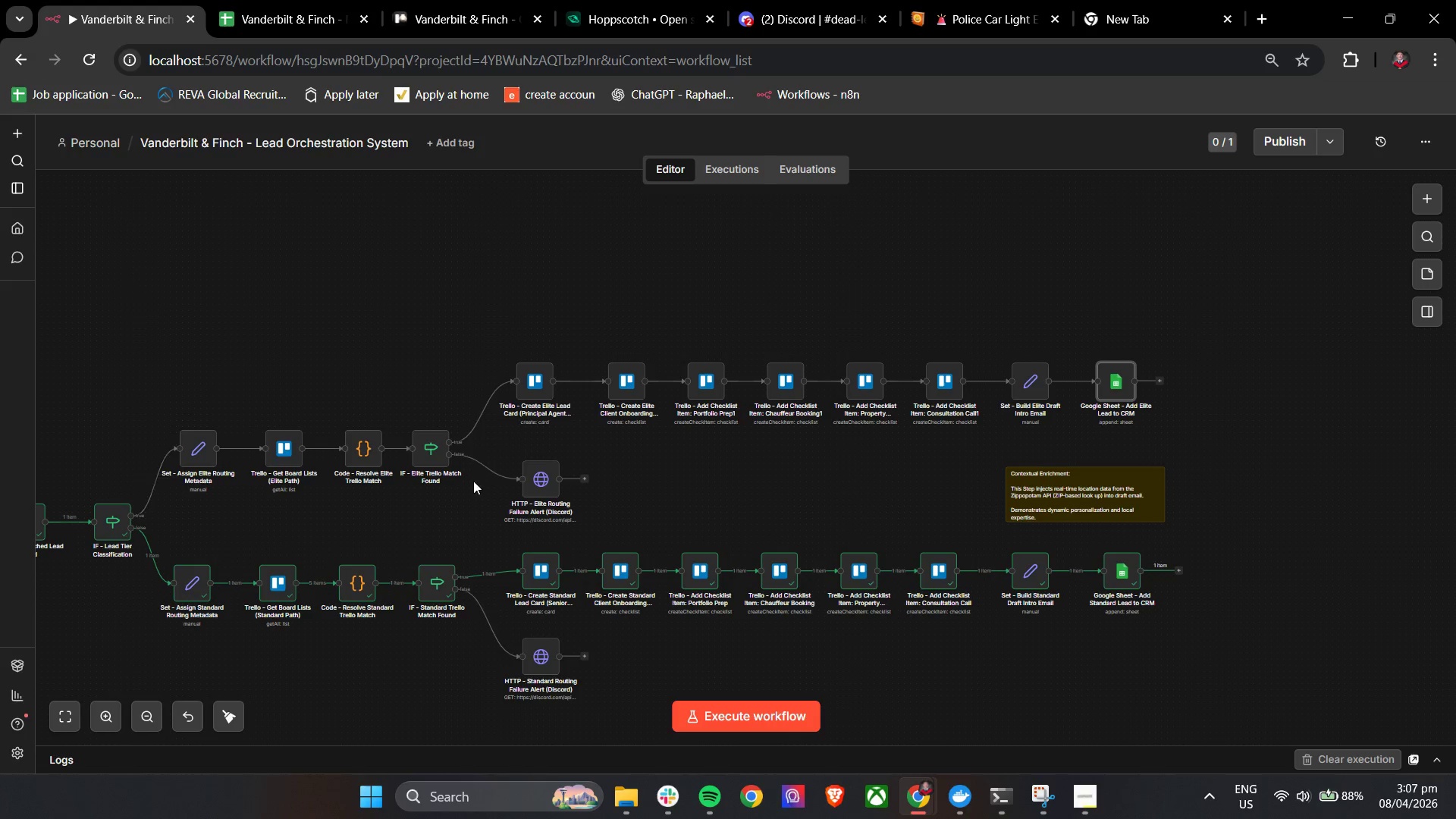 
left_click([264, 0])
 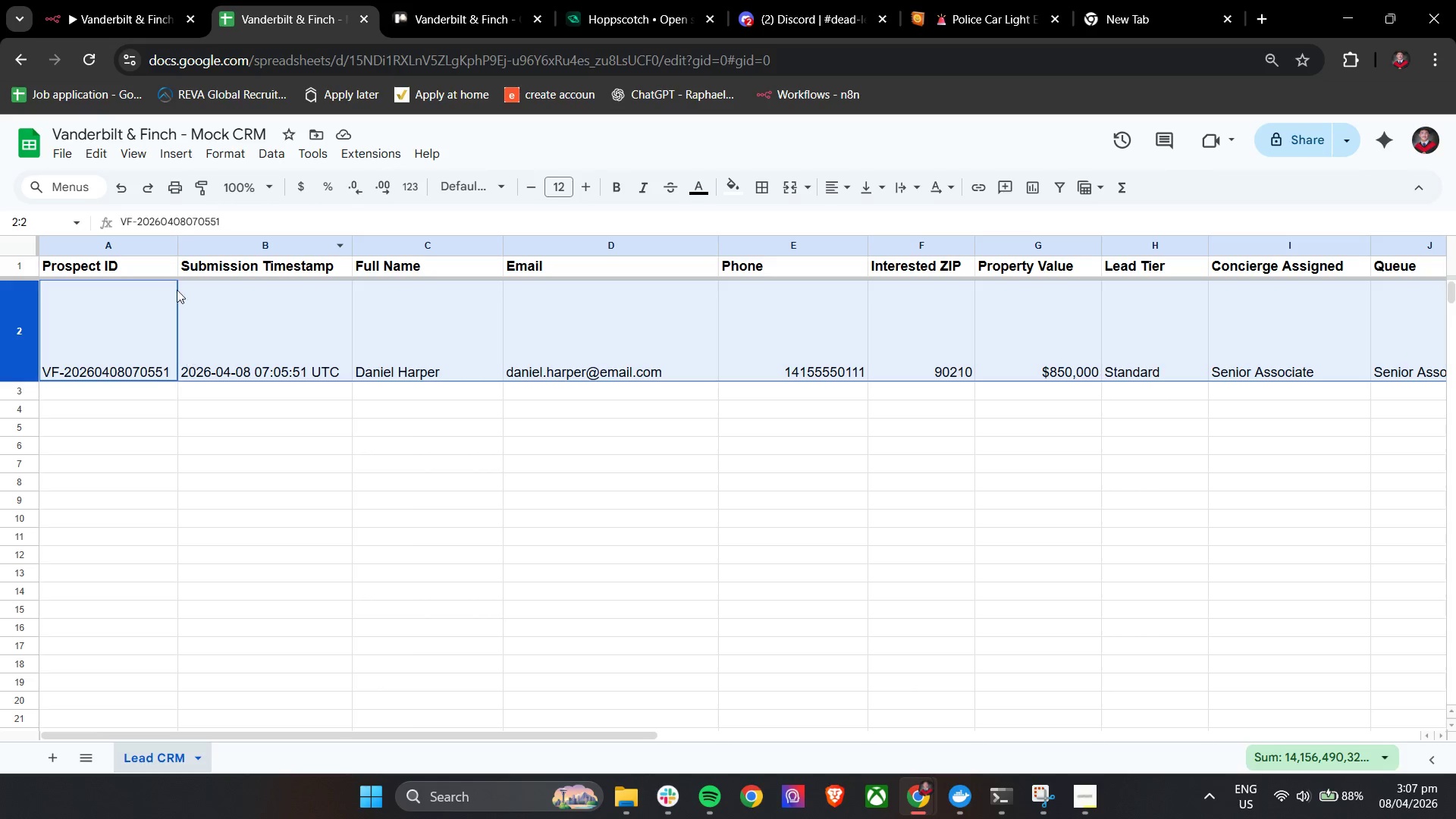 
left_click([114, 0])
 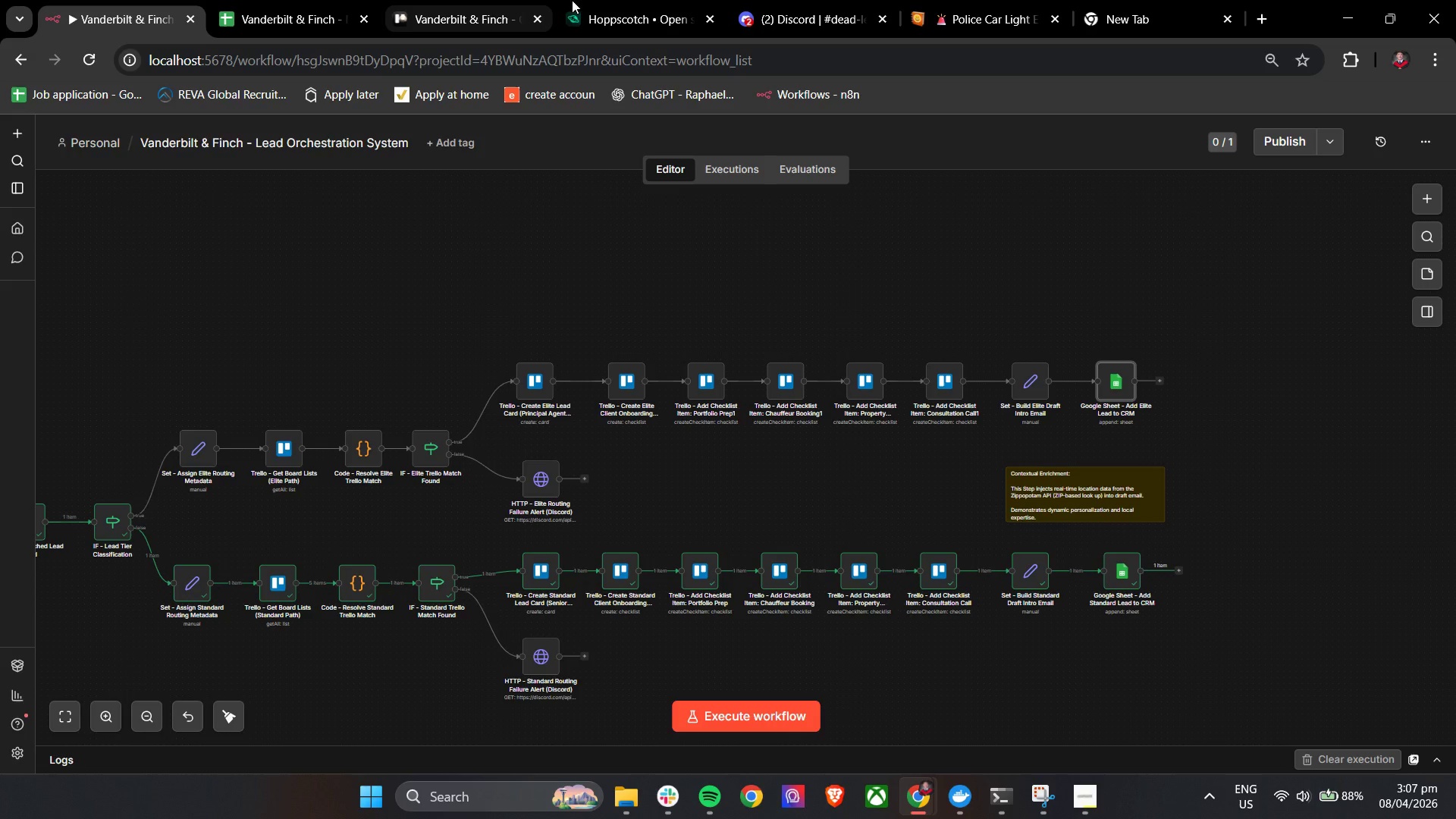 
left_click([647, 0])
 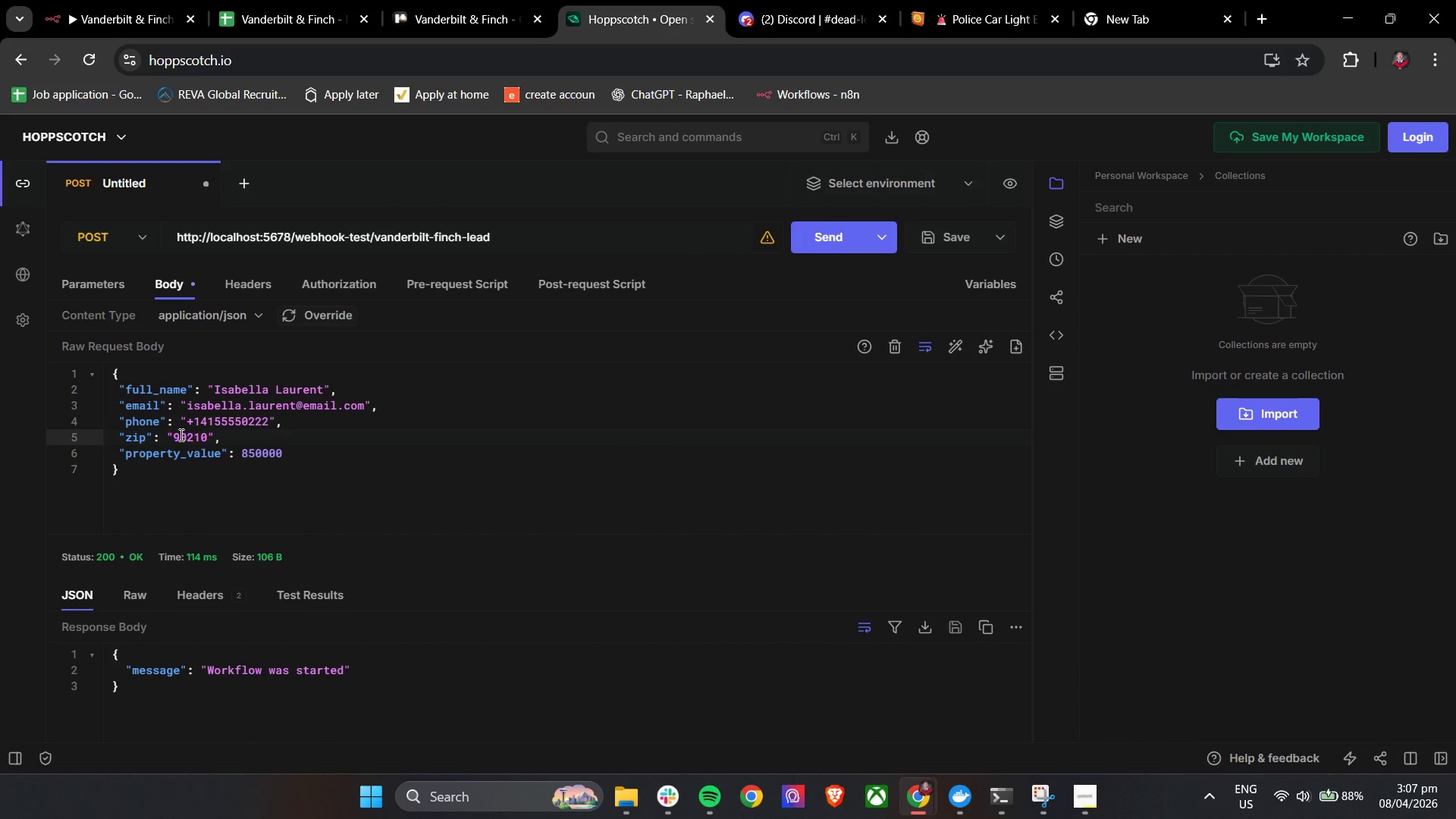 
left_click_drag(start_coordinate=[171, 435], to_coordinate=[209, 443])
 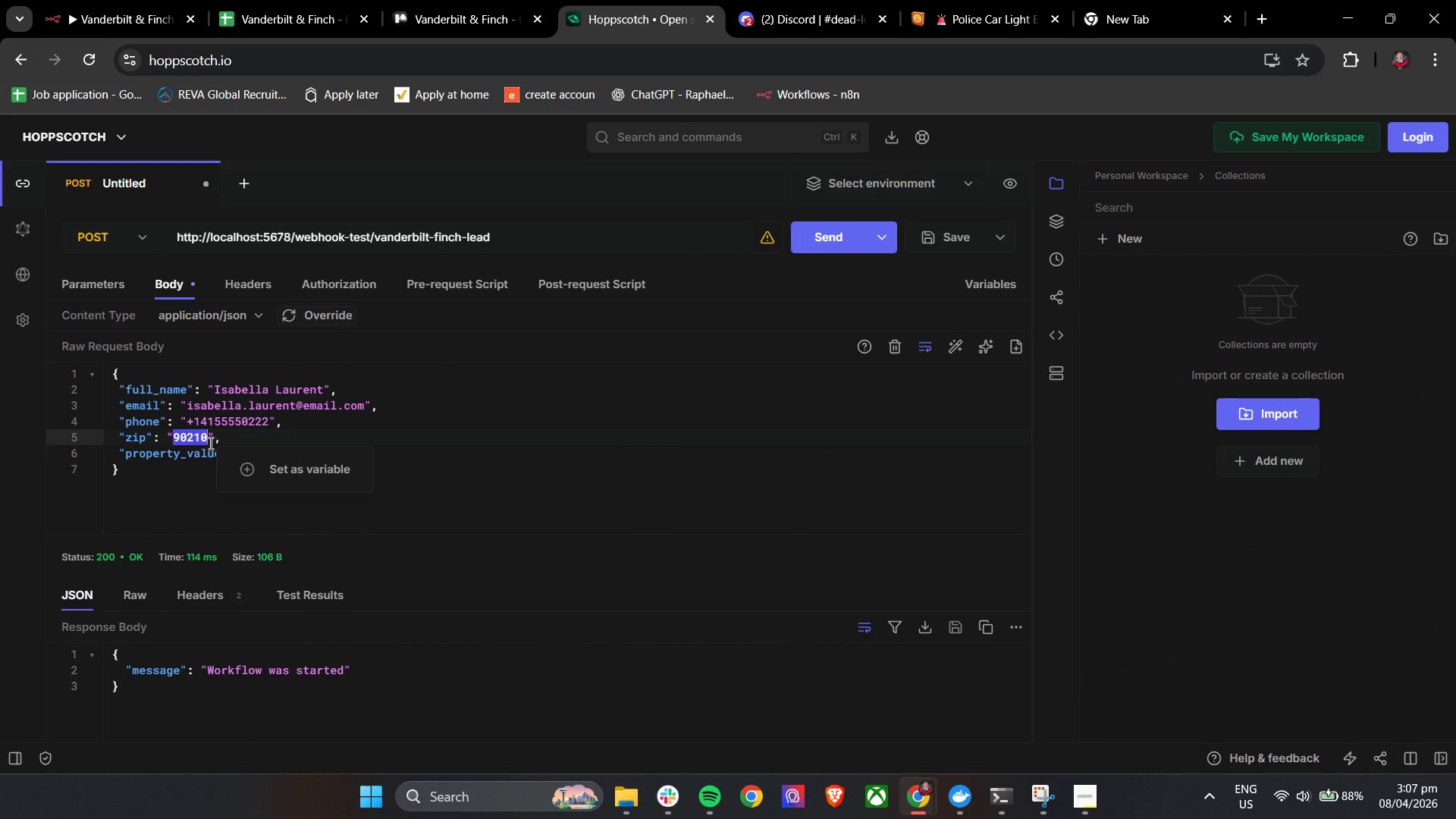 
type(10001)
 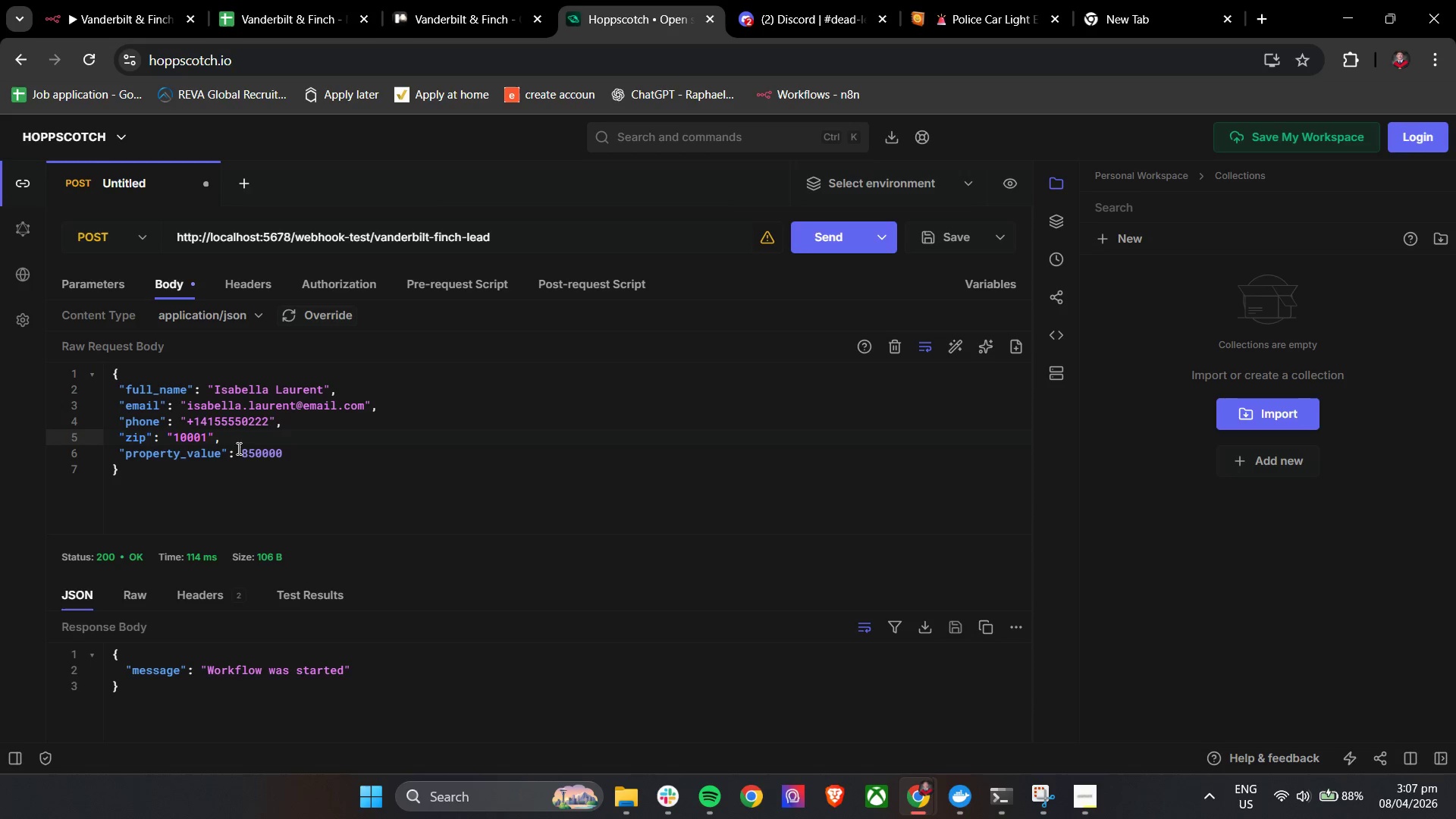 
left_click_drag(start_coordinate=[243, 450], to_coordinate=[288, 453])
 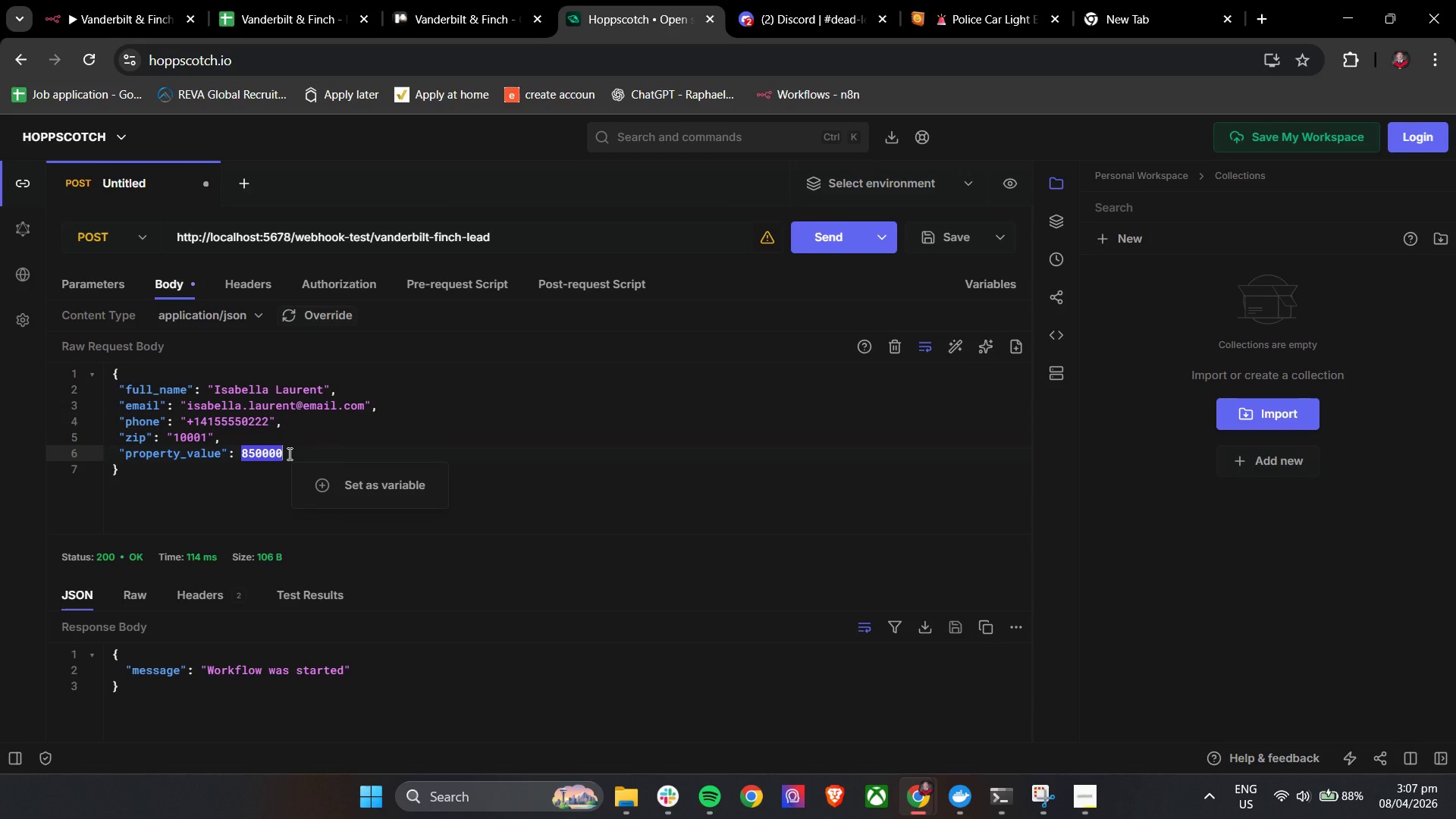 
type(5500000)
 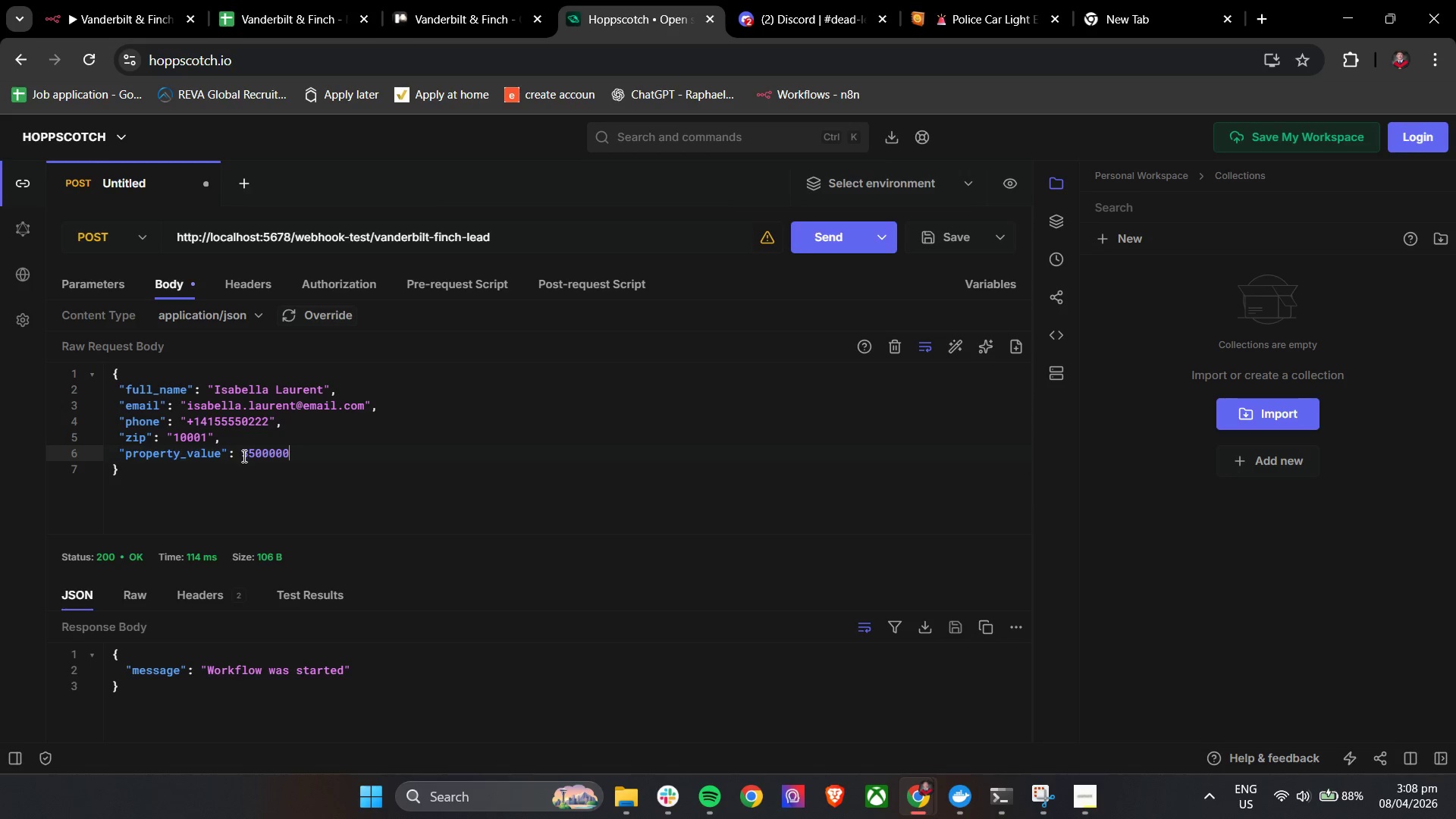 
left_click([244, 457])
 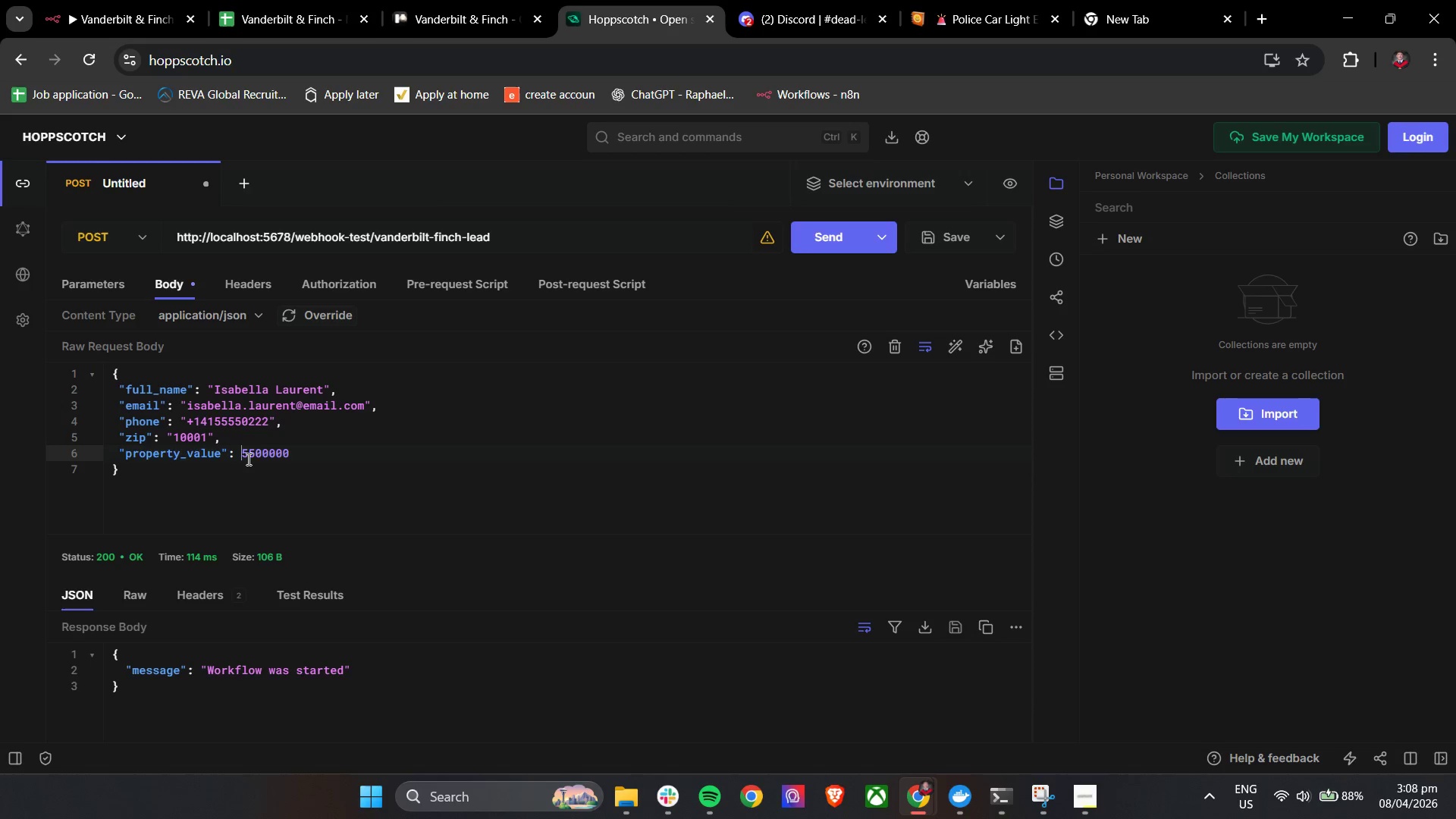 
left_click([247, 457])
 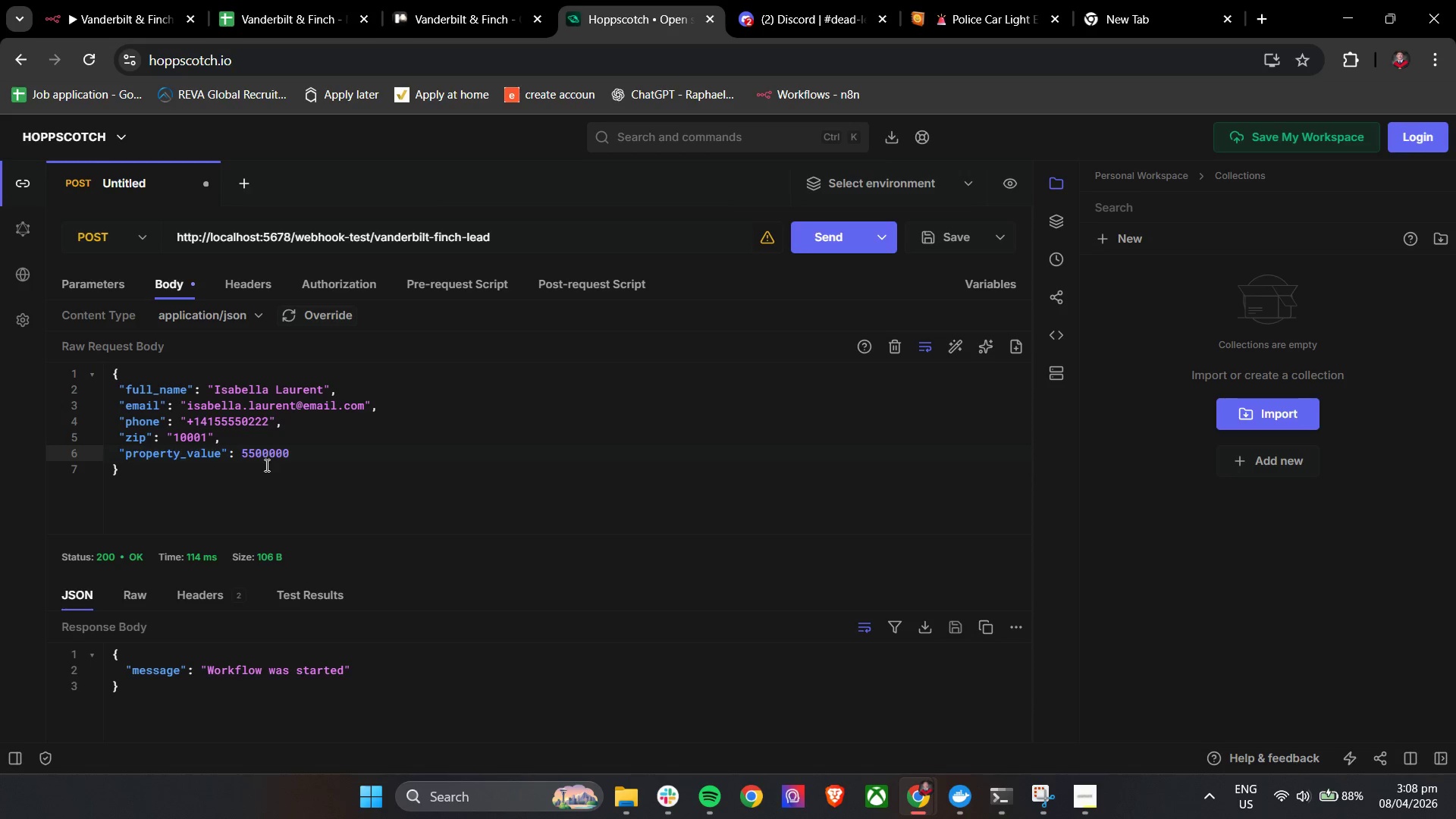 
left_click([266, 464])
 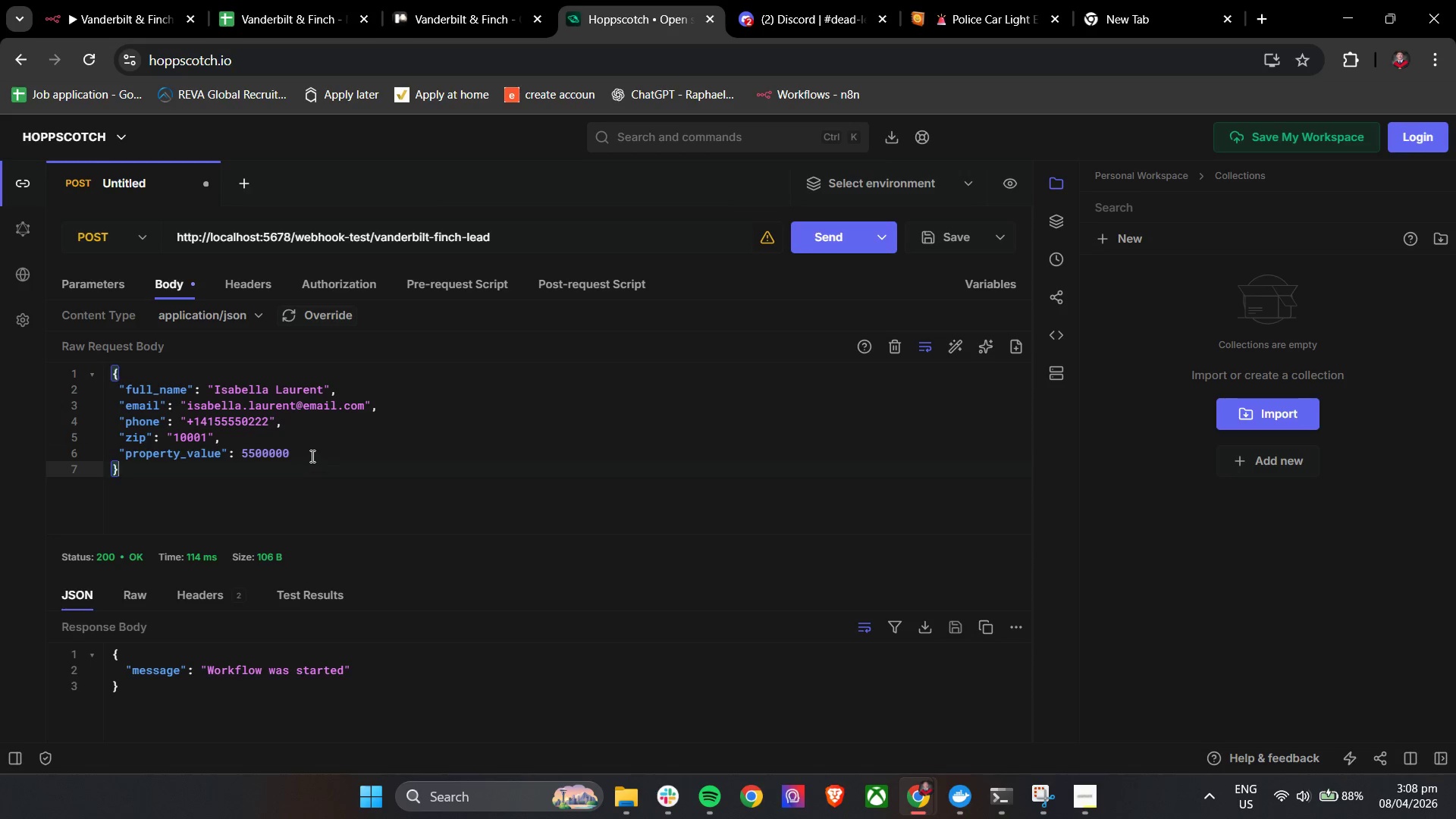 
left_click([303, 453])
 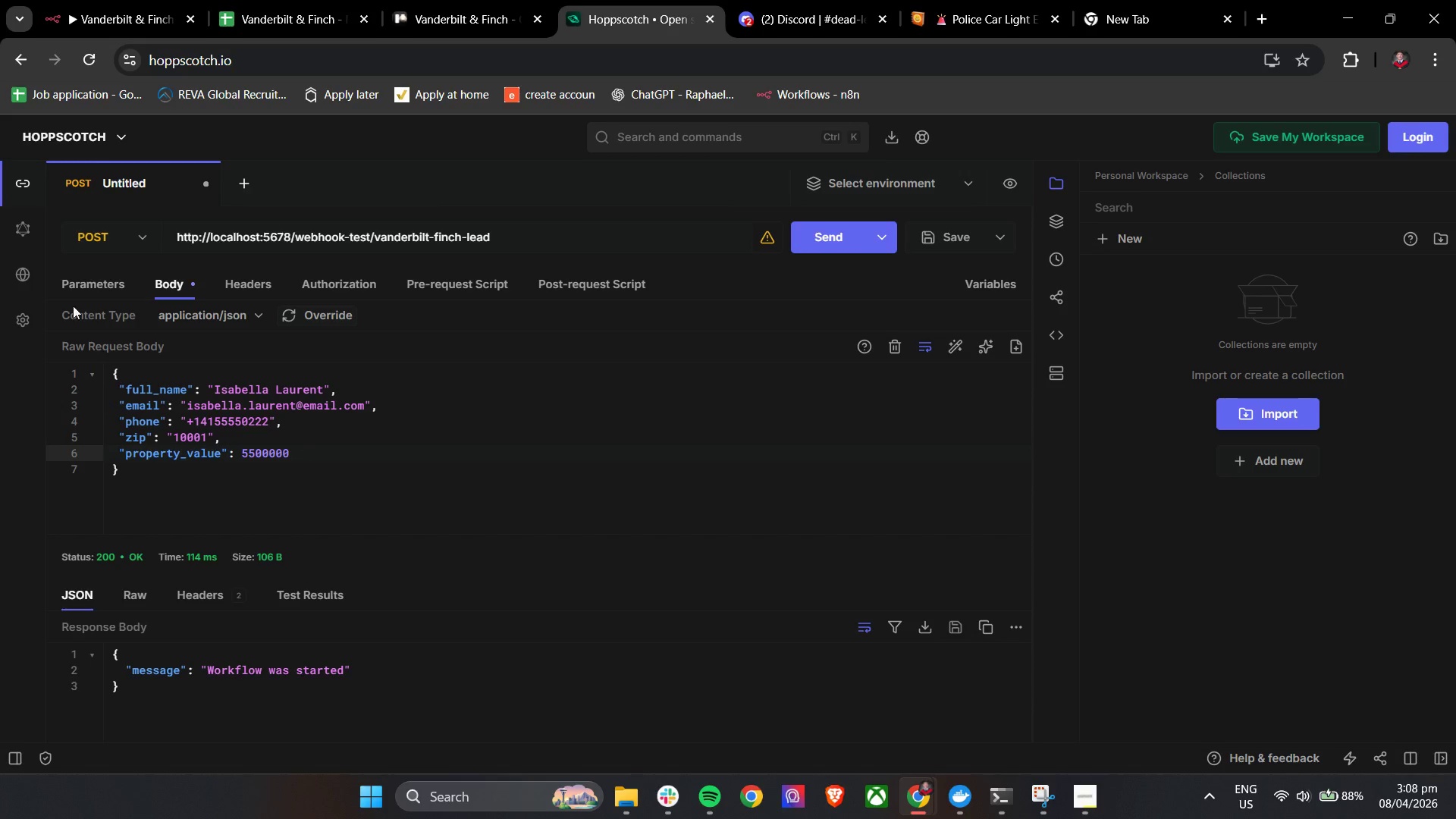 
left_click([80, 0])
 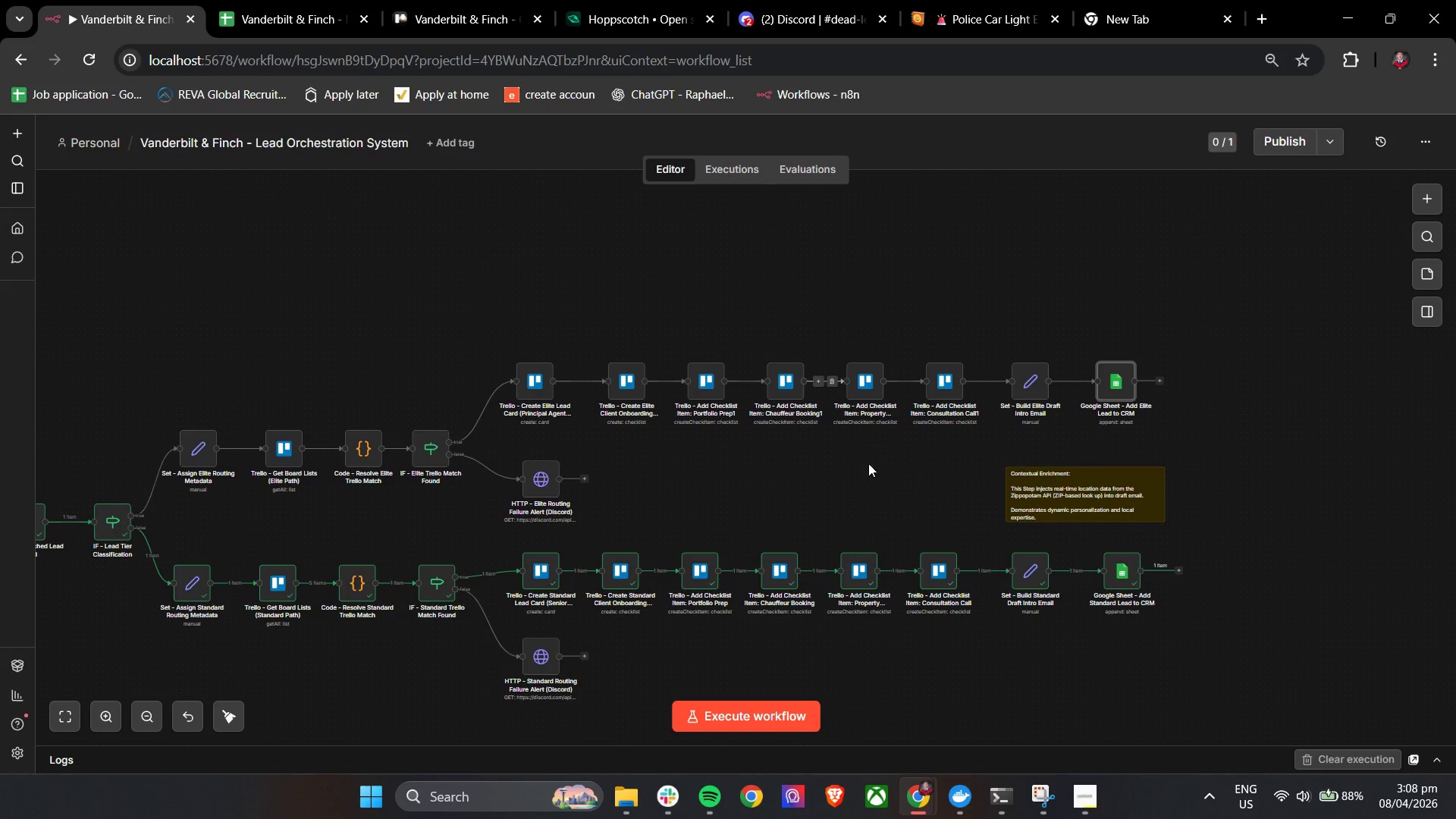 
hold_key(key=ControlLeft, duration=1.48)
left_click_drag(start_coordinate=[670, 497], to_coordinate=[878, 466])
 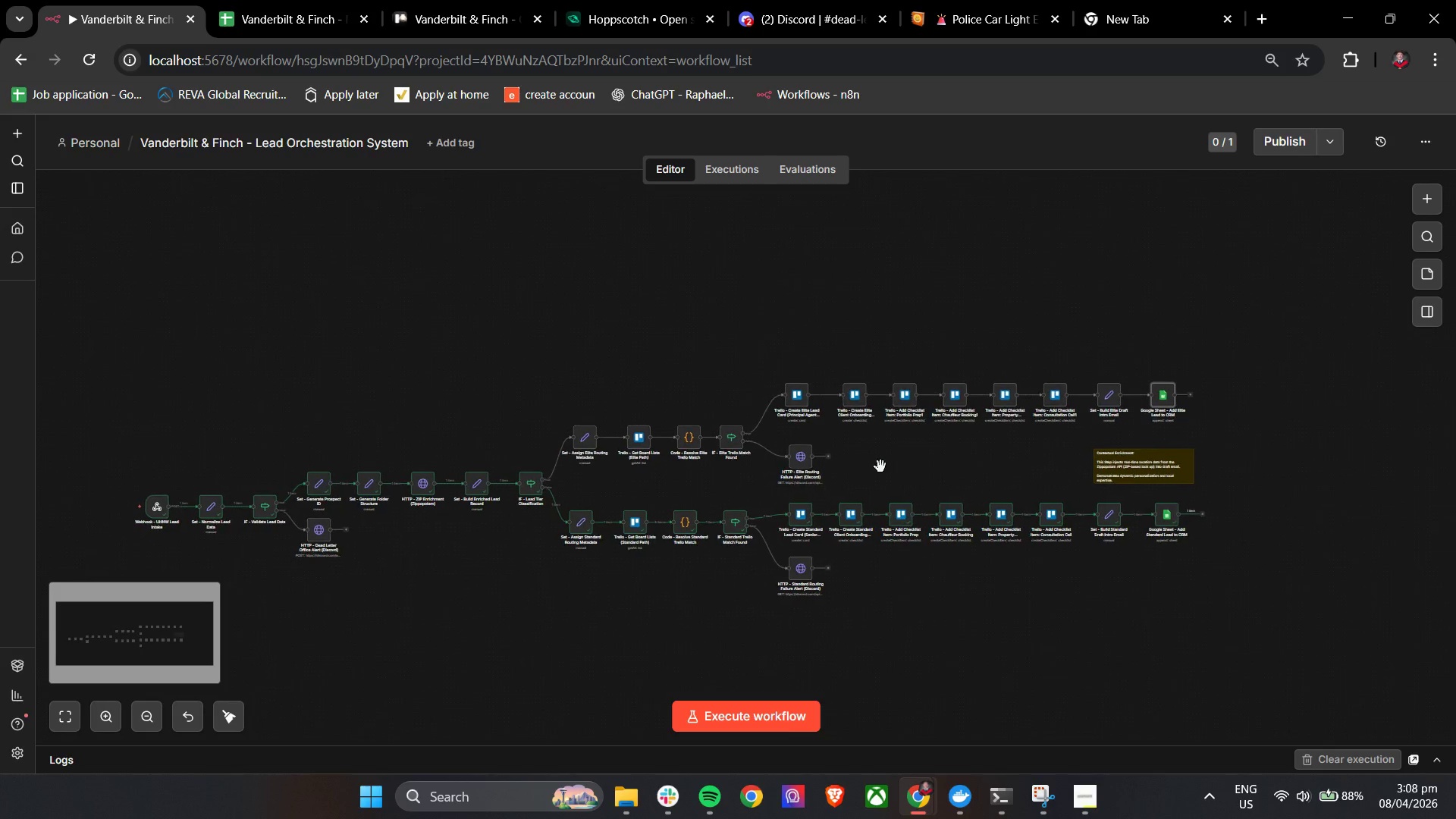 
scroll: coordinate [679, 501], scroll_direction: down, amount: 3.0
 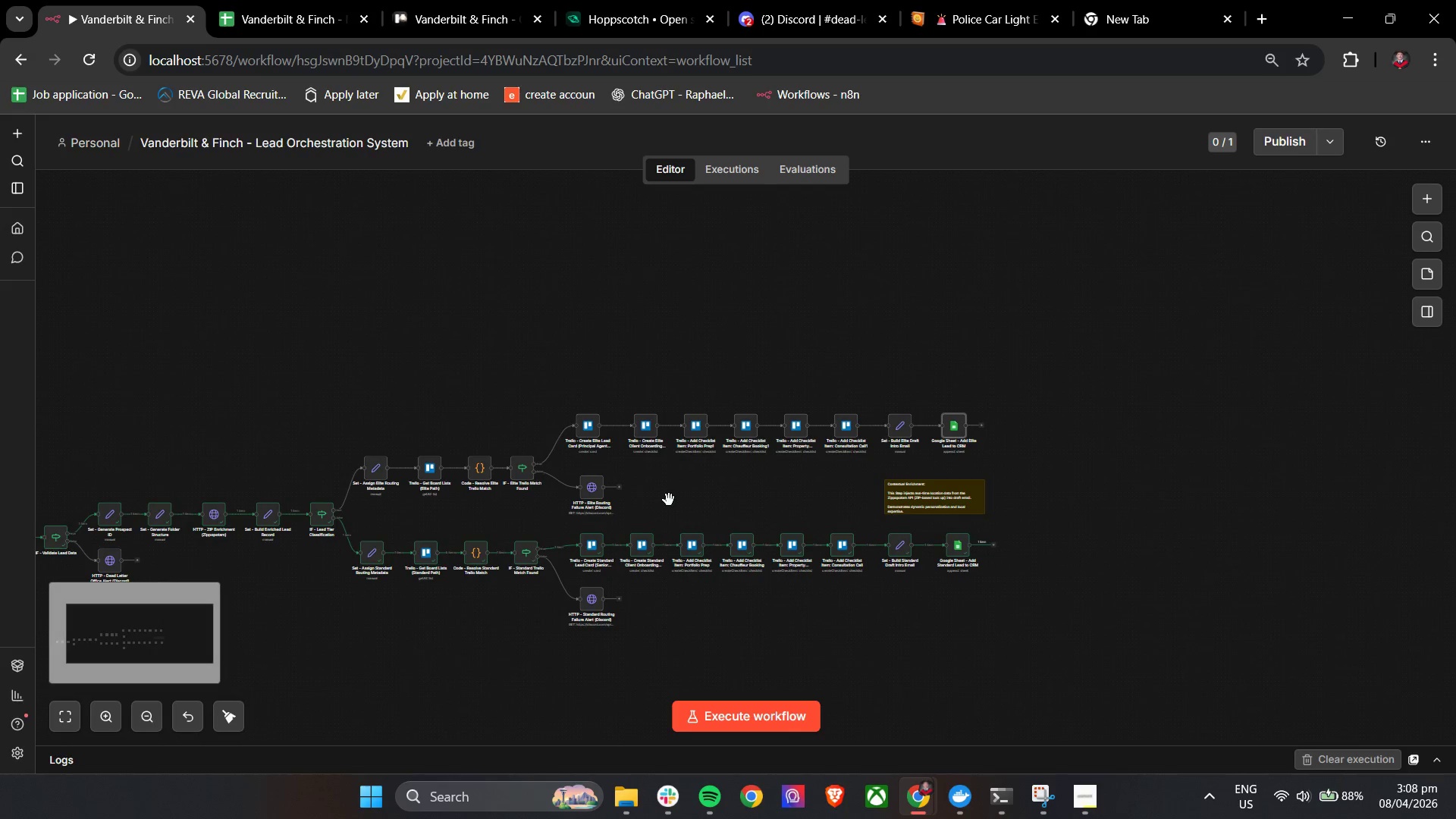 
hold_key(key=ControlLeft, duration=7.34)
left_click([780, 718])
 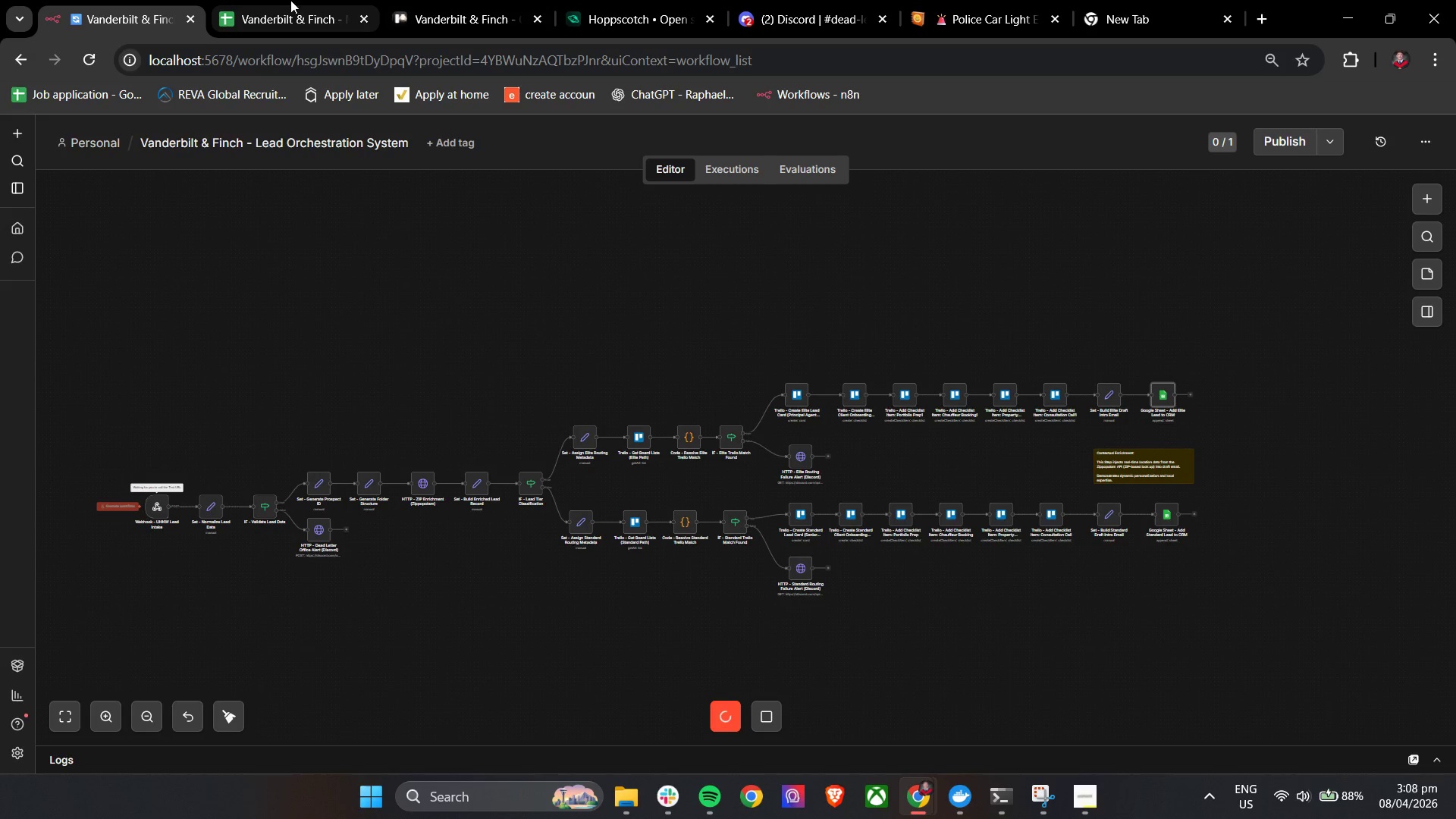 
left_click([652, 0])
 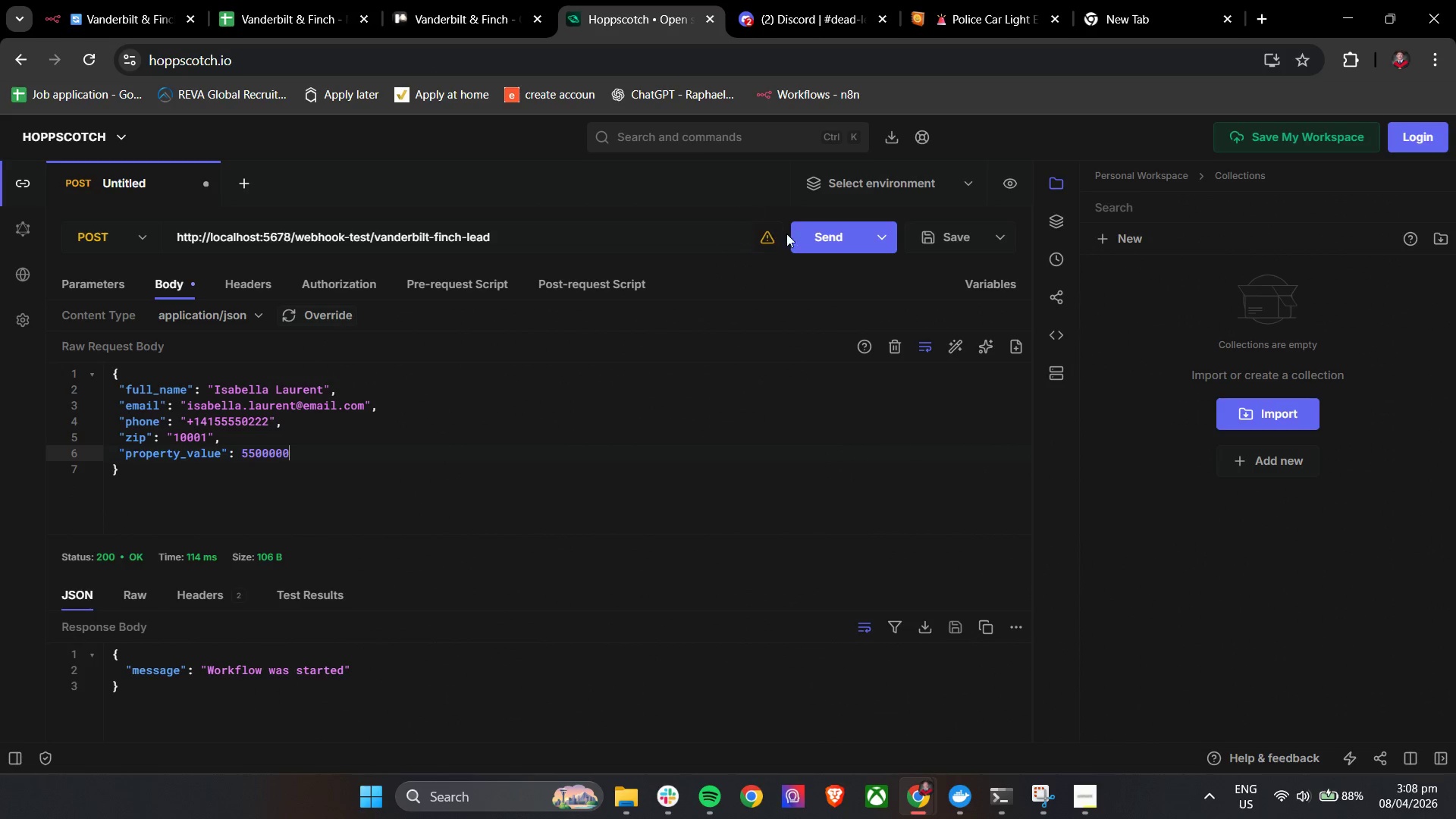 
left_click([817, 233])
 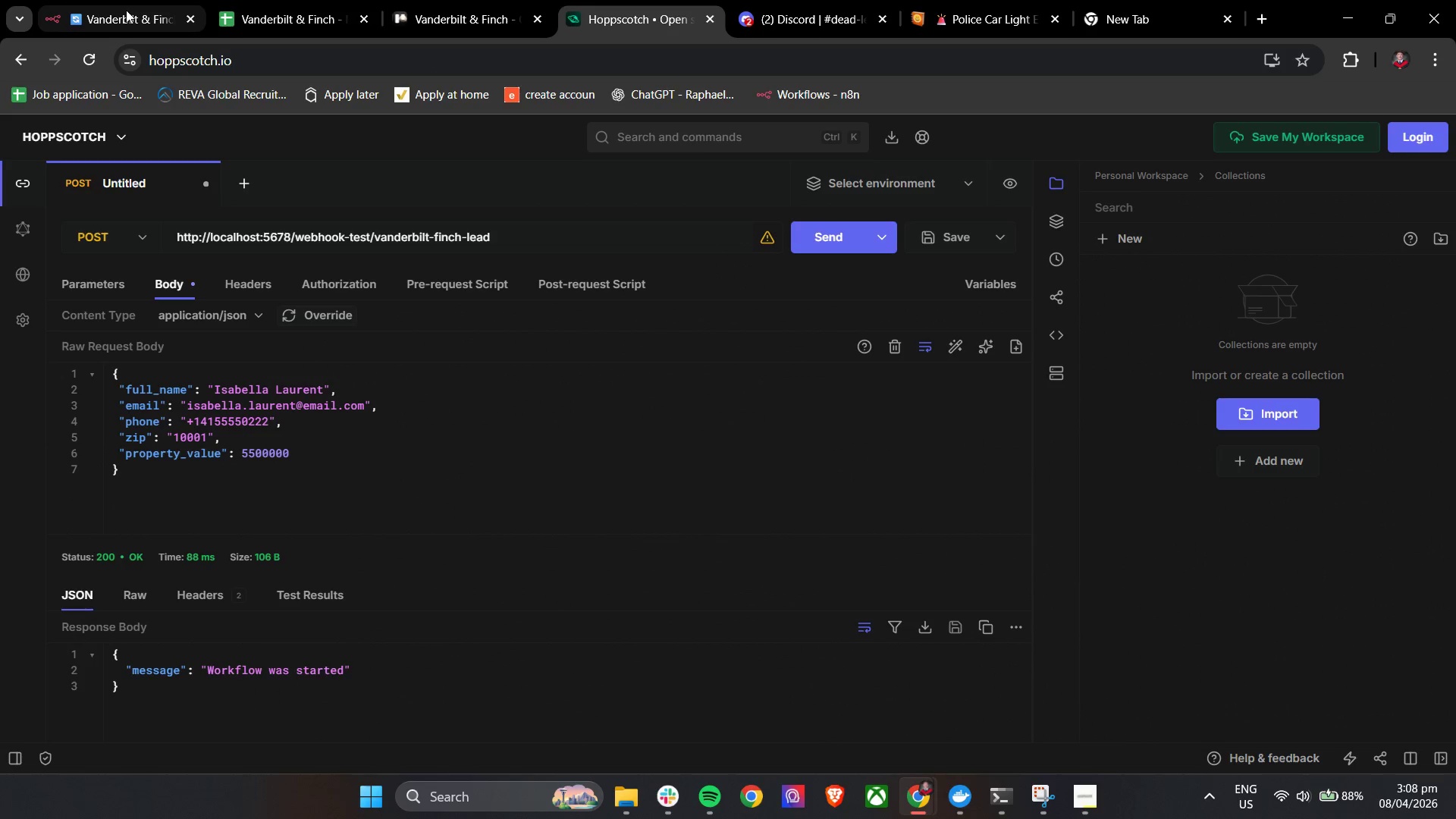 
left_click([126, 0])
 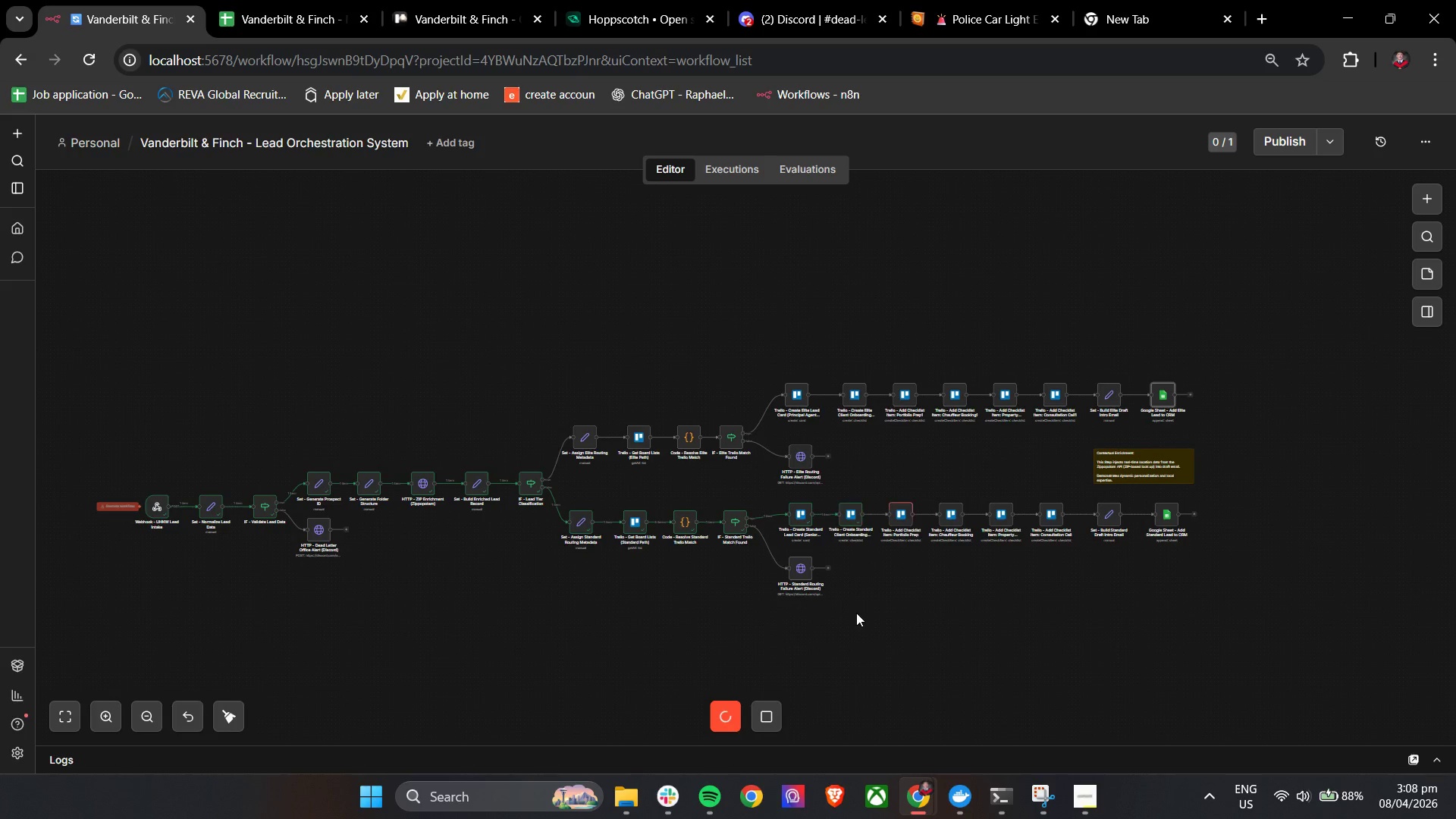 
hold_key(key=ControlLeft, duration=1.51)
scroll: coordinate [867, 555], scroll_direction: up, amount: 5.0
 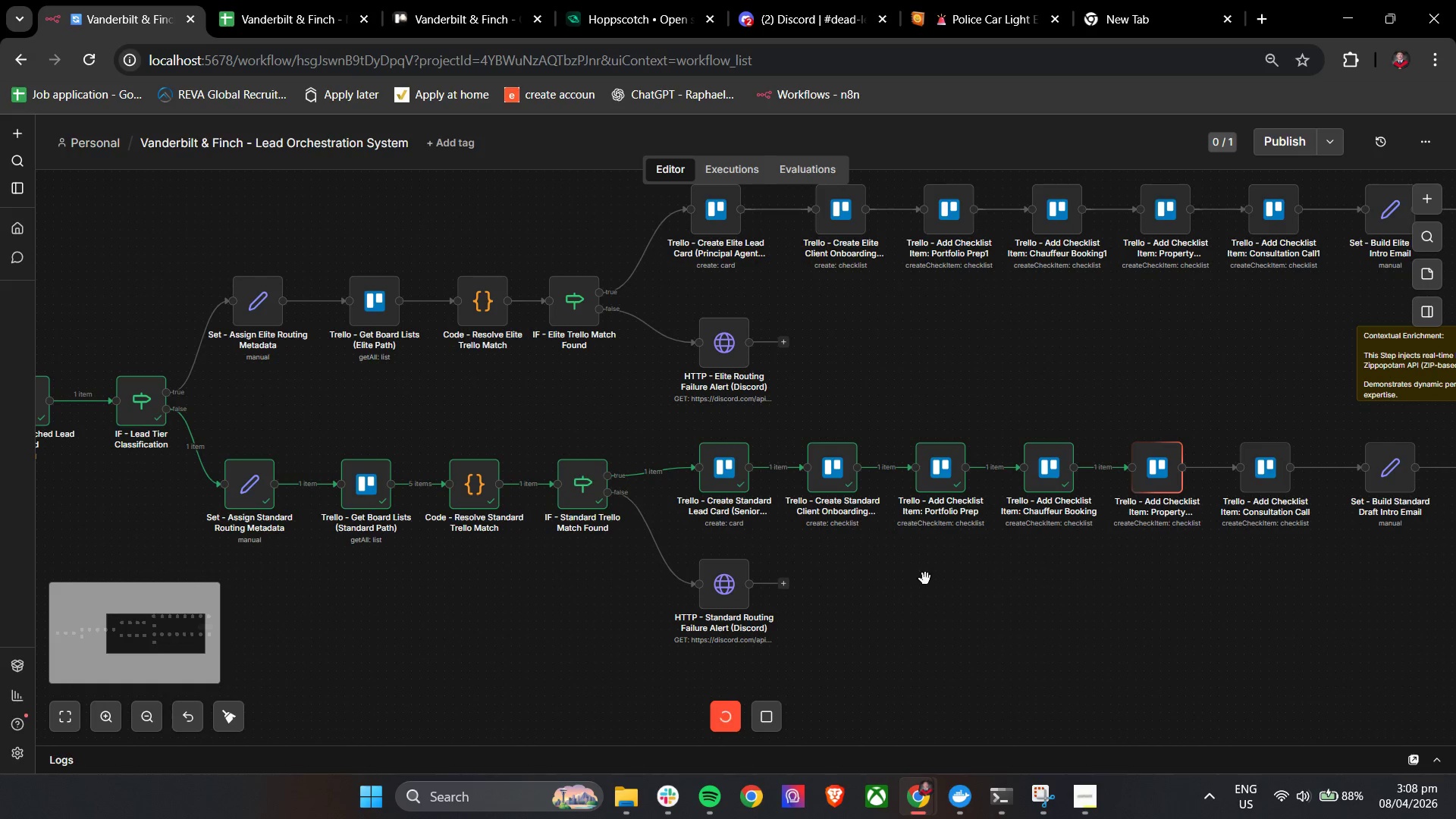 
hold_key(key=ControlLeft, duration=1.39)
 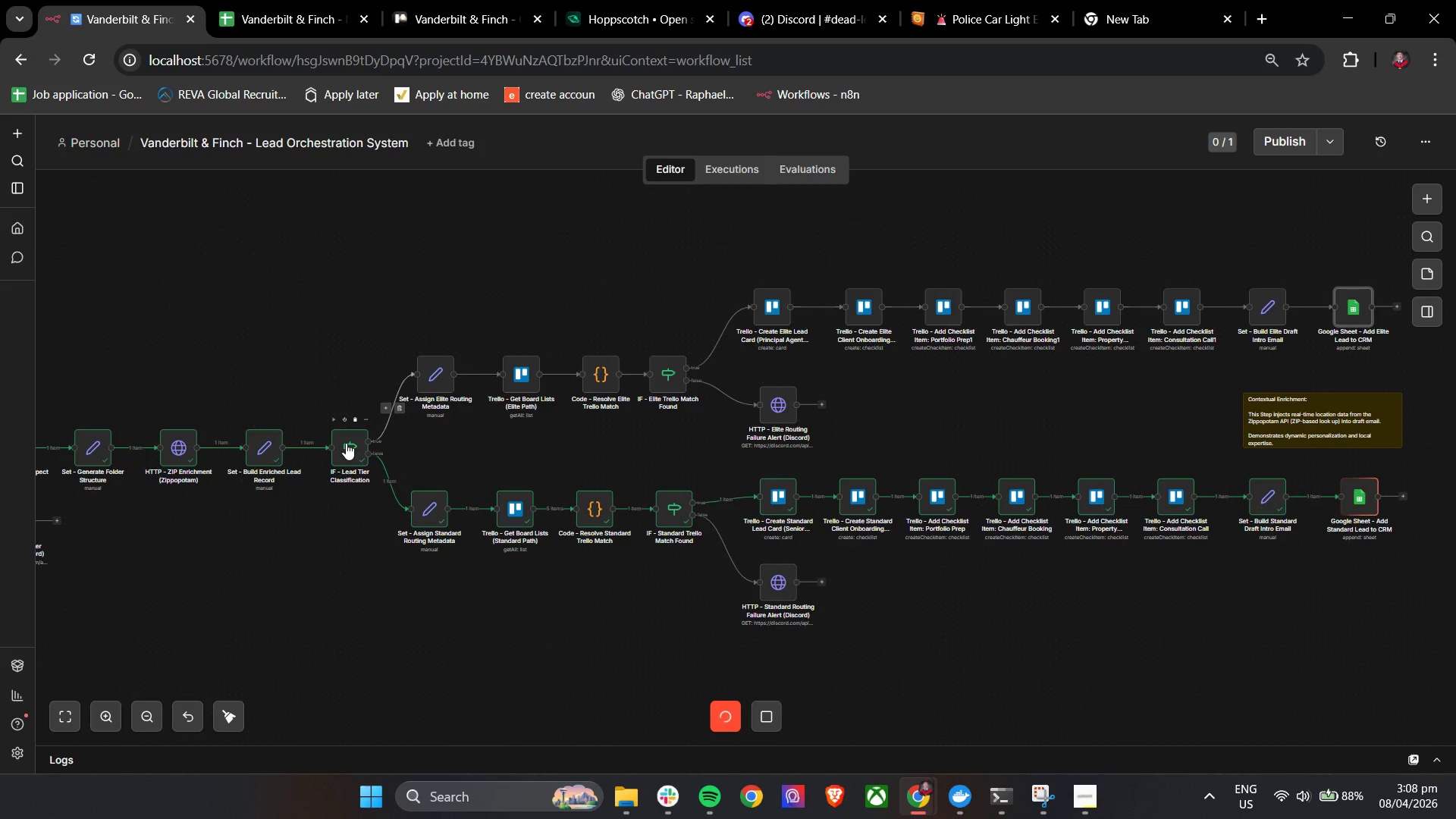 
scroll: coordinate [928, 579], scroll_direction: down, amount: 2.0
 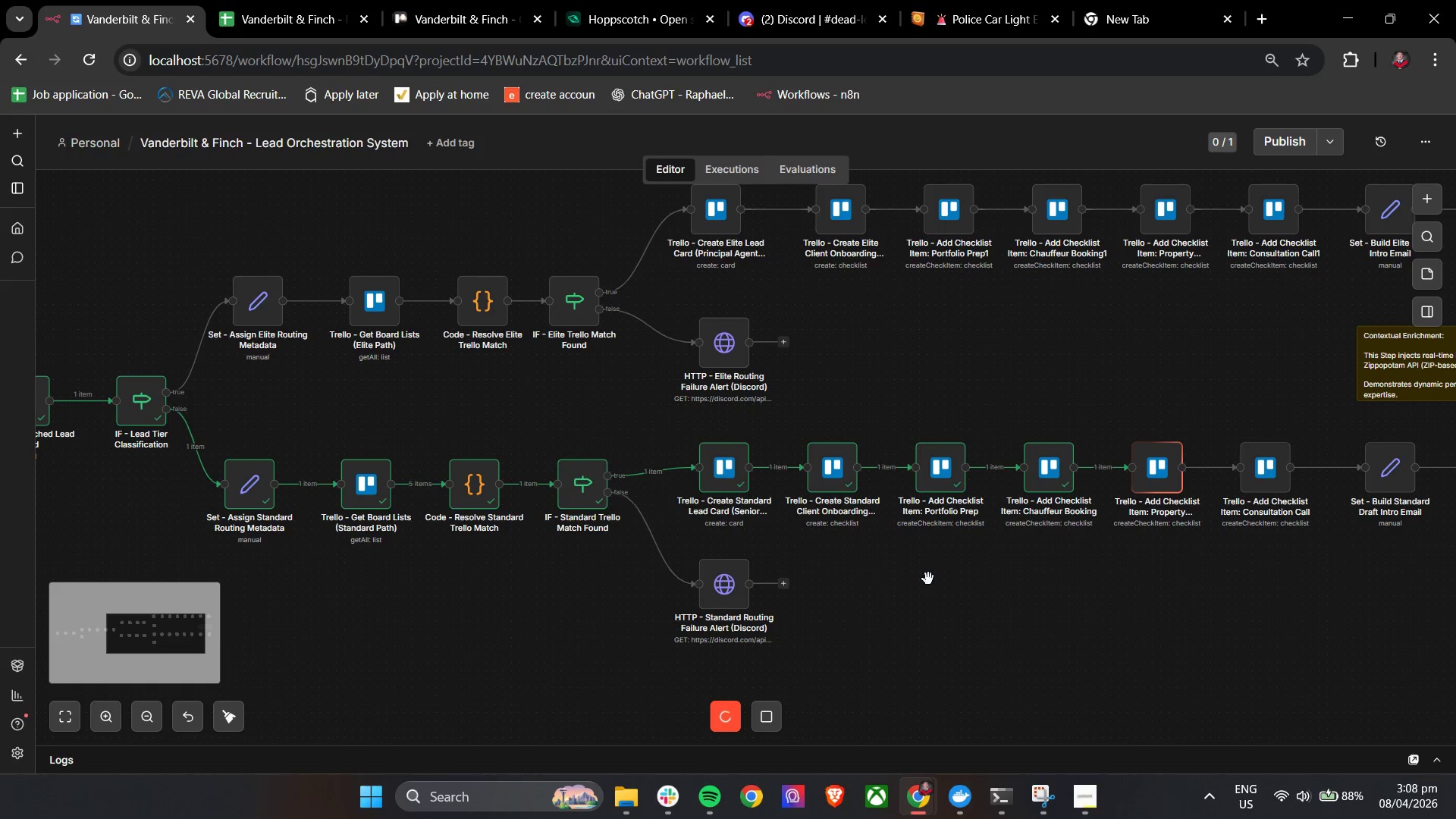 
double_click([346, 443])
 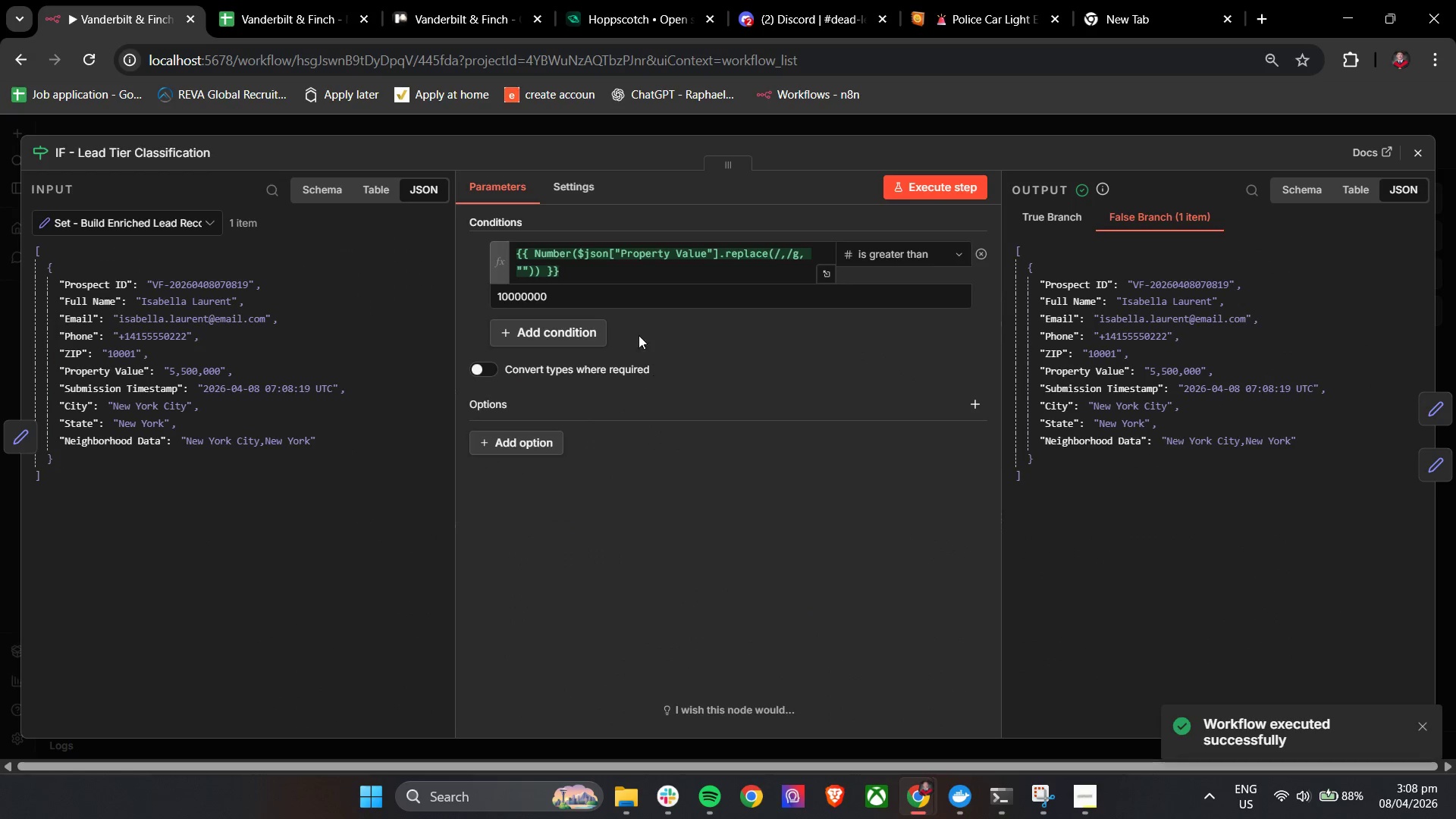 
double_click([597, 271])
 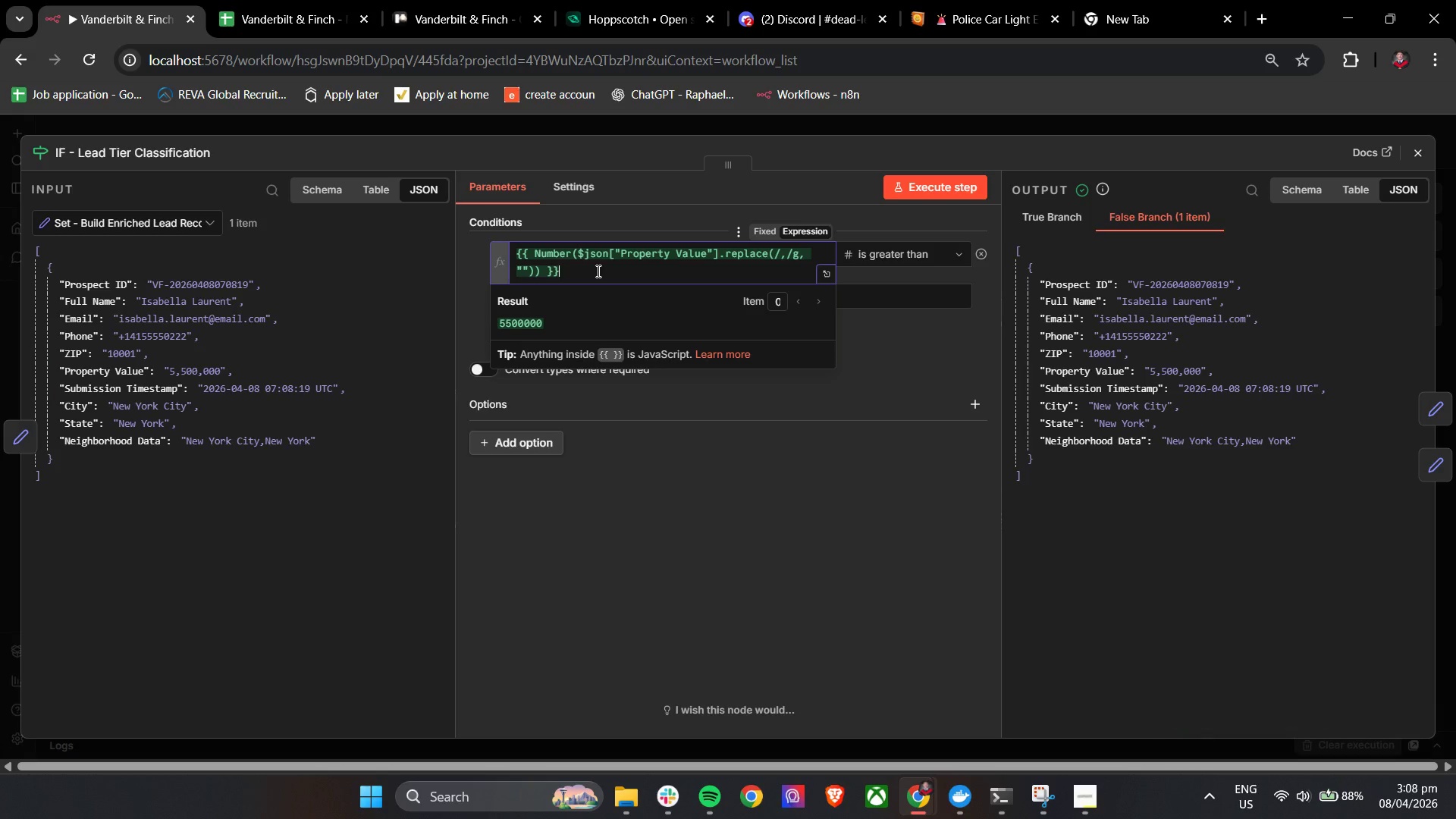 
left_click([877, 324])
 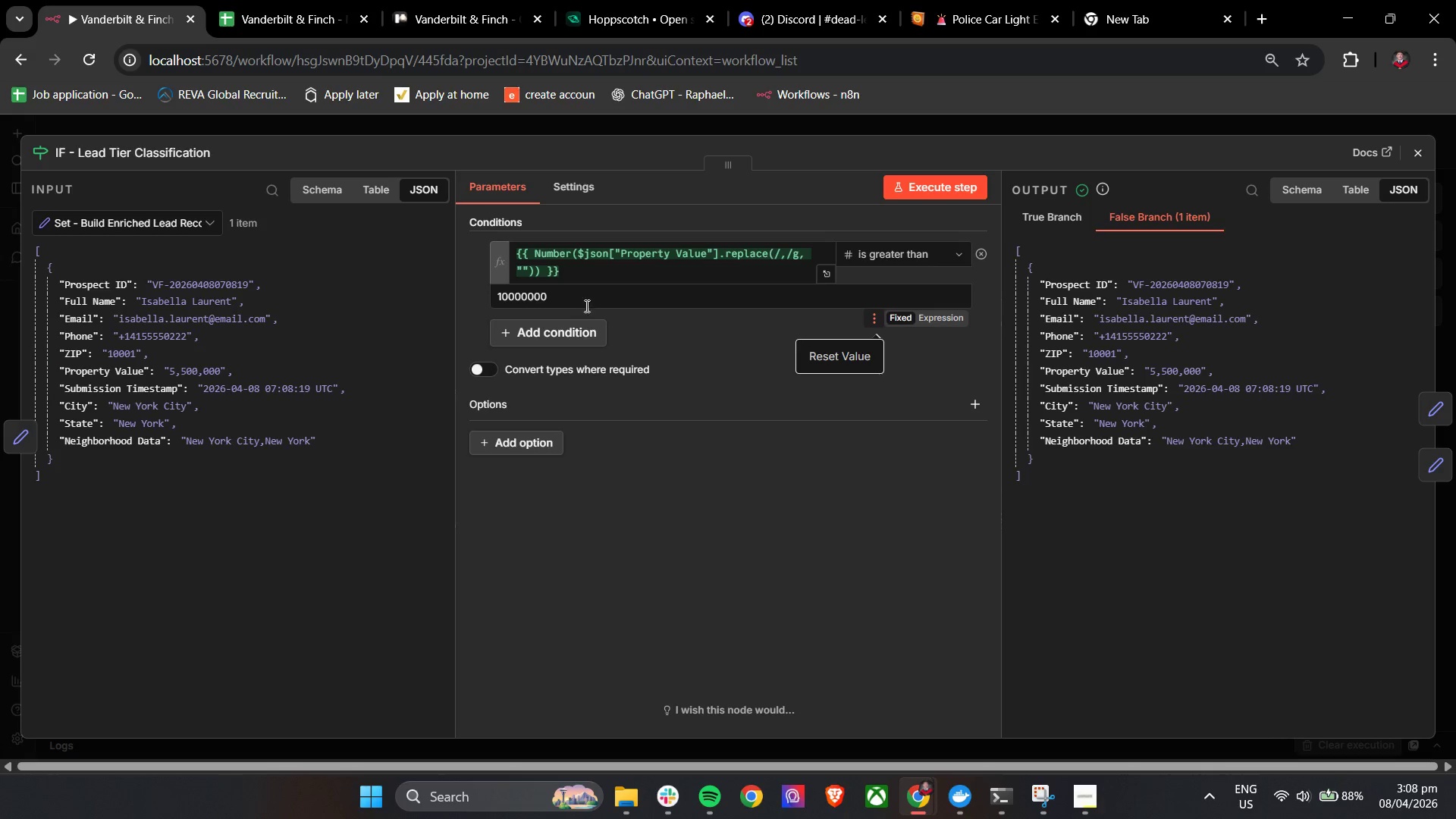 
left_click([512, 295])
 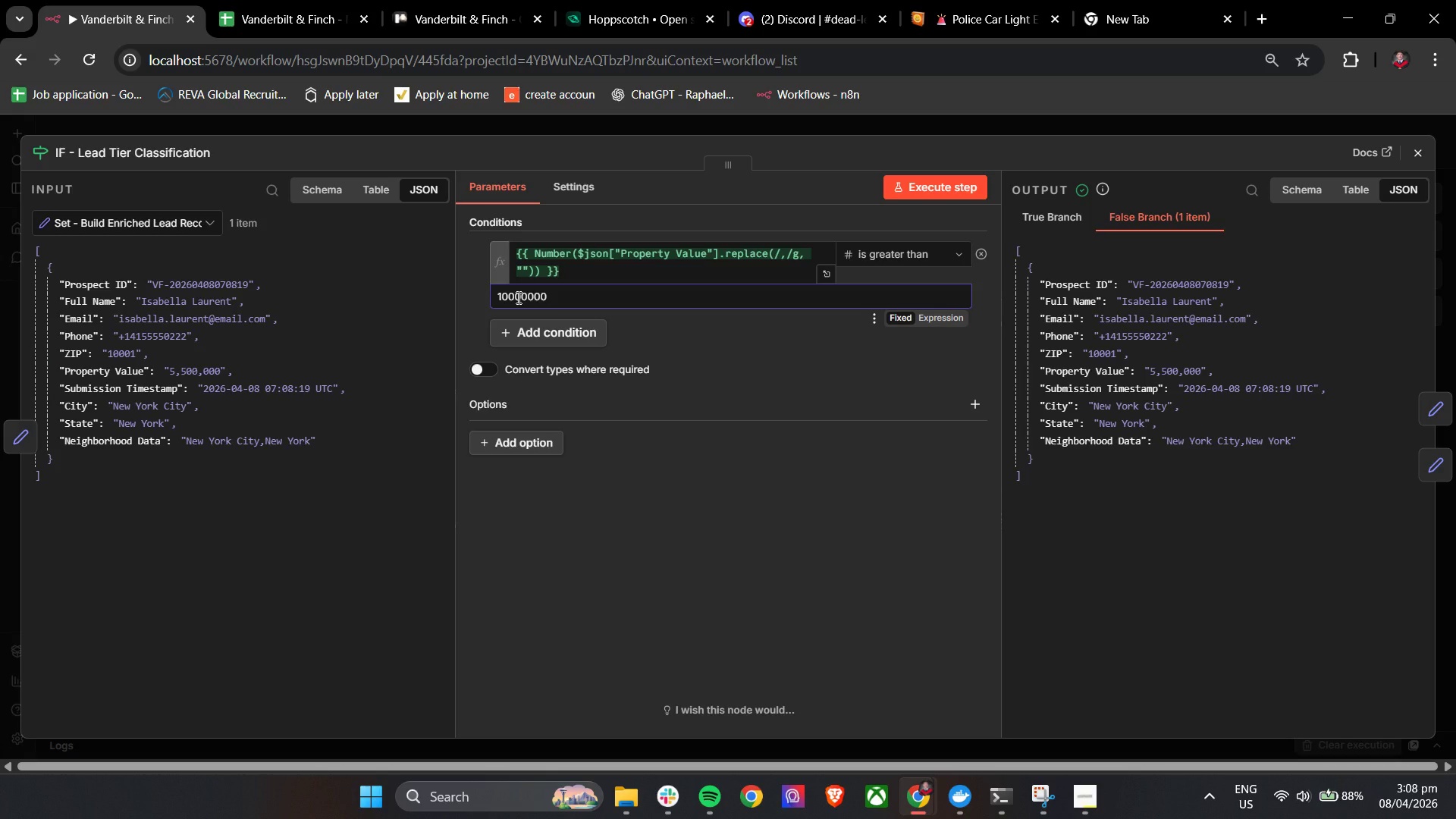 
wait(18.55)
 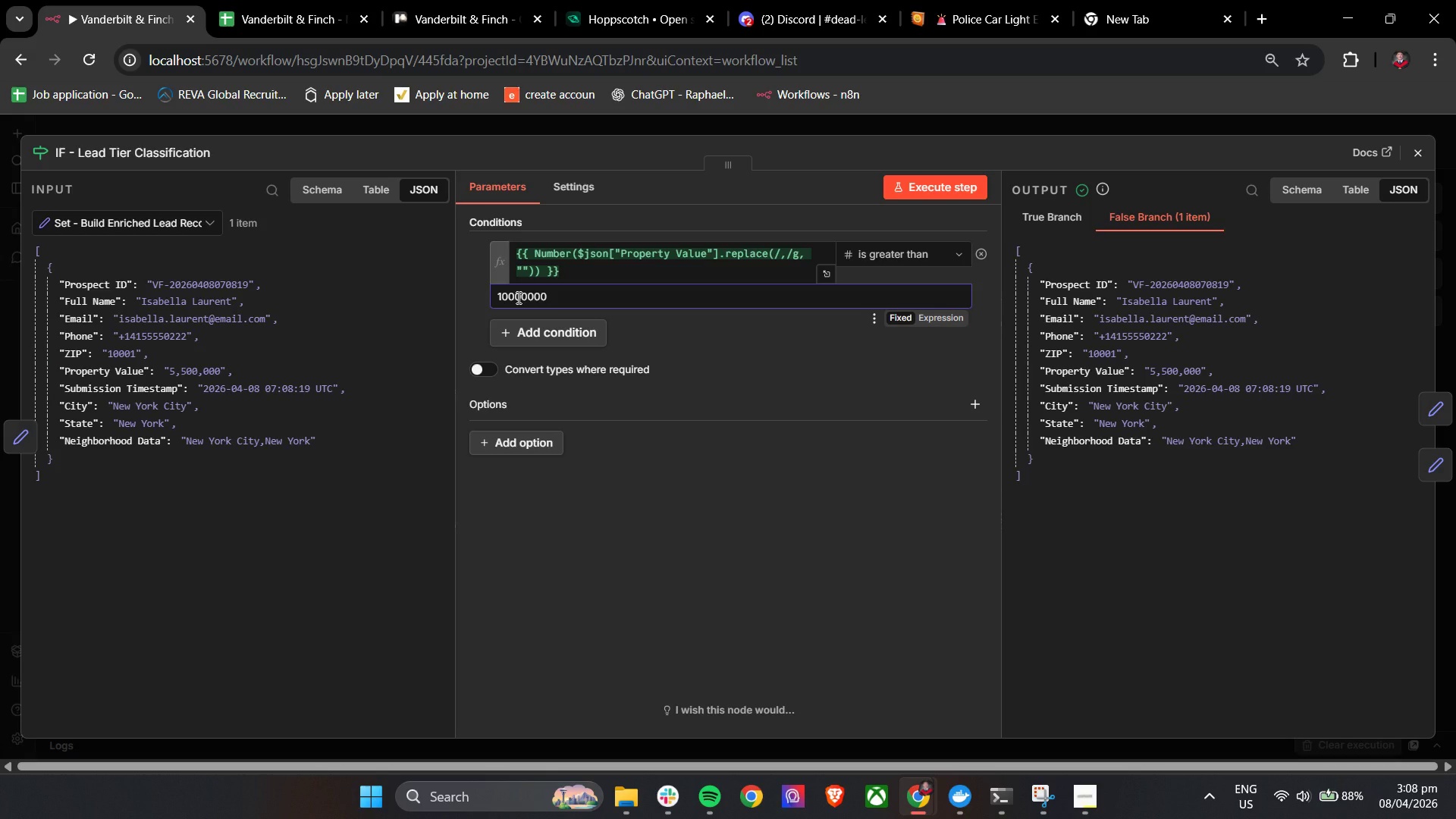 
left_click([546, 302])
 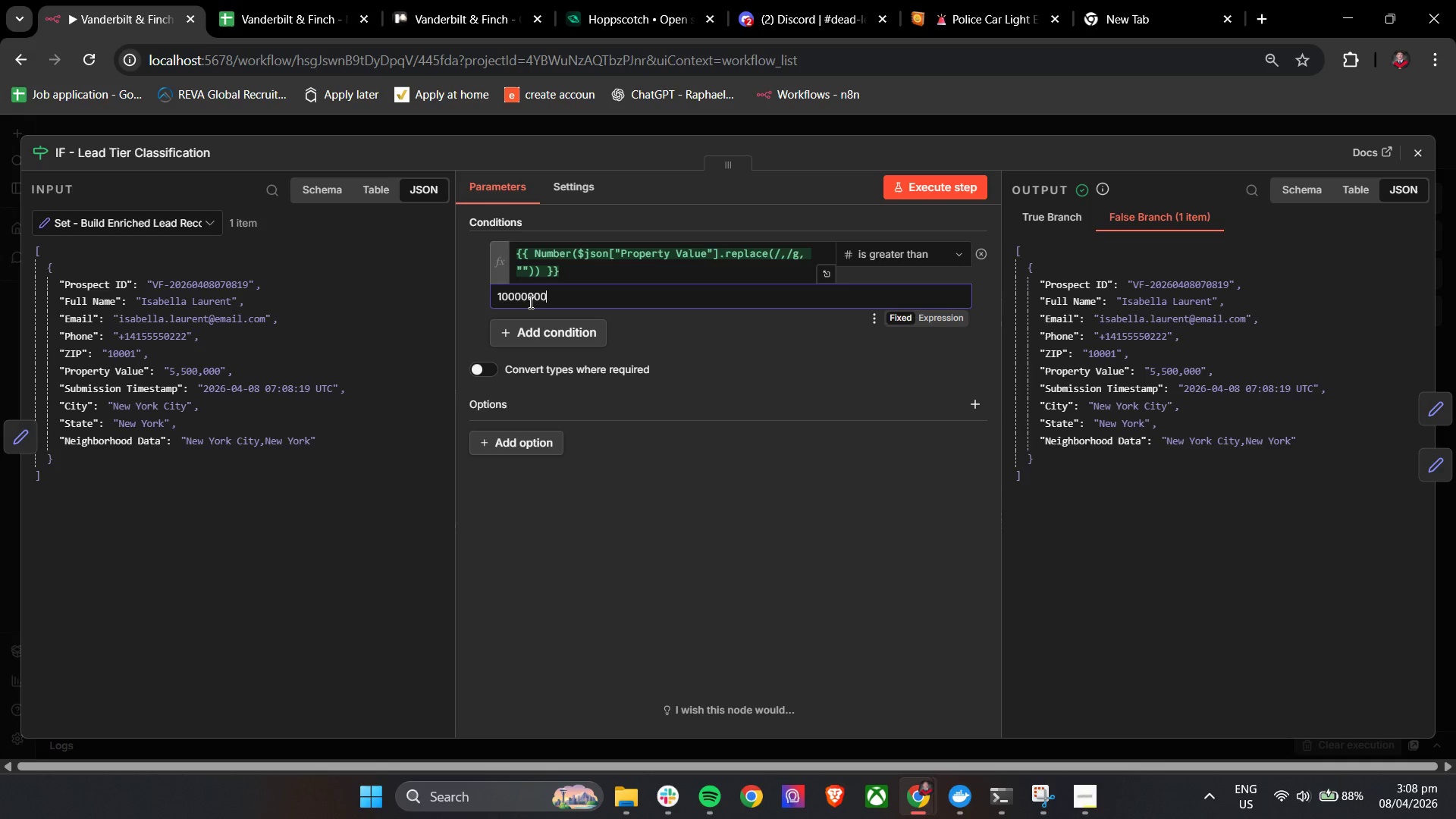 
left_click([529, 302])
 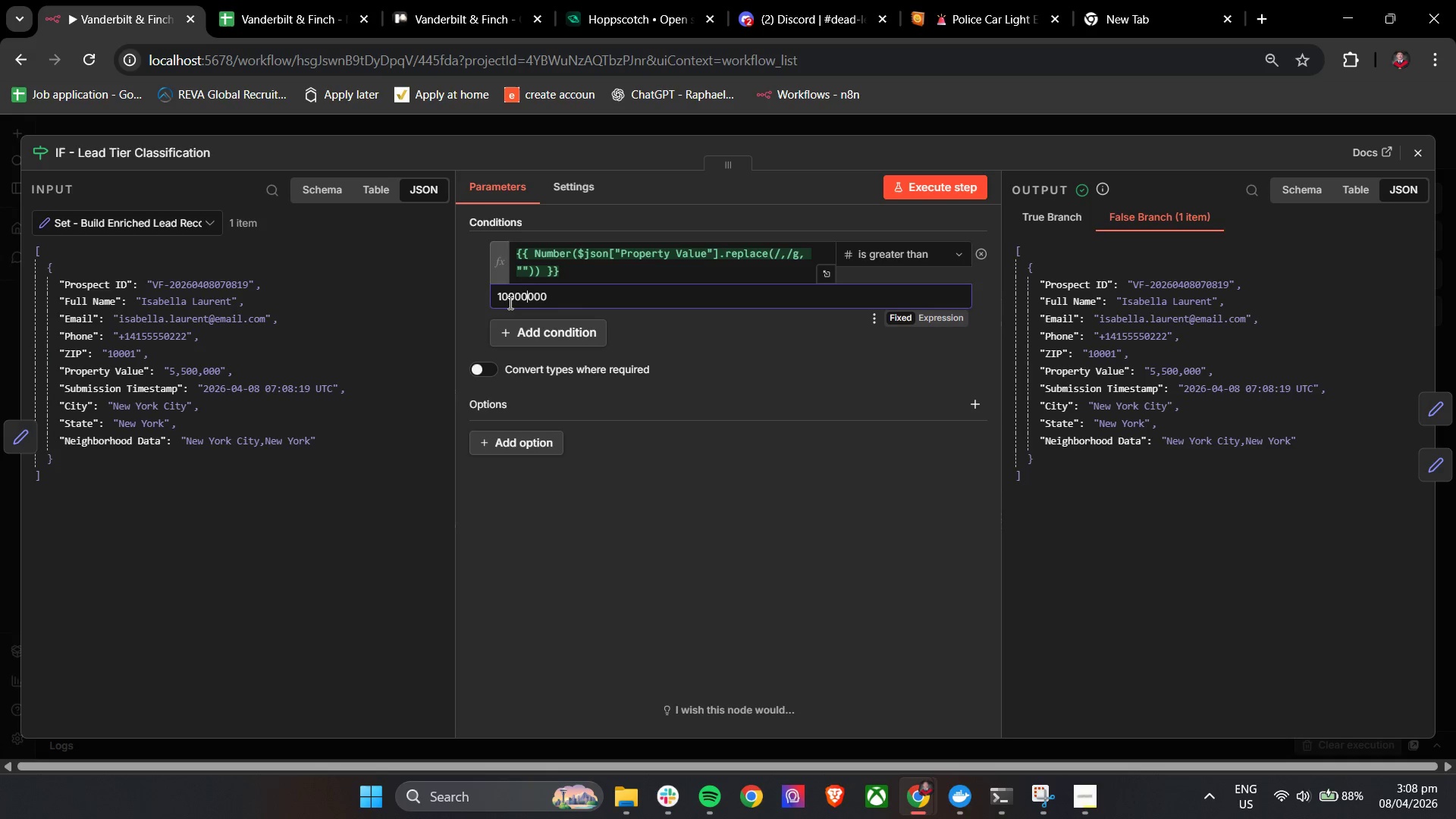 
left_click([509, 302])
 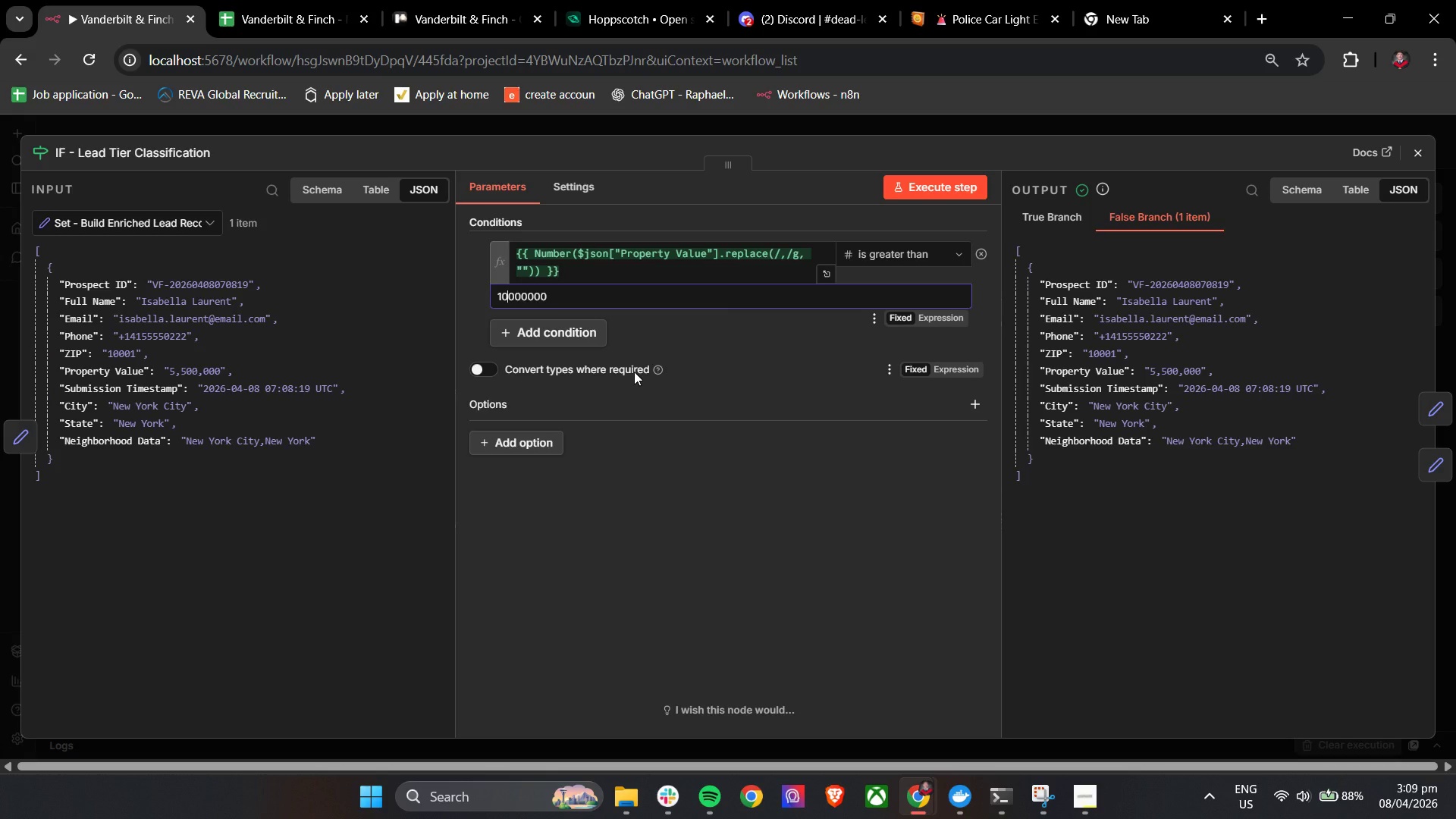 
wait(14.75)
 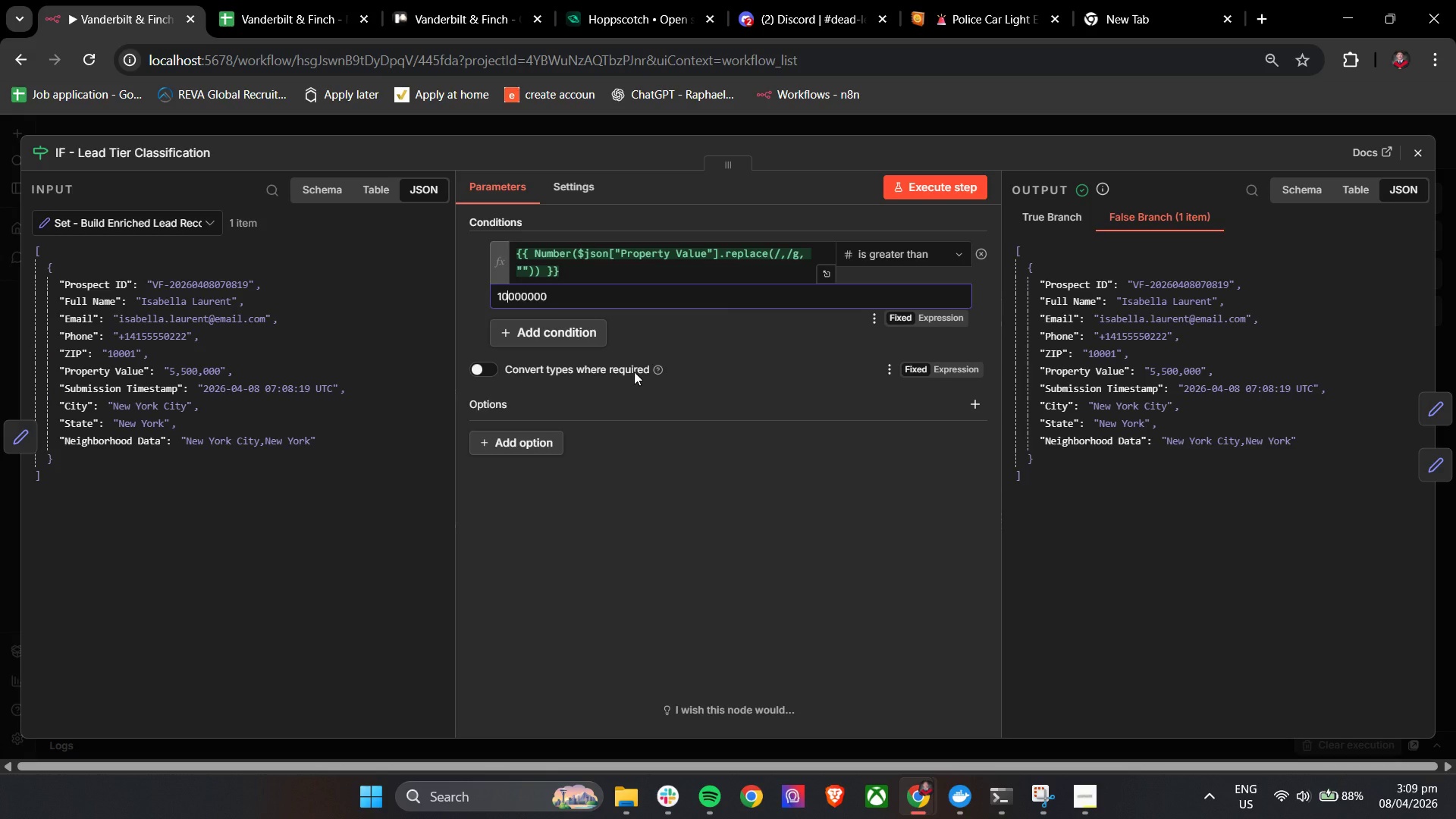 
left_click([1419, 150])
 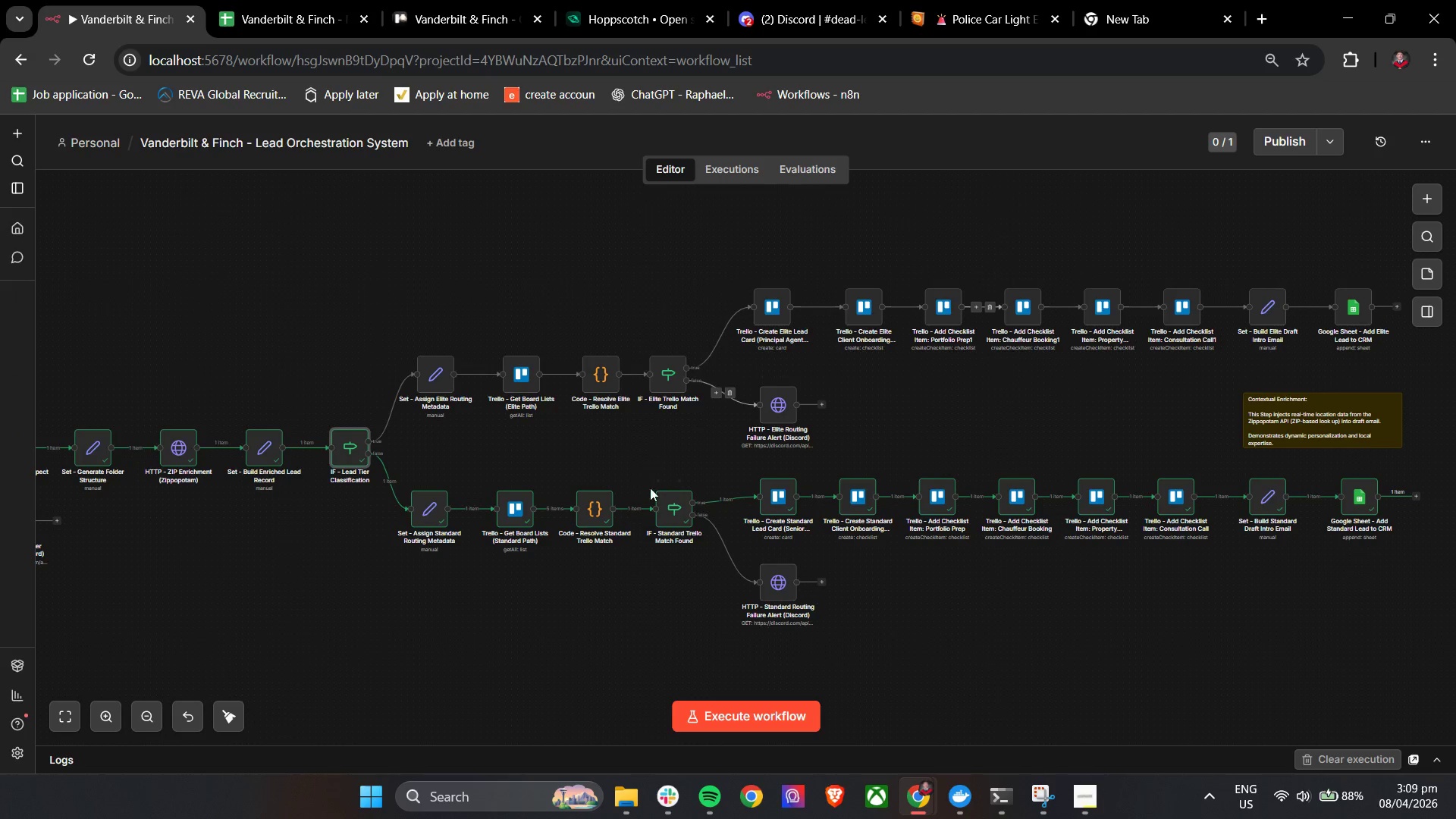 
hold_key(key=ControlLeft, duration=1.0)
scroll: coordinate [666, 539], scroll_direction: down, amount: 4.0
 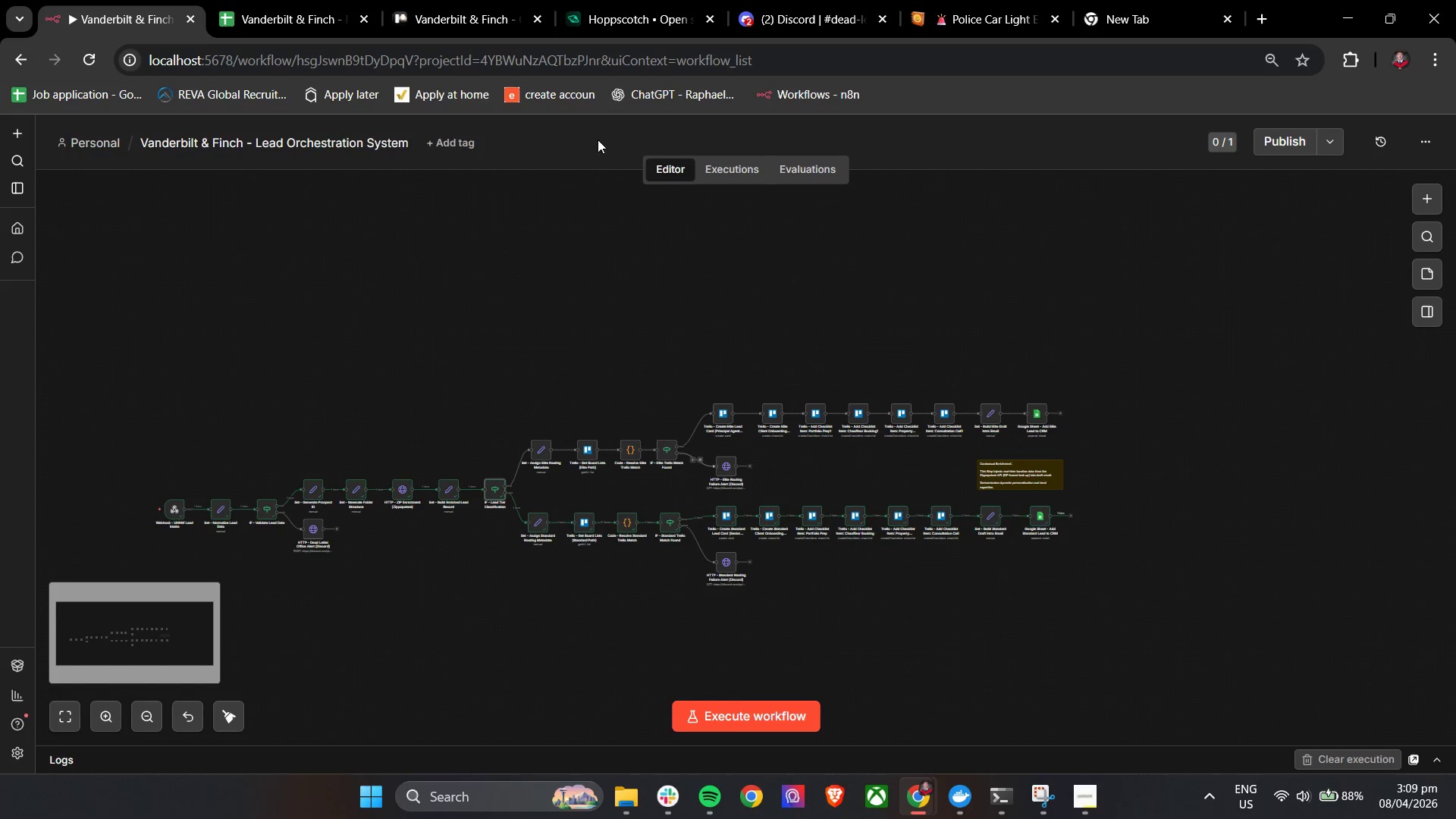 
left_click([438, 0])
 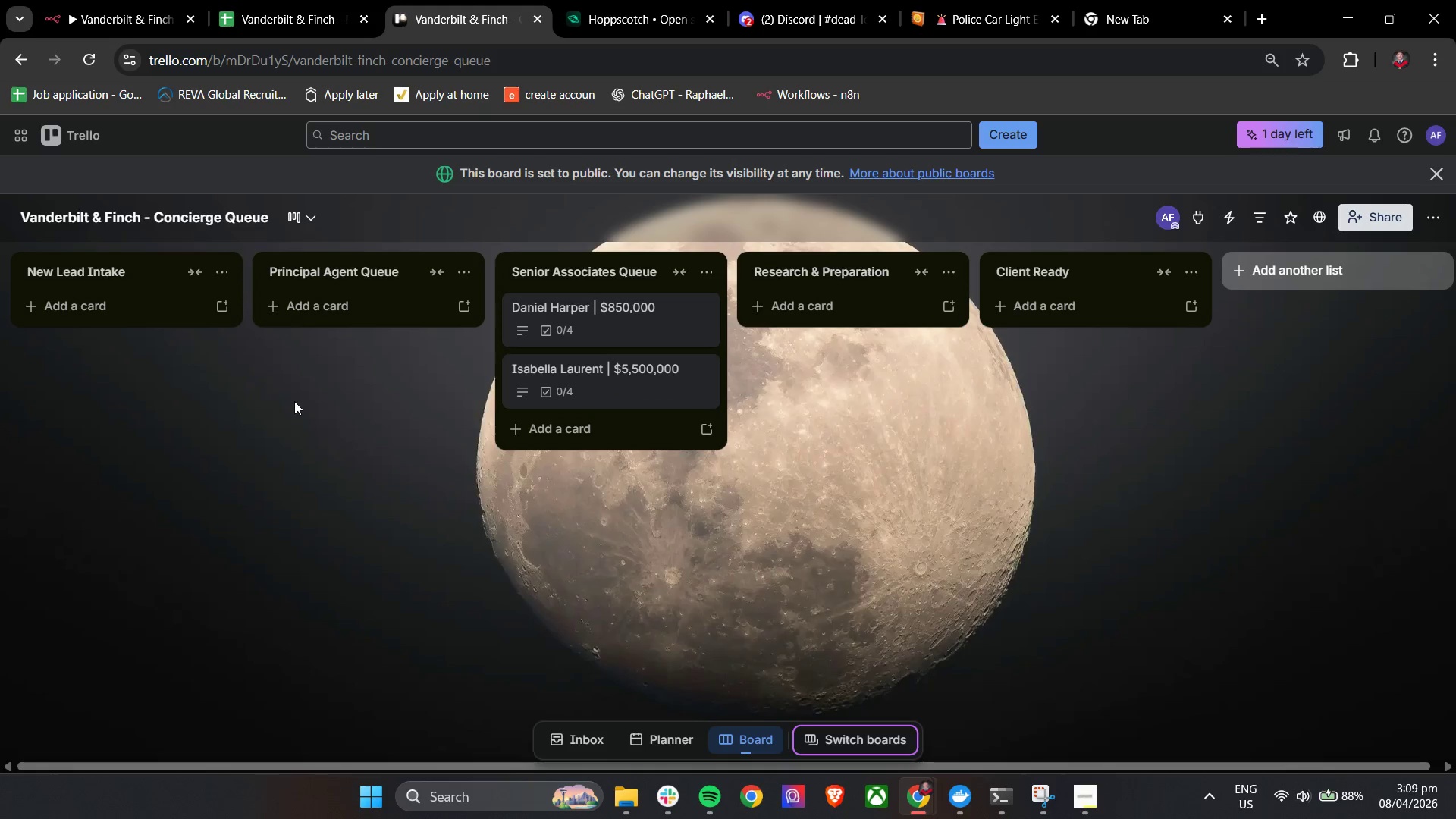 
left_click([115, 0])
 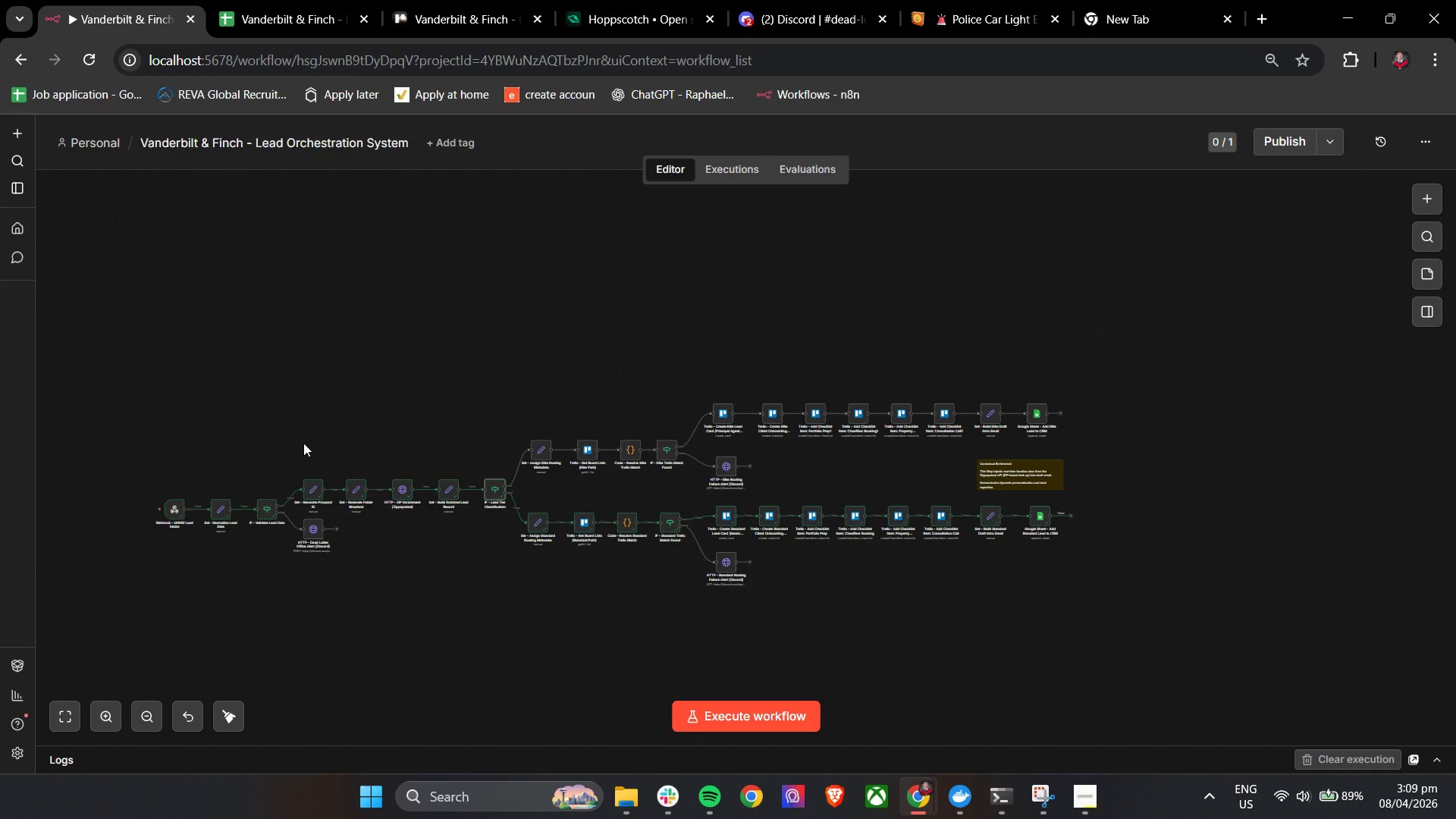 
wait(15.92)
 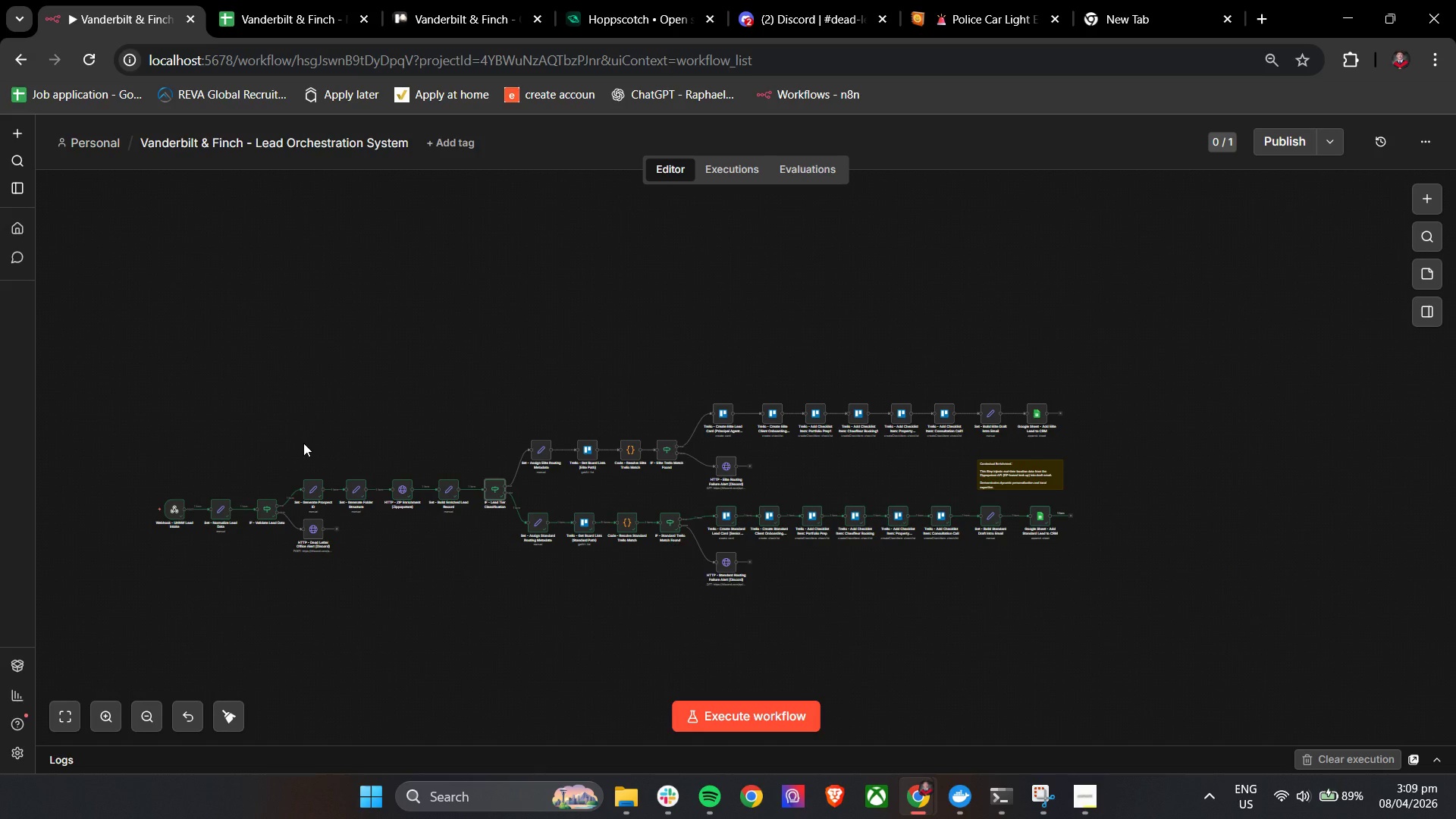 
hold_key(key=ControlLeft, duration=1.52)
left_click_drag(start_coordinate=[417, 557], to_coordinate=[603, 507])
 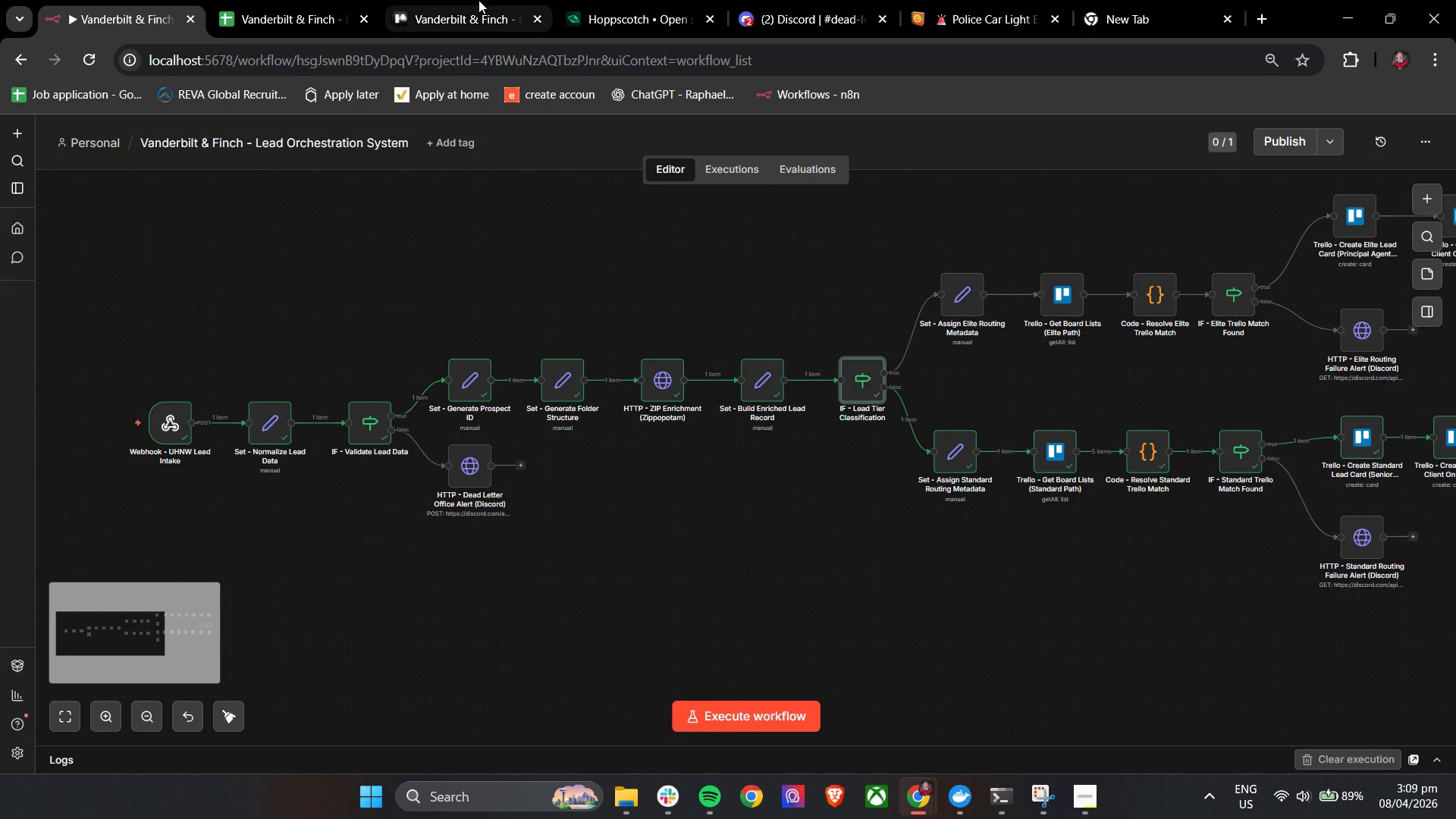 
scroll: coordinate [339, 541], scroll_direction: up, amount: 5.0
 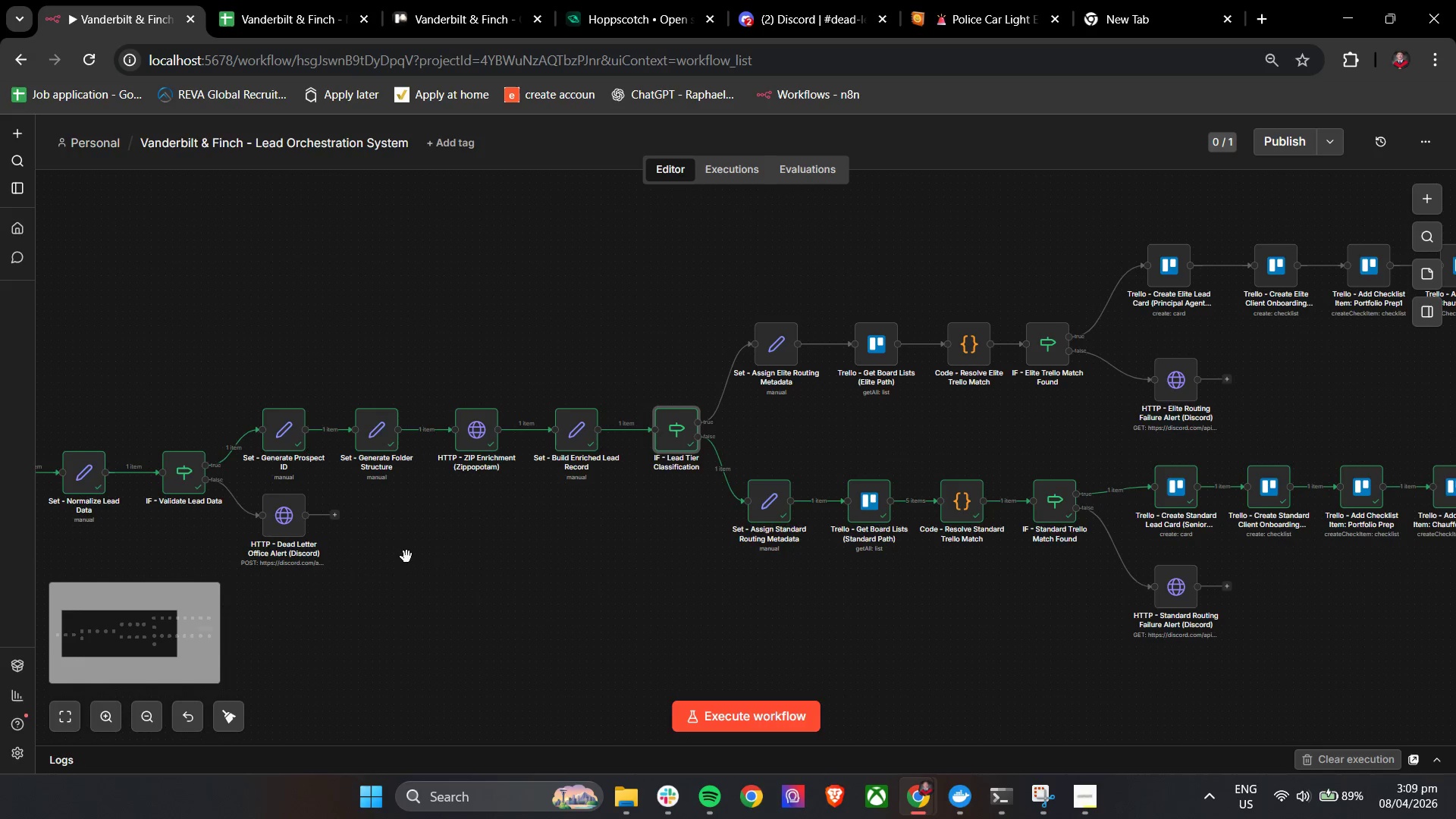 
left_click_drag(start_coordinate=[623, 0], to_coordinate=[628, 0])
 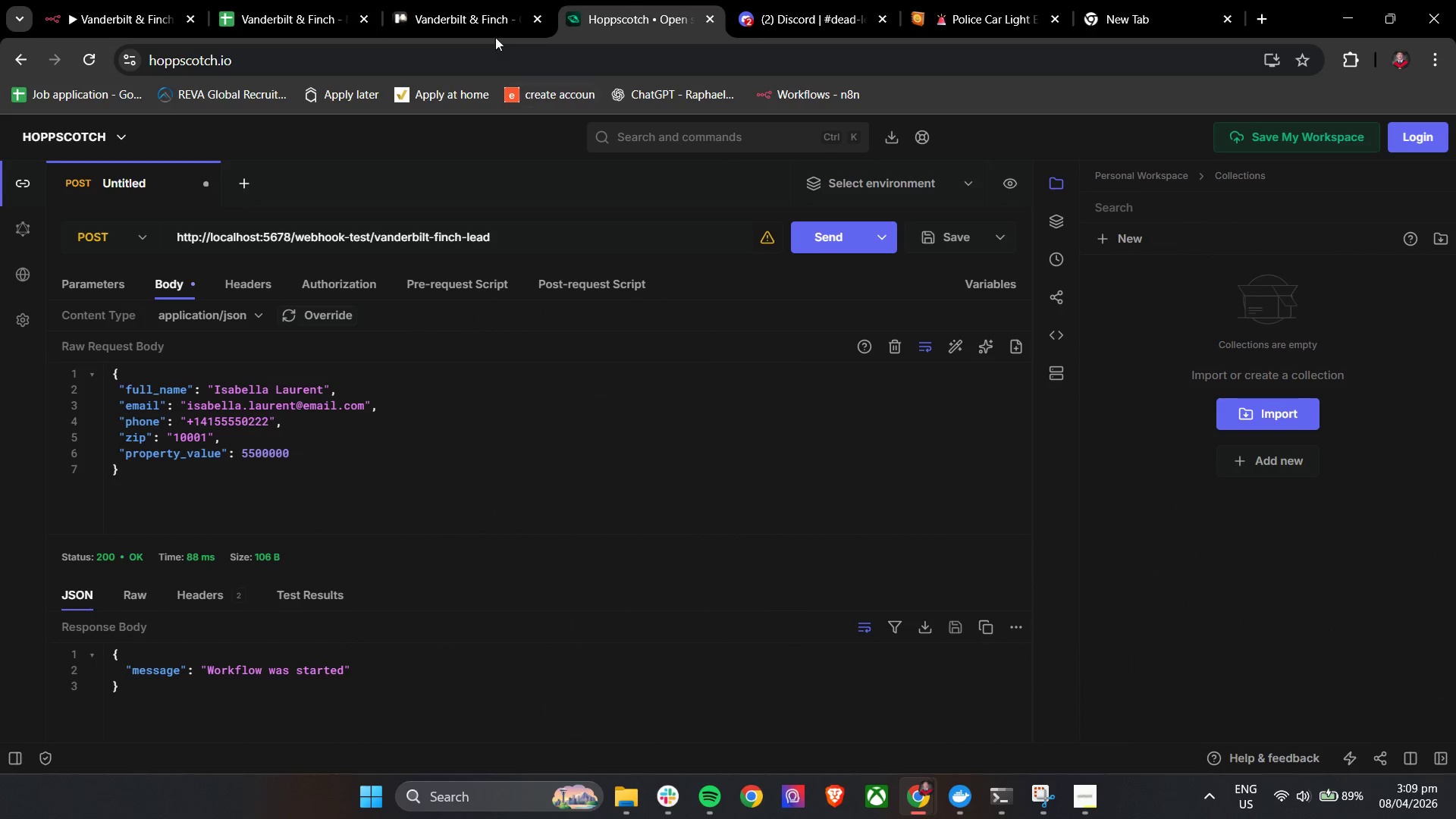 
left_click([466, 0])
 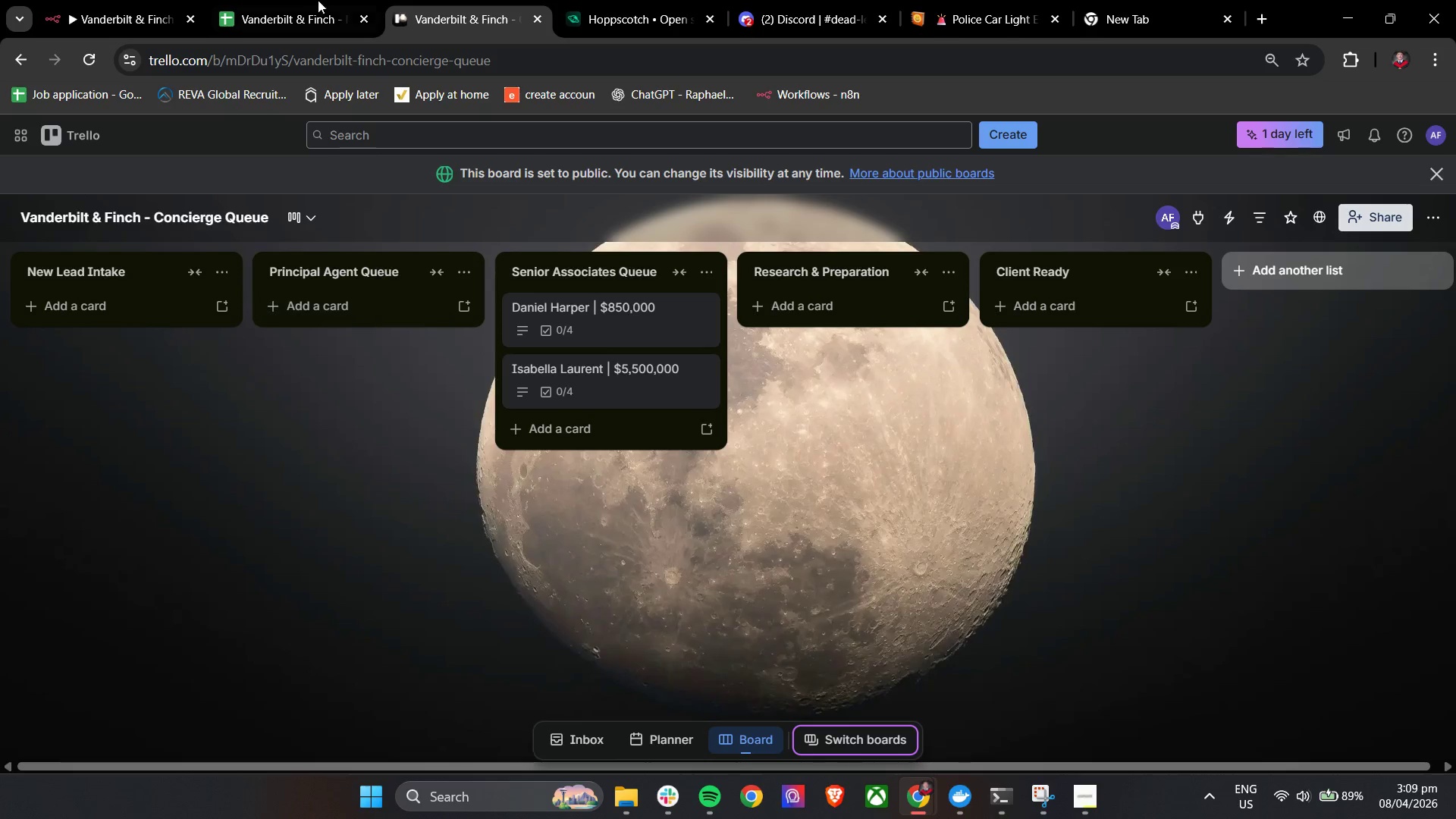 
left_click([308, 0])
 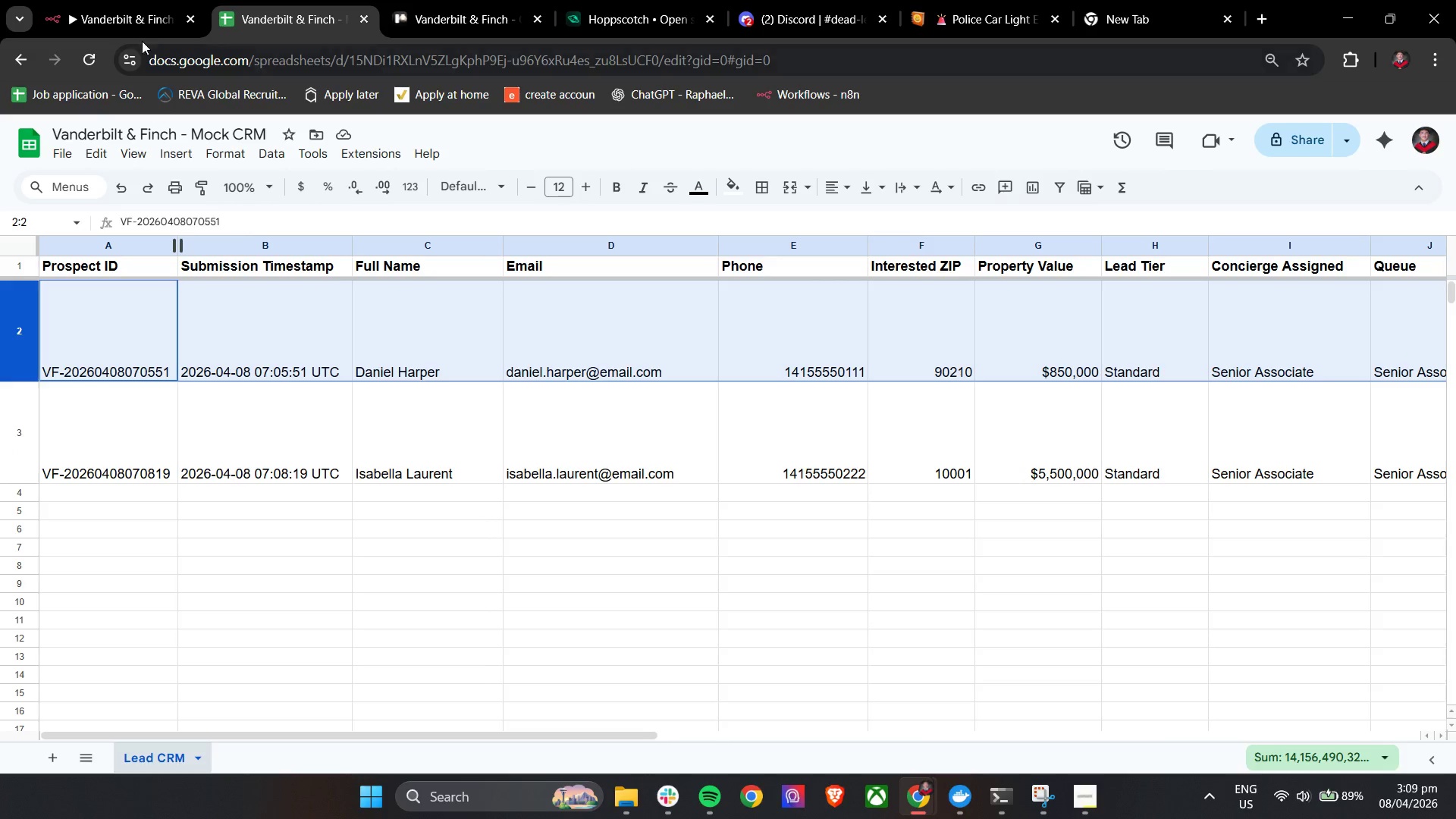 
left_click([131, 0])
 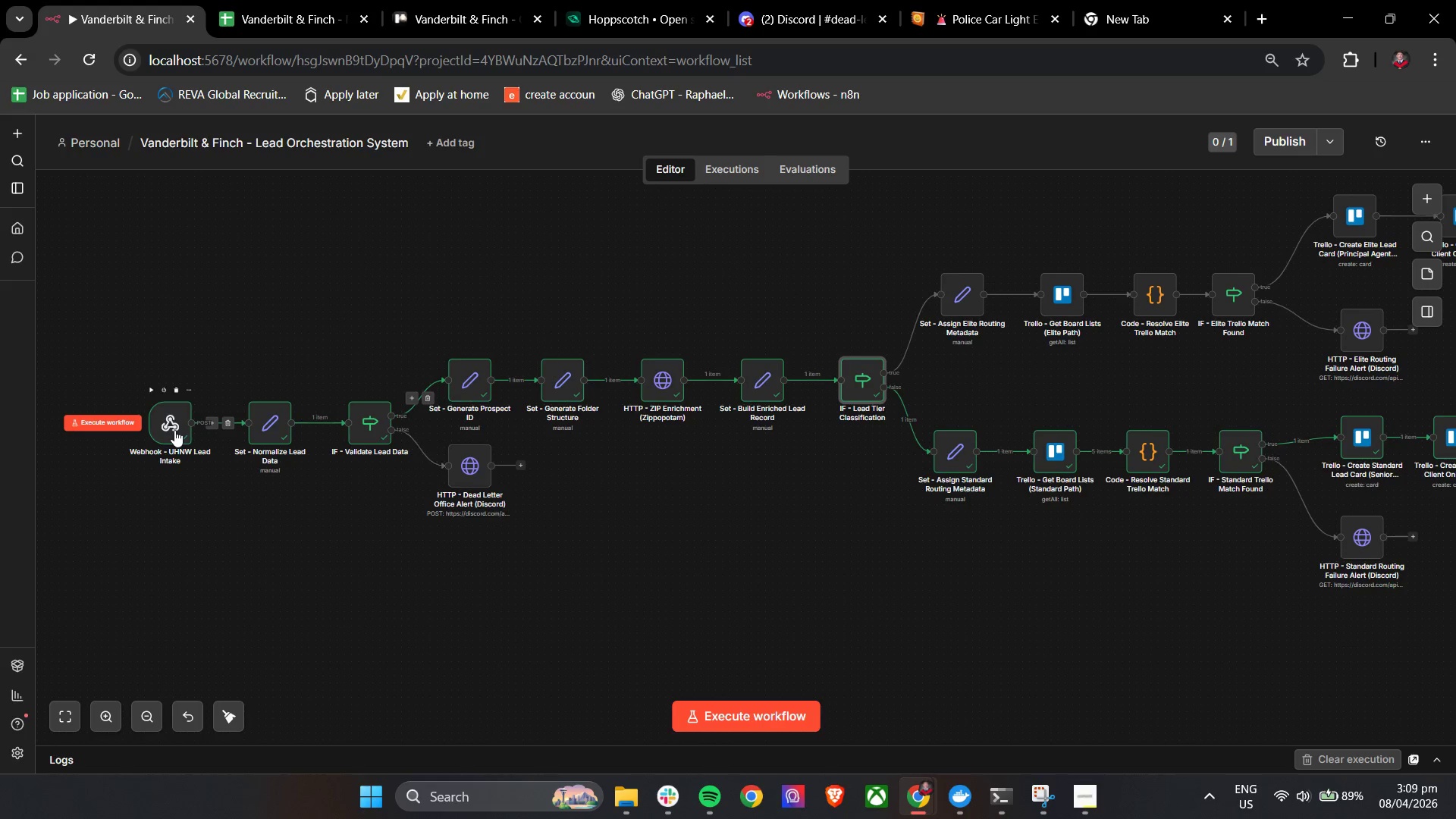 
left_click([174, 430])
 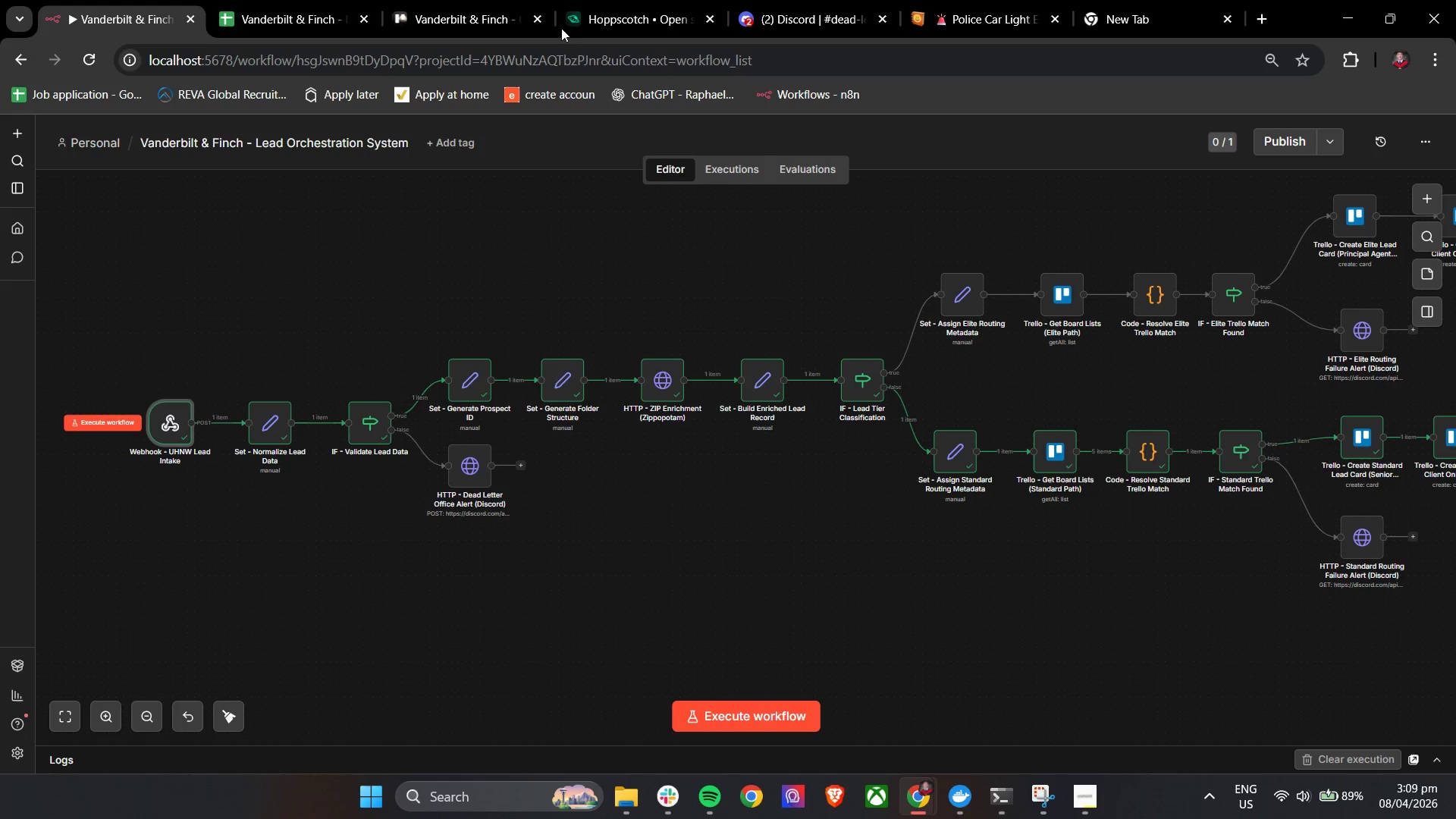 
left_click([631, 0])
 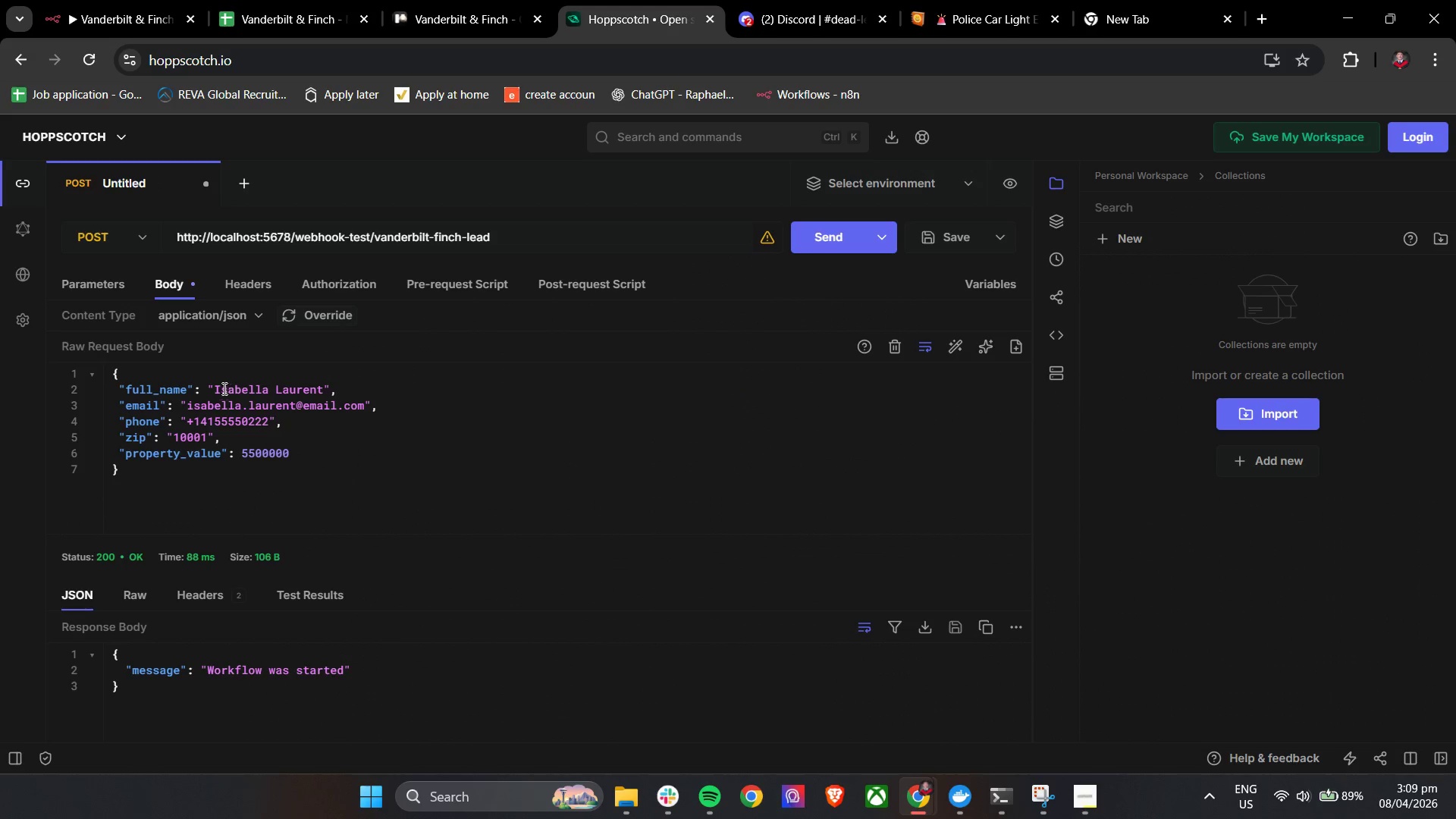 
left_click_drag(start_coordinate=[217, 387], to_coordinate=[325, 391])
 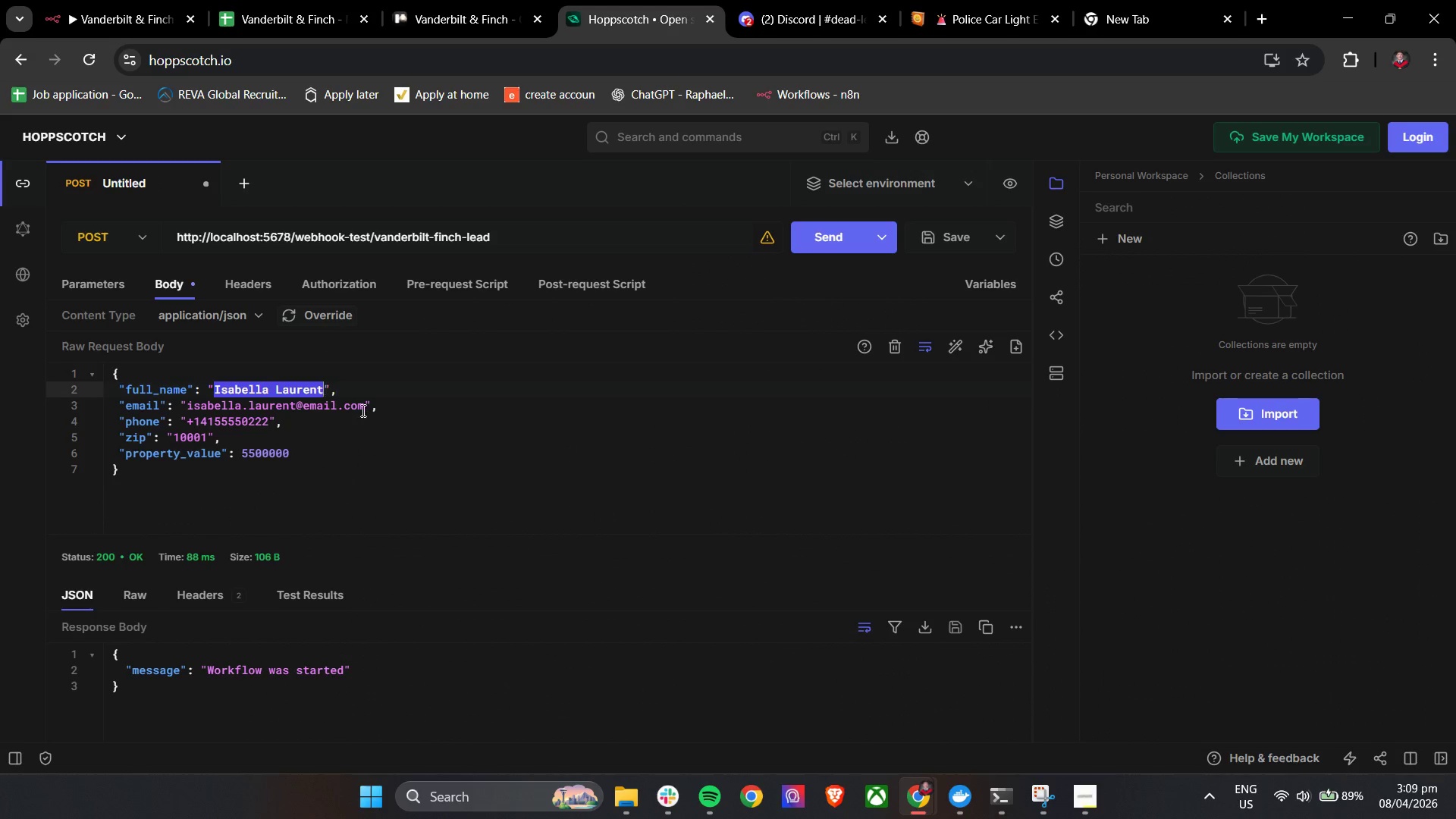 
key(Shift+ShiftLeft)
 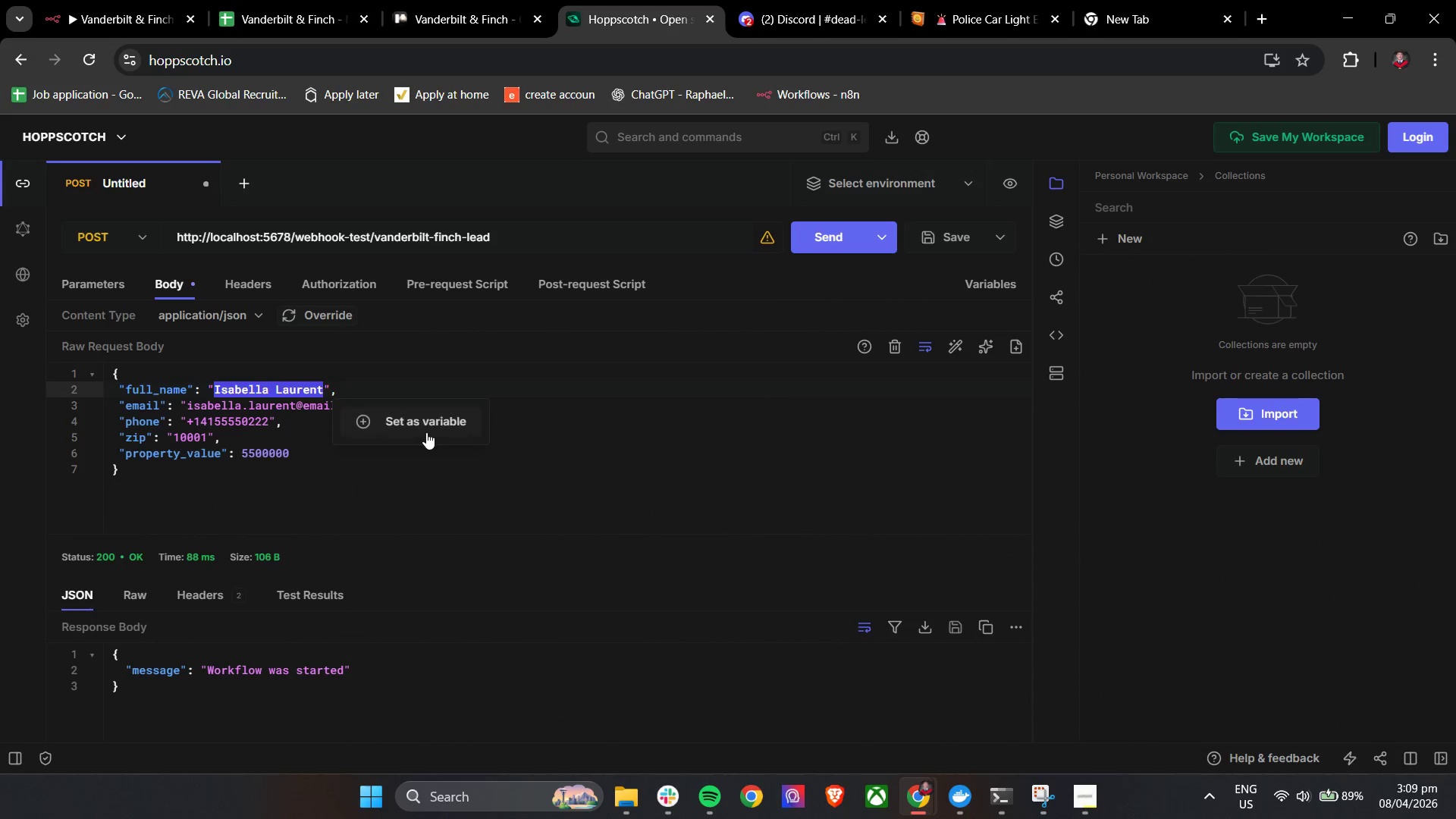 
type(Daniel Mac)
 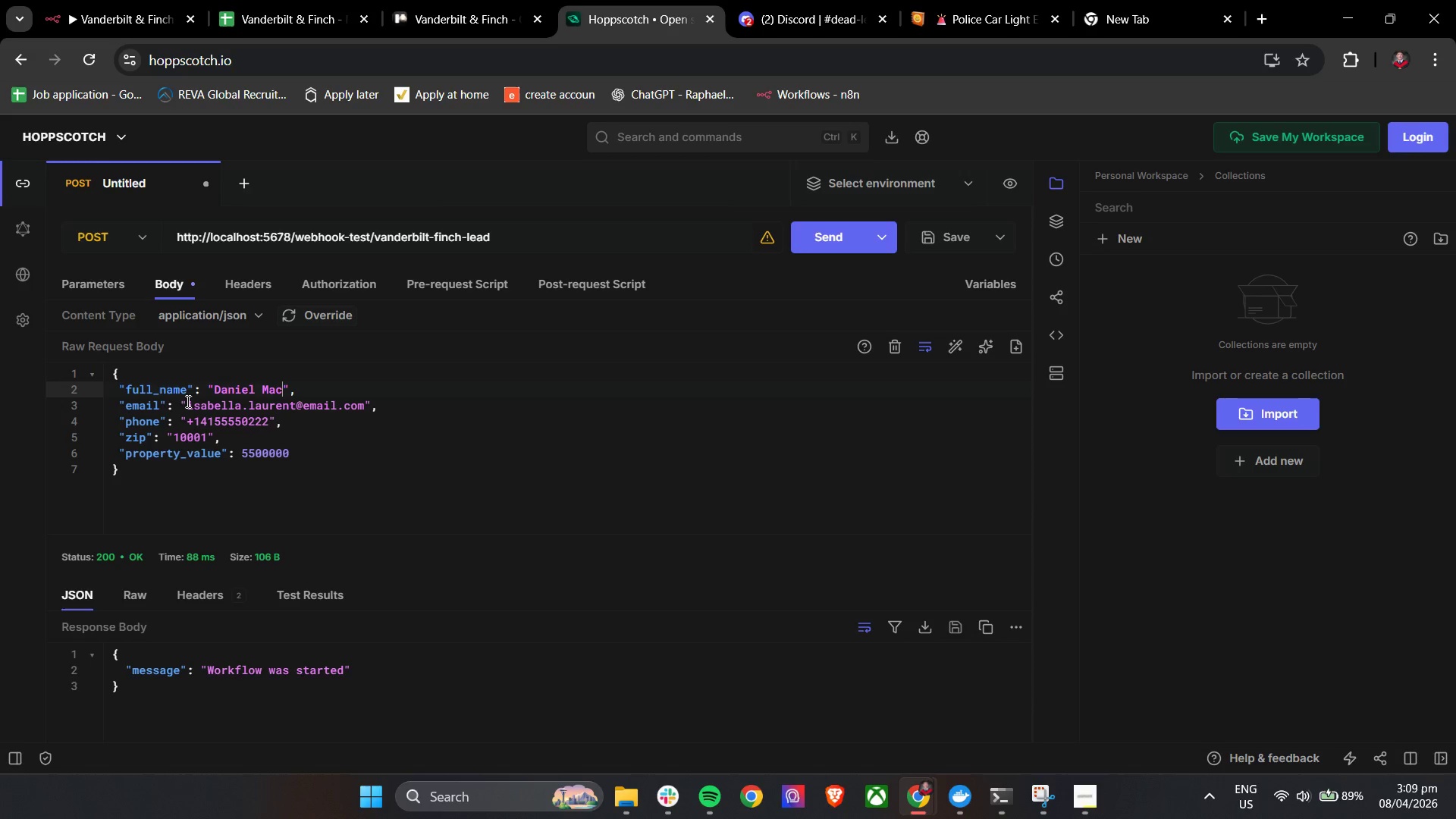 
left_click_drag(start_coordinate=[190, 402], to_coordinate=[297, 409])
 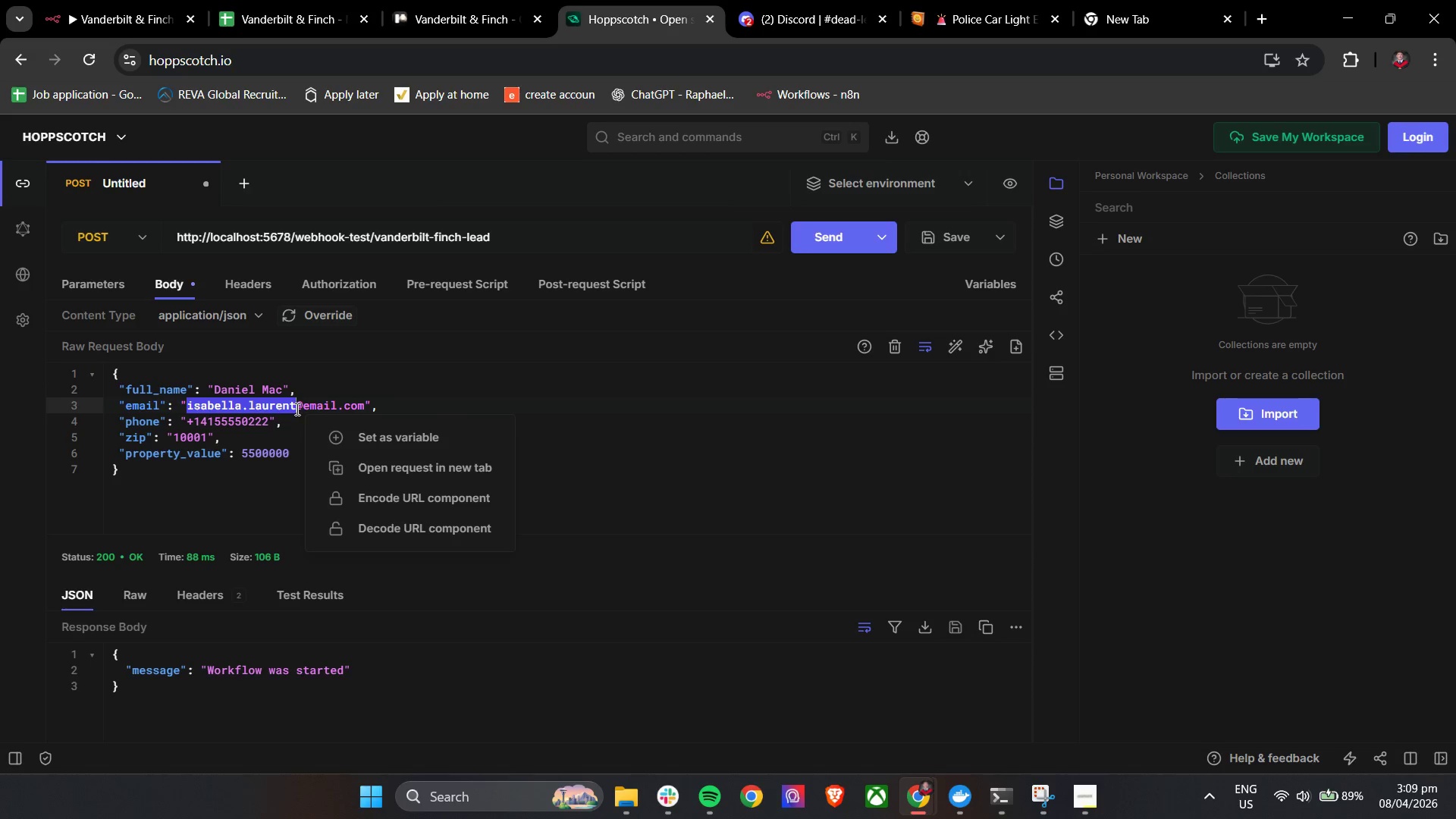 
type(mac.daniel)
 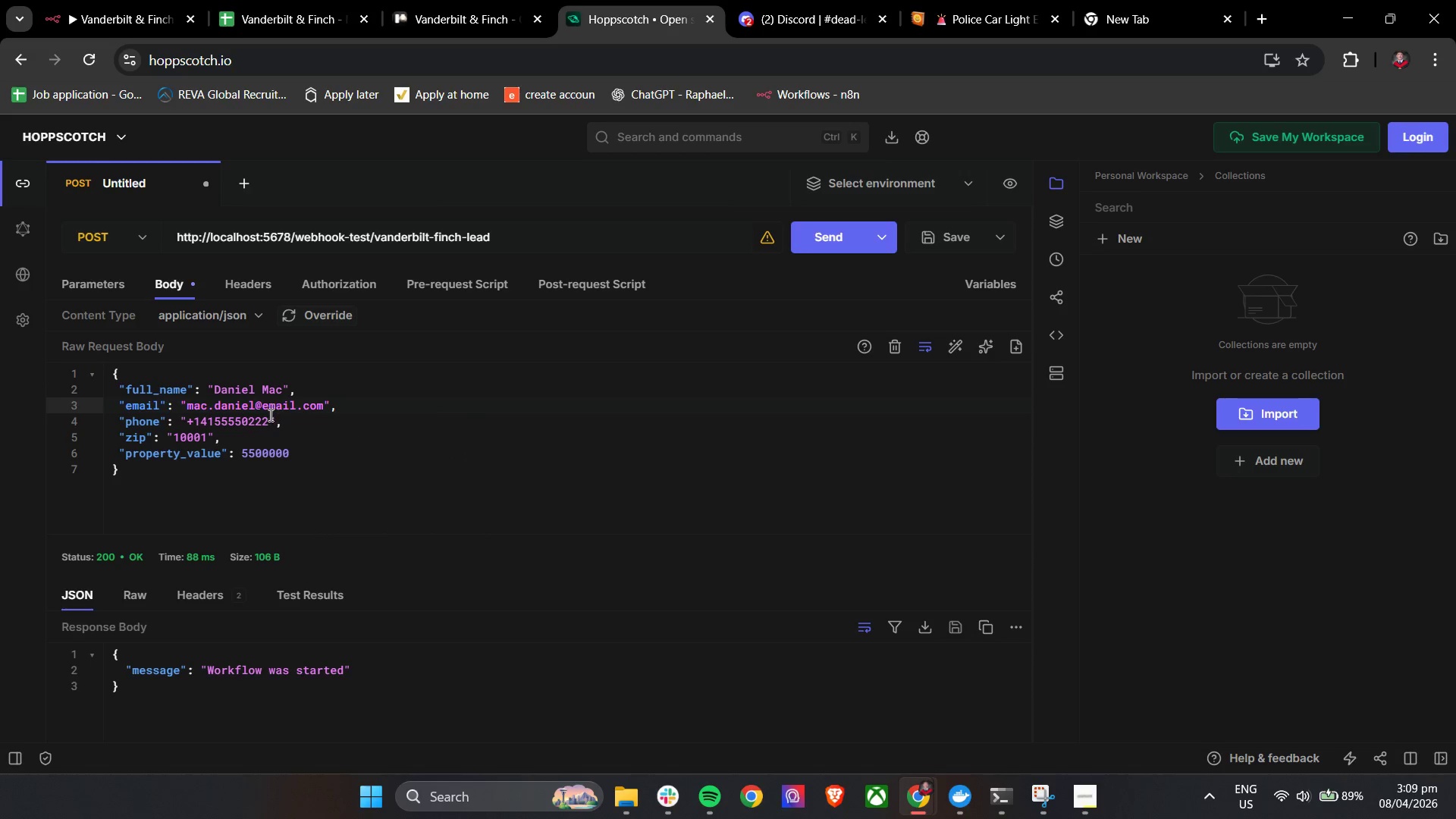 
left_click_drag(start_coordinate=[267, 422], to_coordinate=[248, 428])
 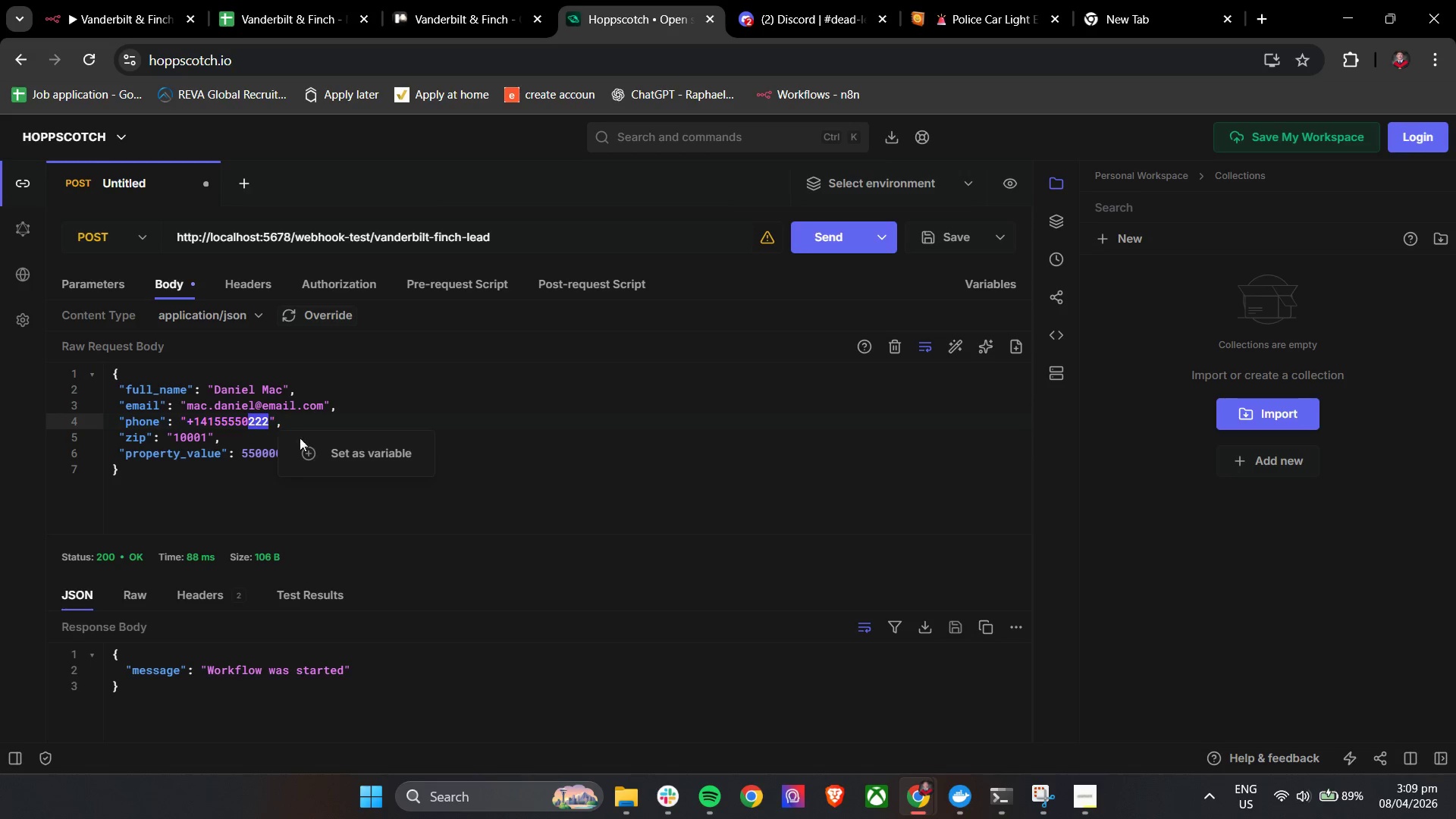 
type(333)
 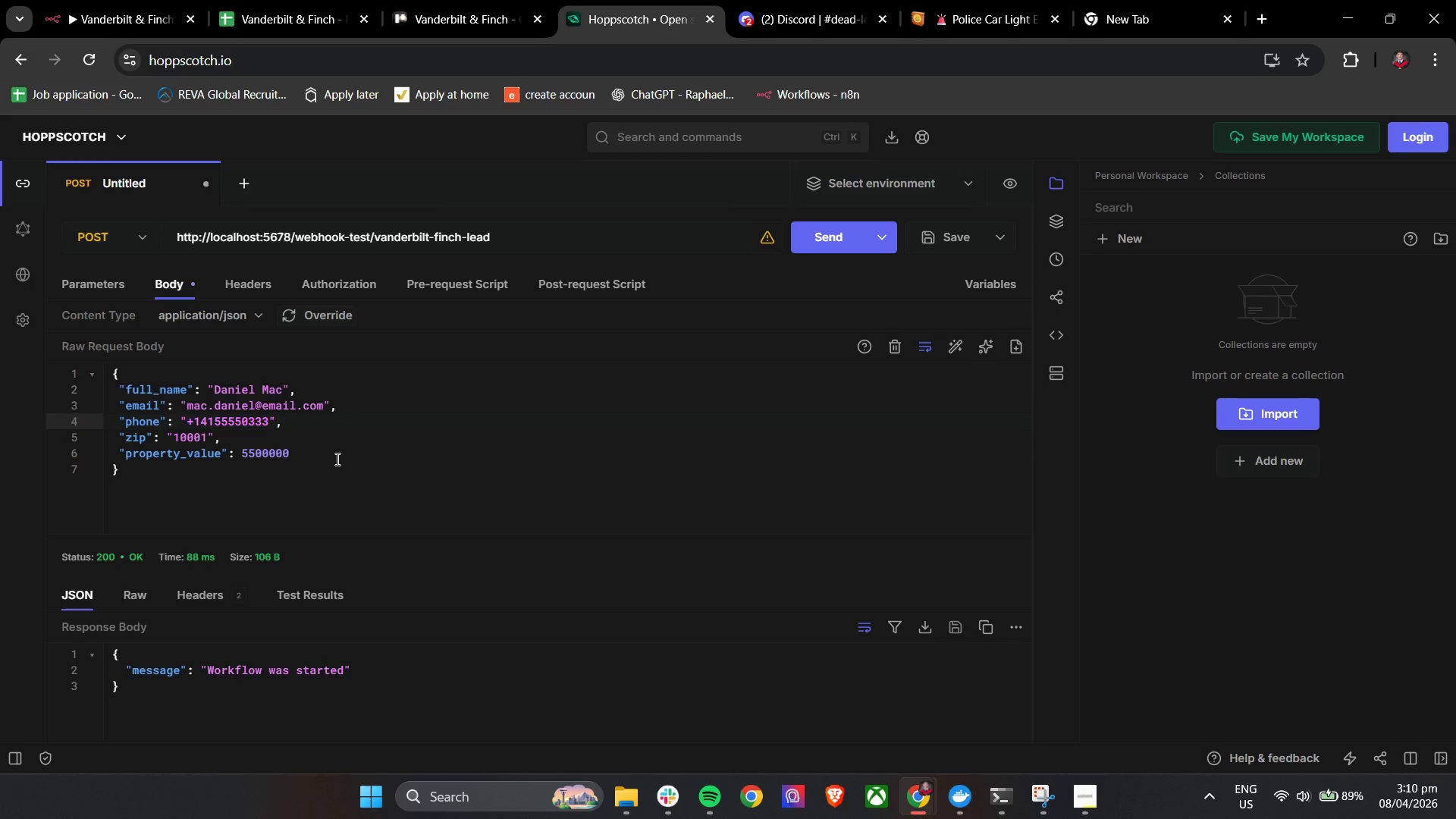 
wait(6.23)
 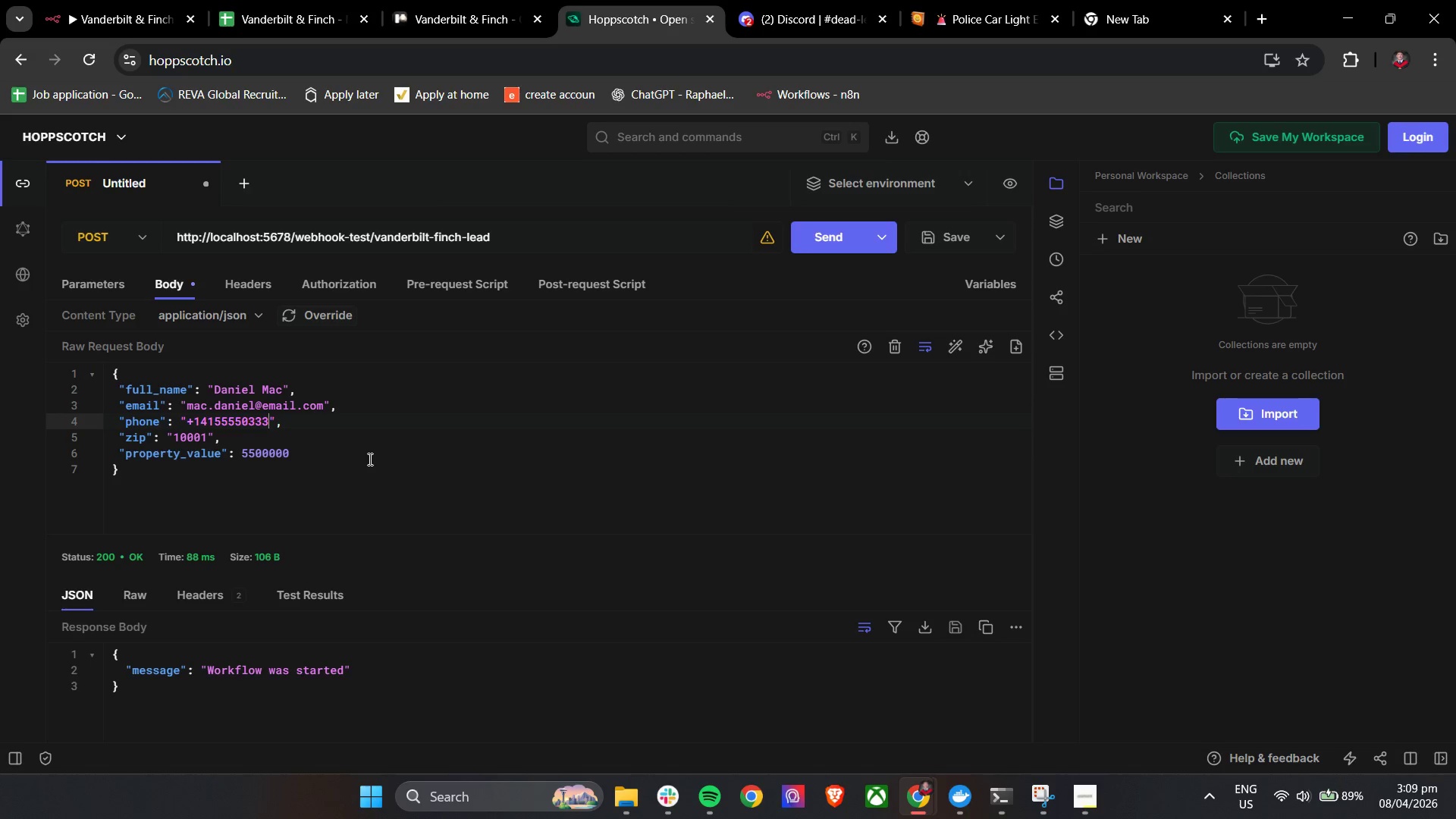 
left_click([206, 440])
 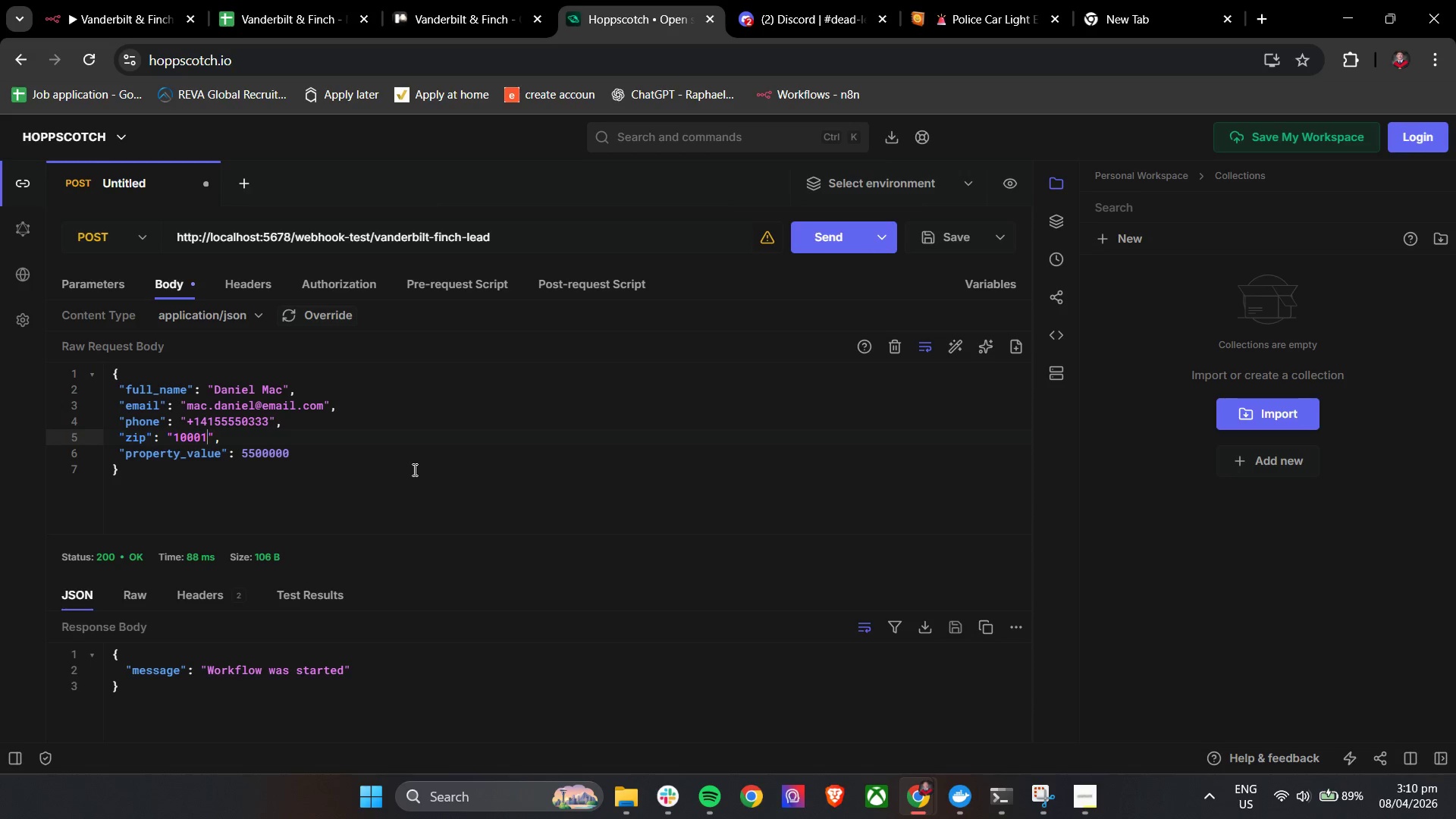 
left_click([373, 453])
 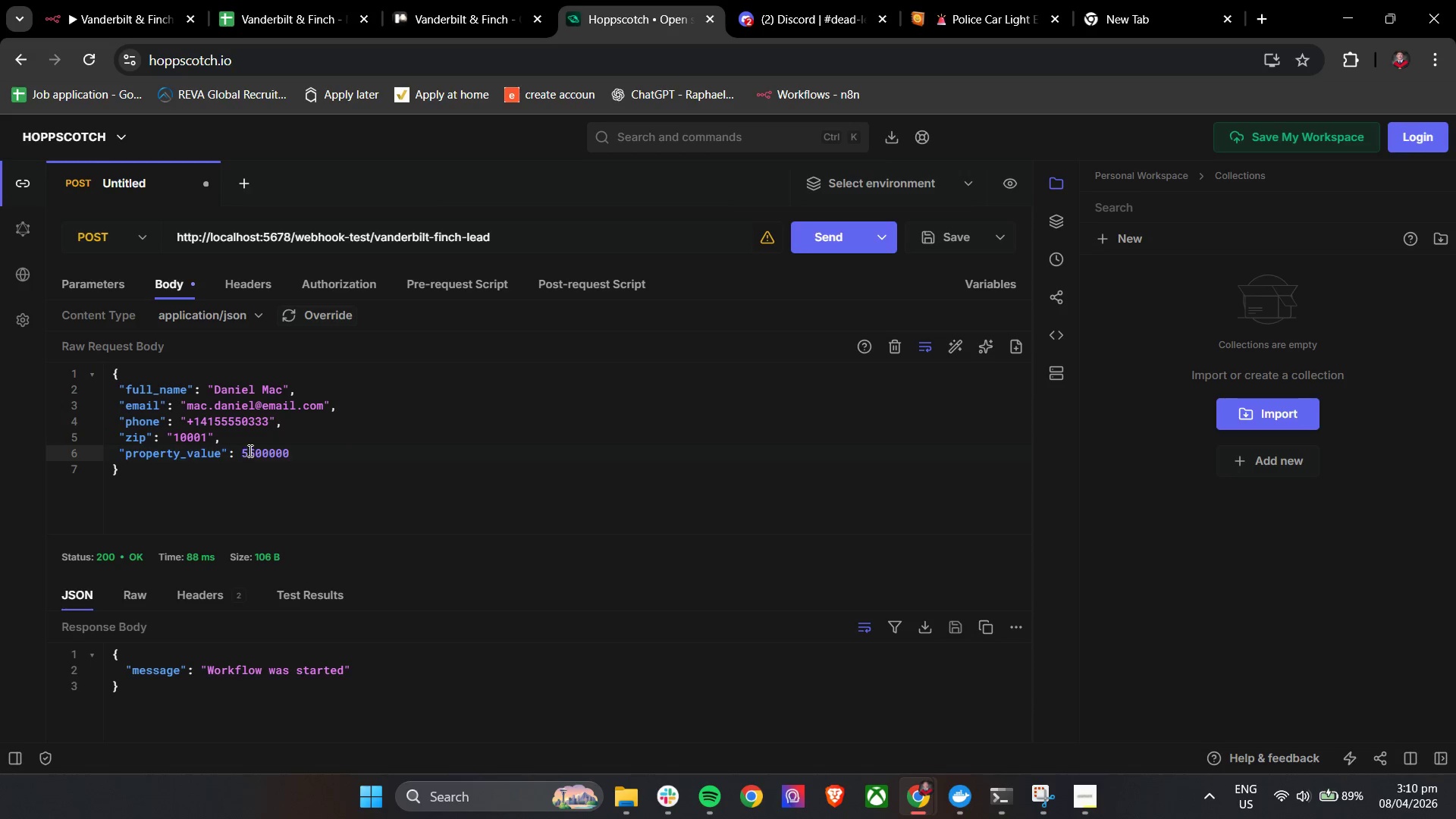 
left_click_drag(start_coordinate=[249, 450], to_coordinate=[304, 459])
 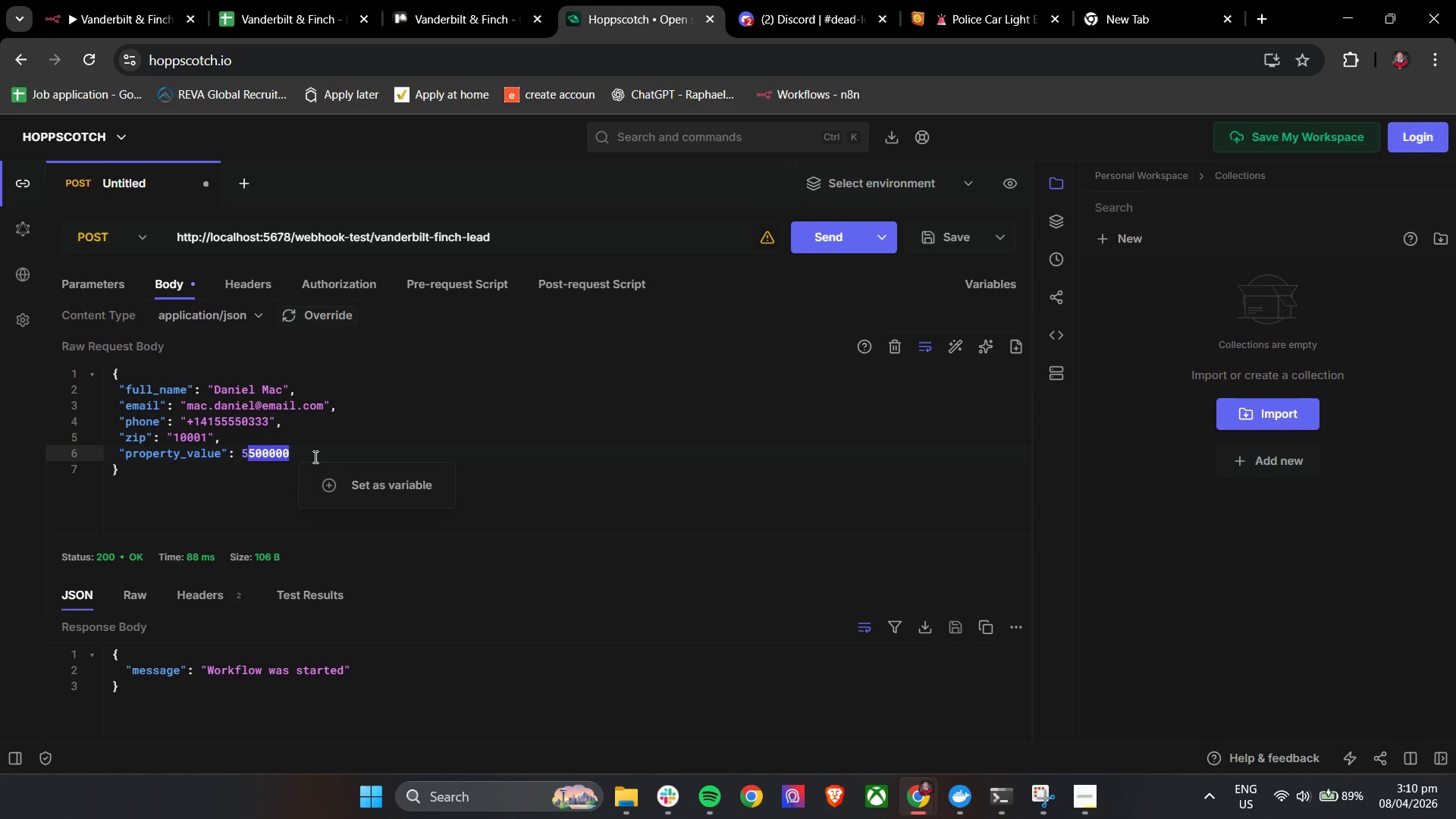 
left_click([314, 457])
 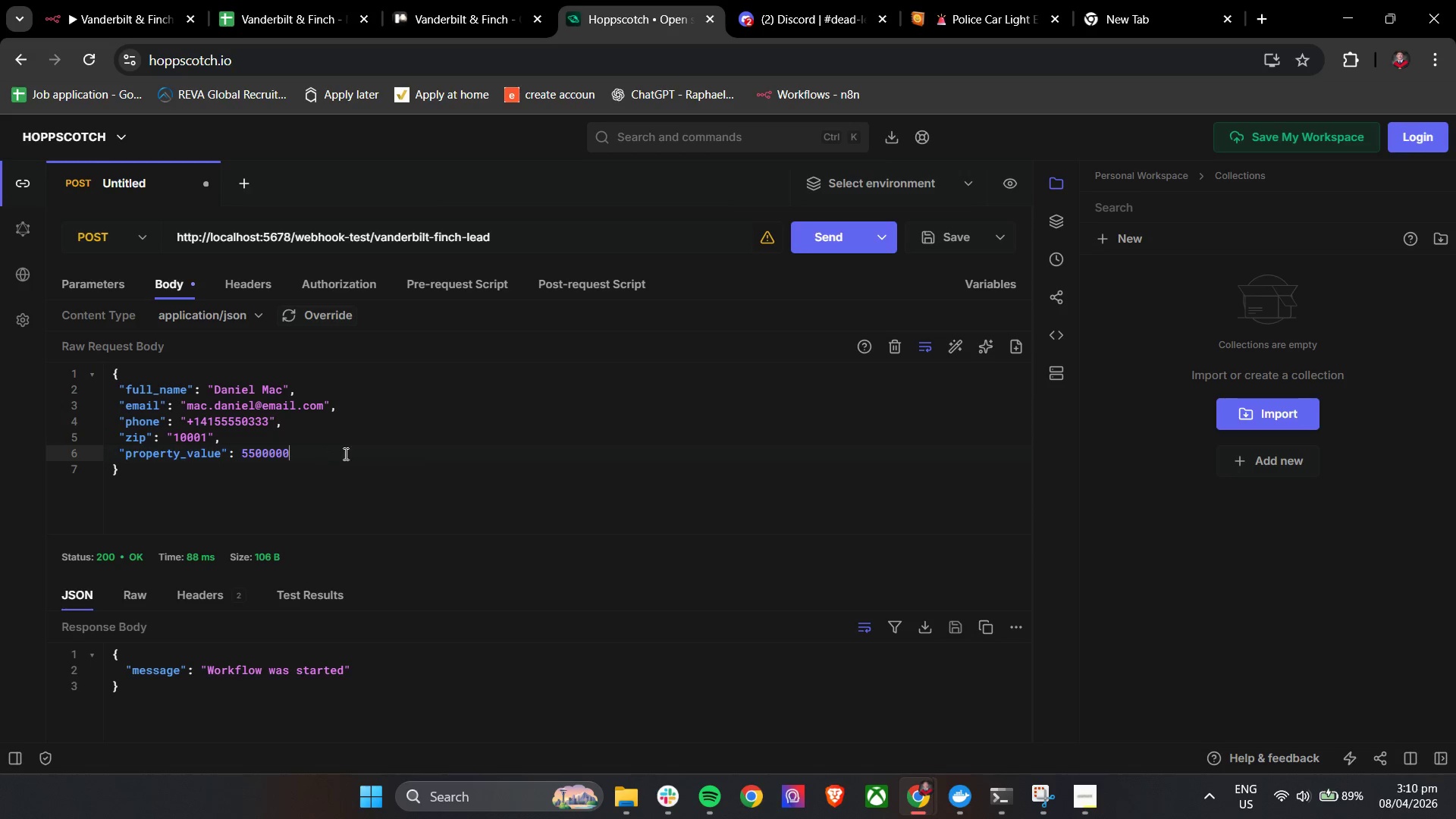 
left_click_drag(start_coordinate=[344, 453], to_coordinate=[243, 453])
 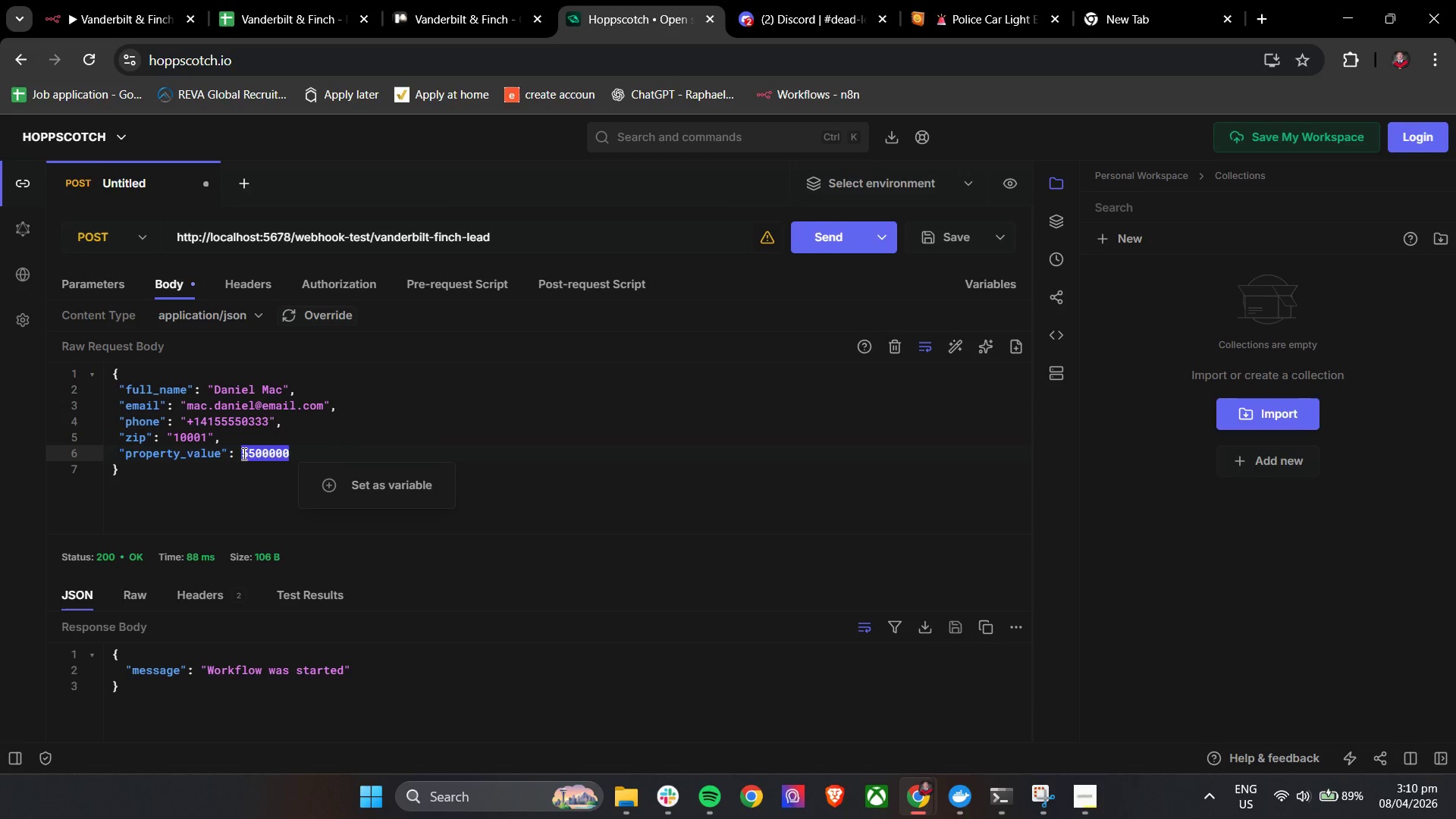 
key(Backspace)
type(15)
 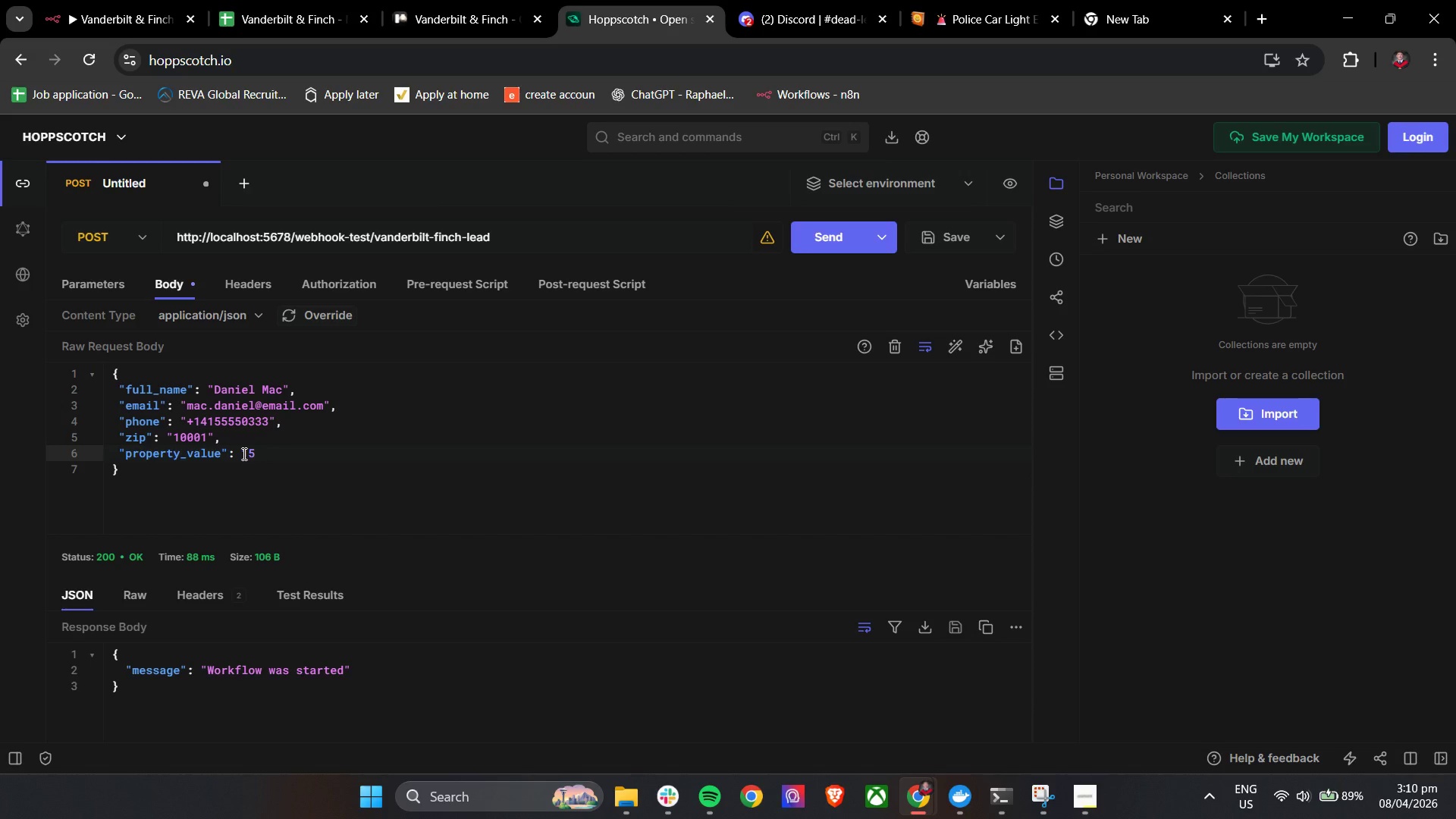 
wait(5.45)
 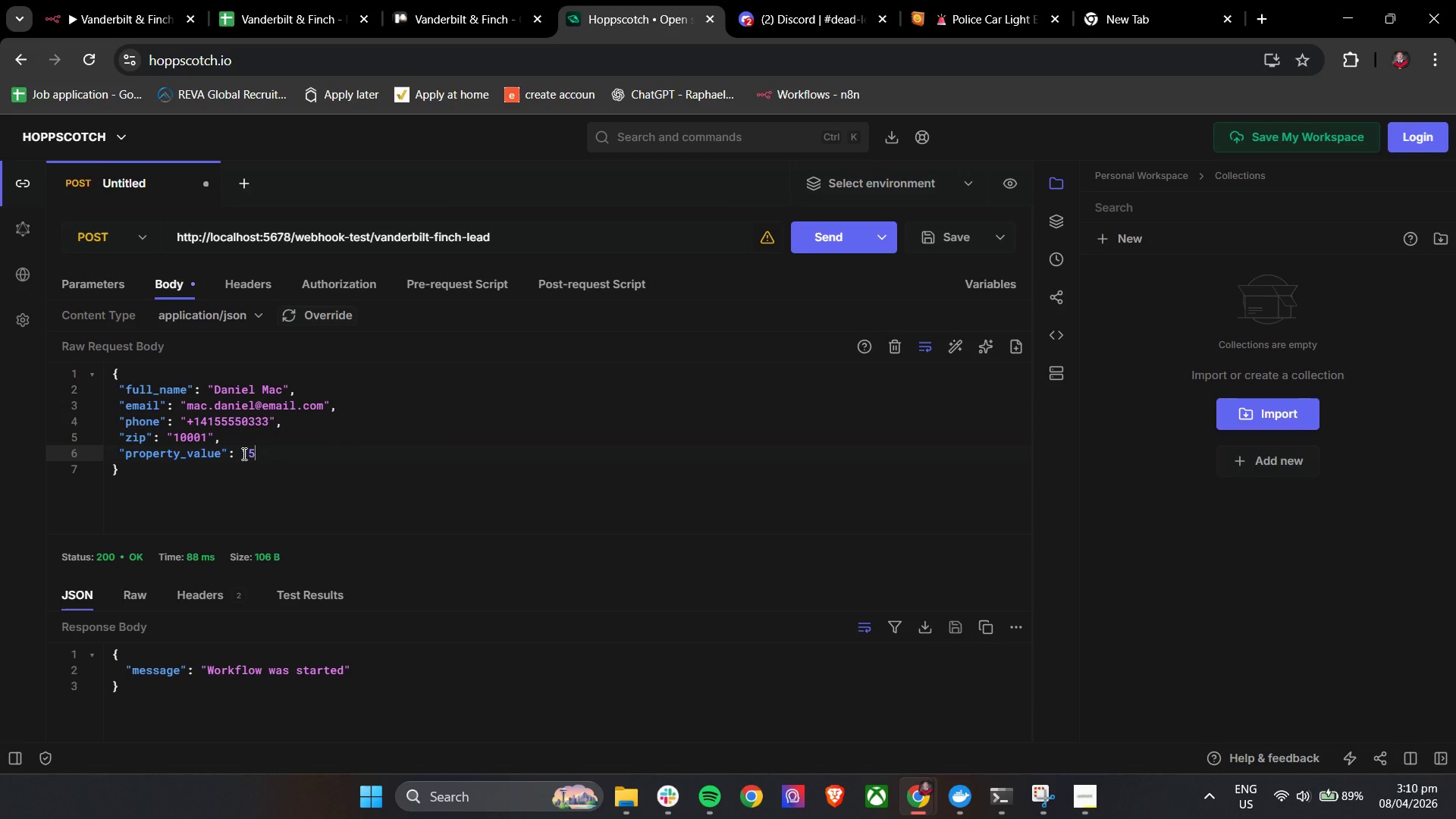 
type(000000)
 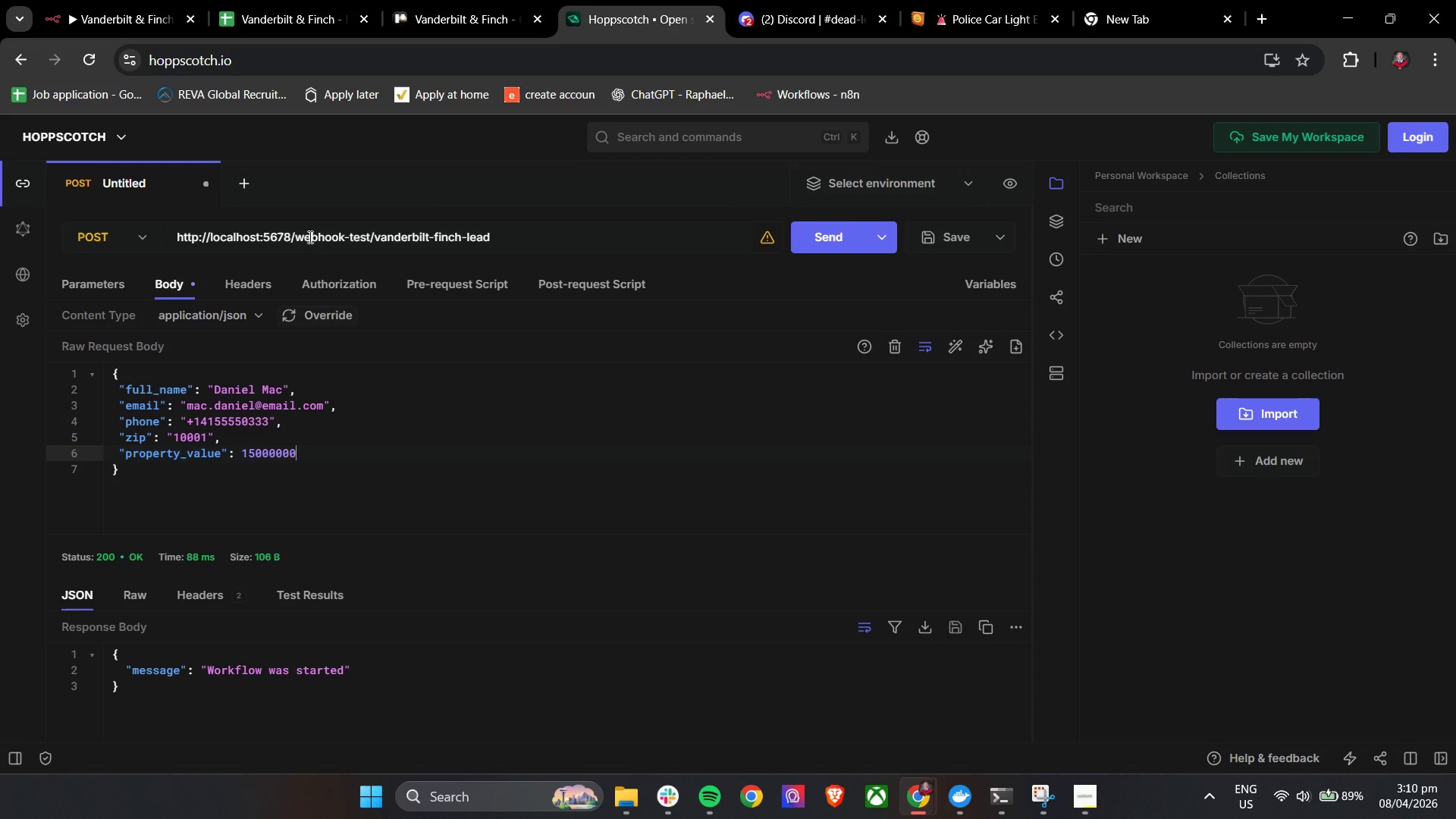 
left_click([315, 151])
 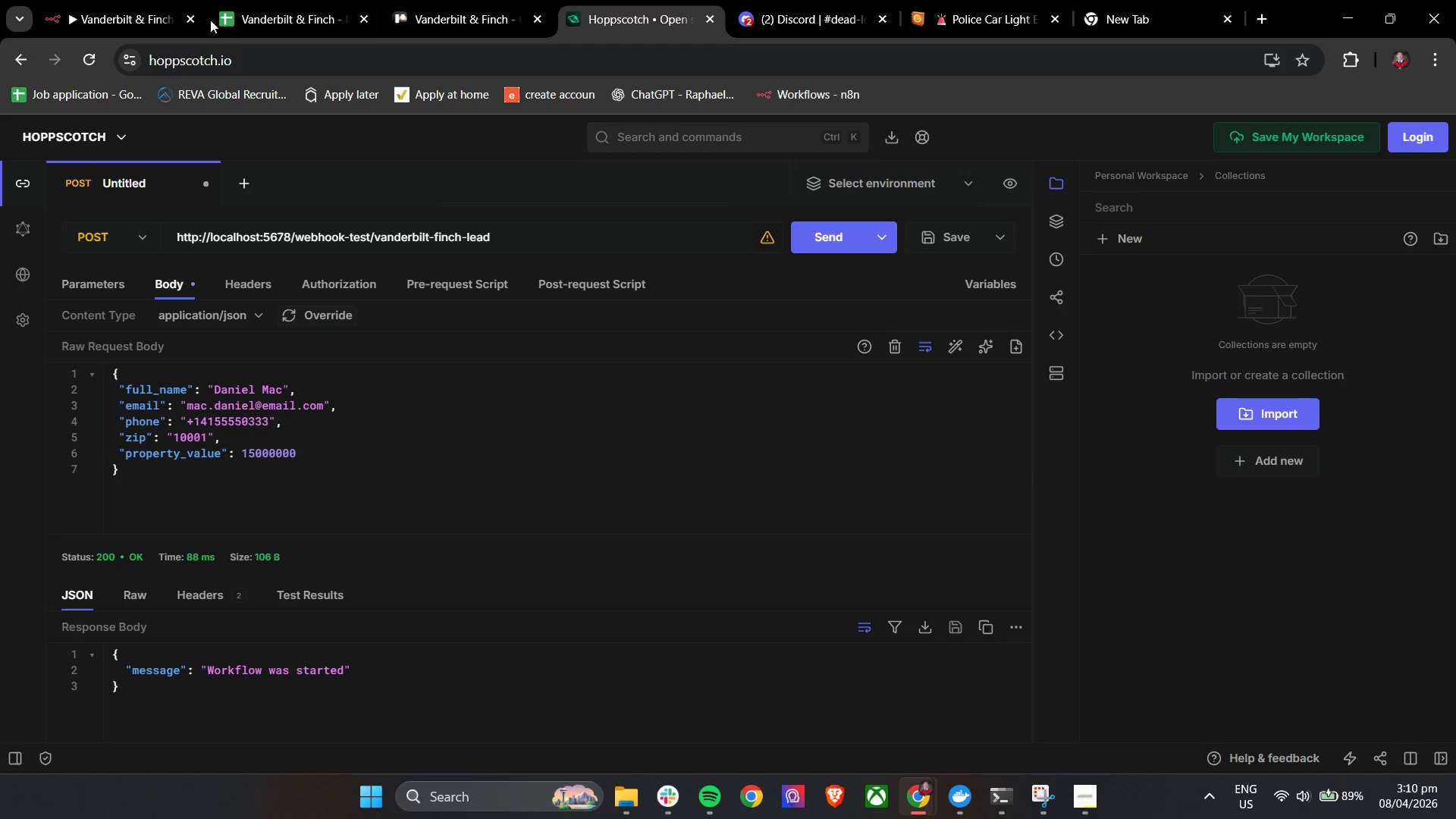 
left_click([102, 0])
 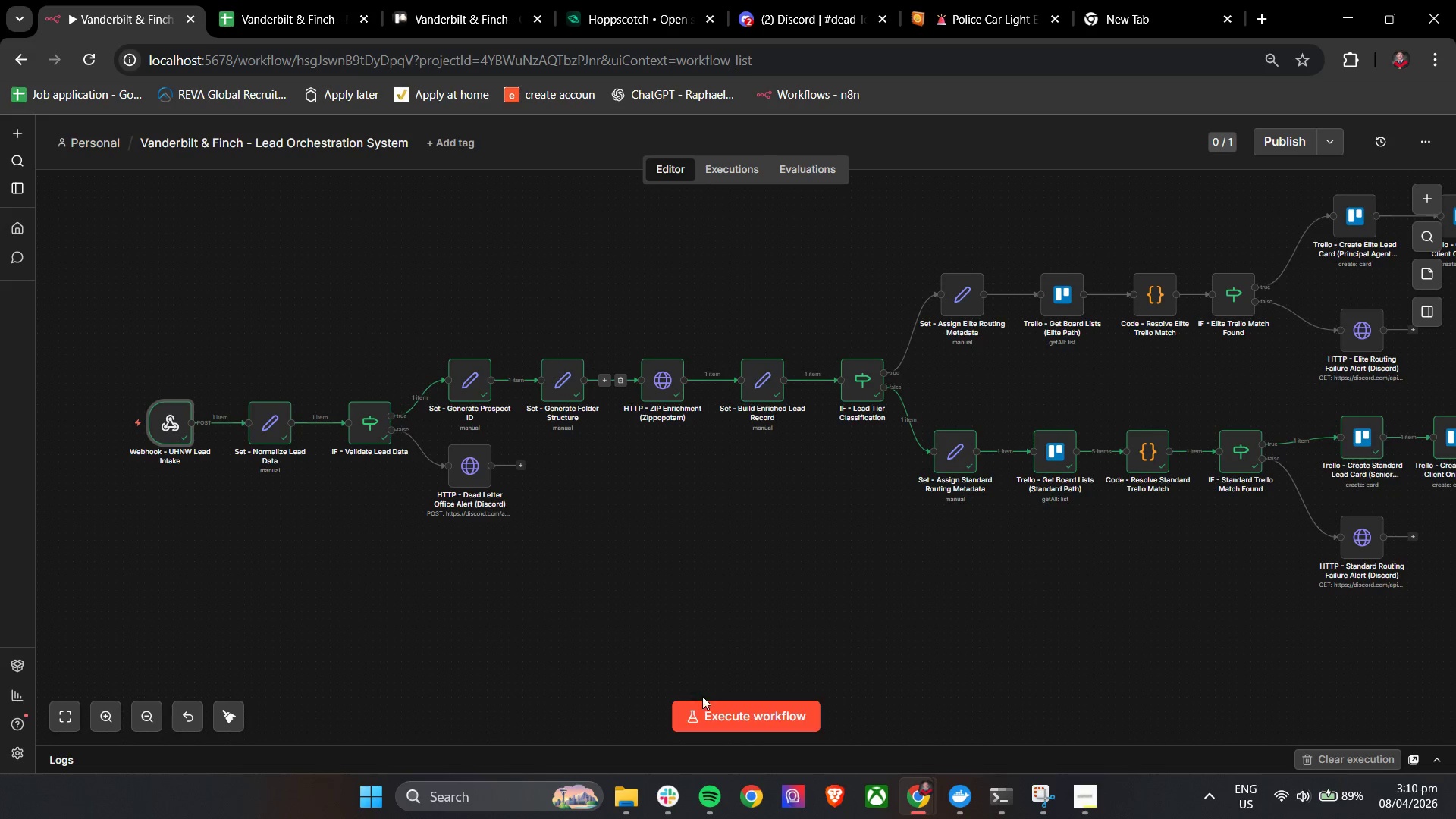 
left_click([712, 715])
 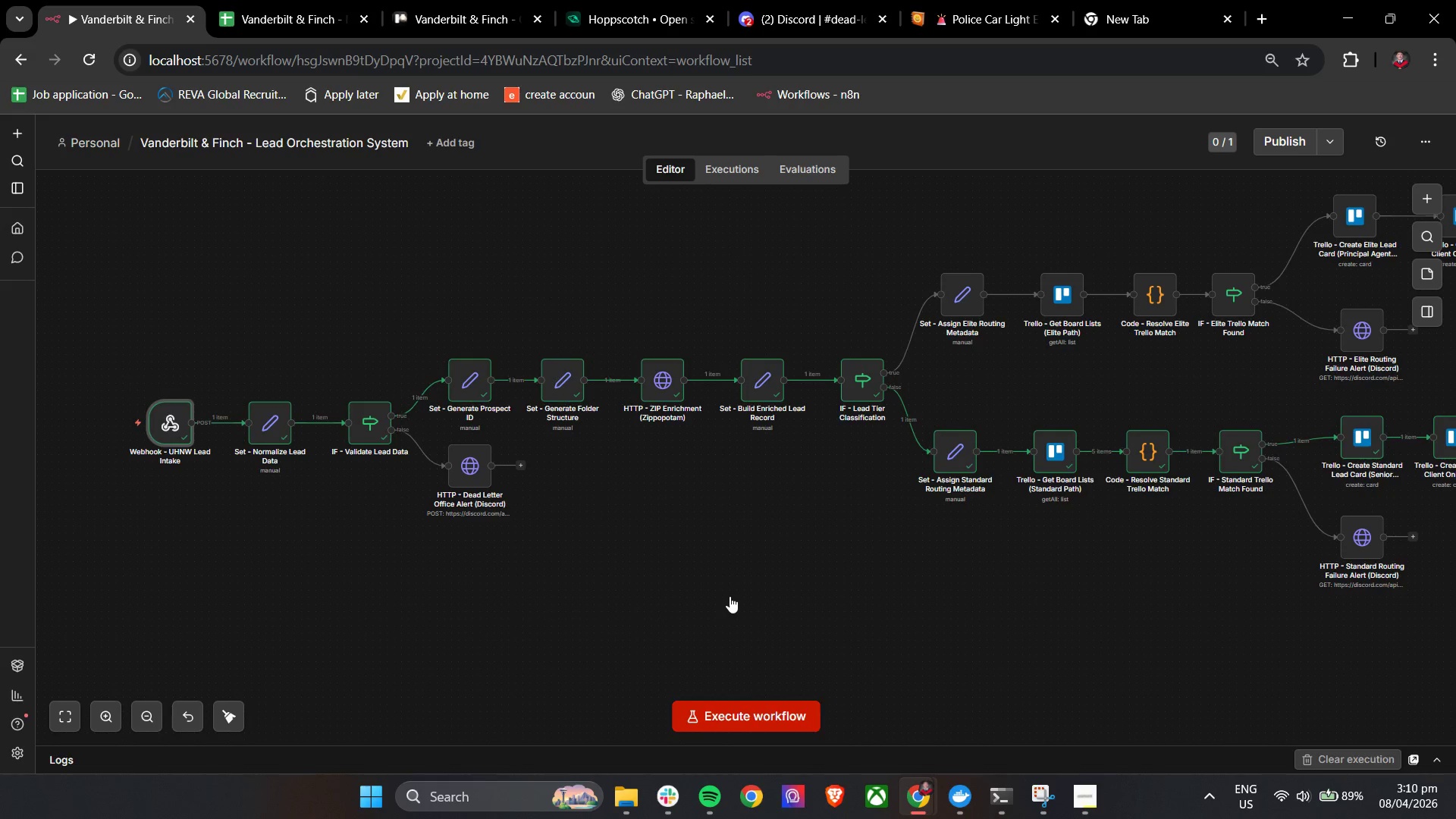 
hold_key(key=ControlLeft, duration=0.8)
left_click_drag(start_coordinate=[789, 566], to_coordinate=[748, 566])
 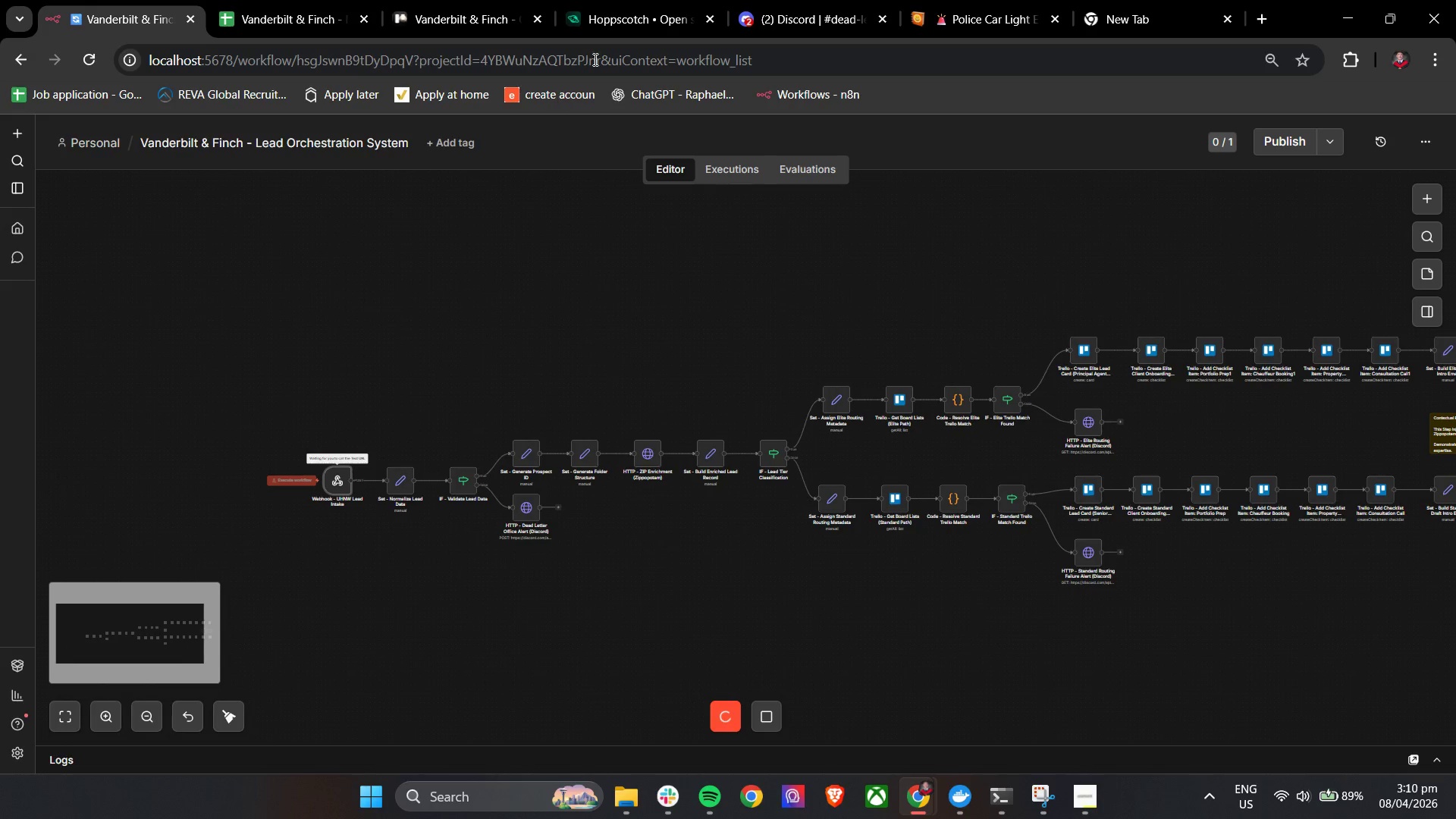 
scroll: coordinate [736, 579], scroll_direction: down, amount: 3.0
 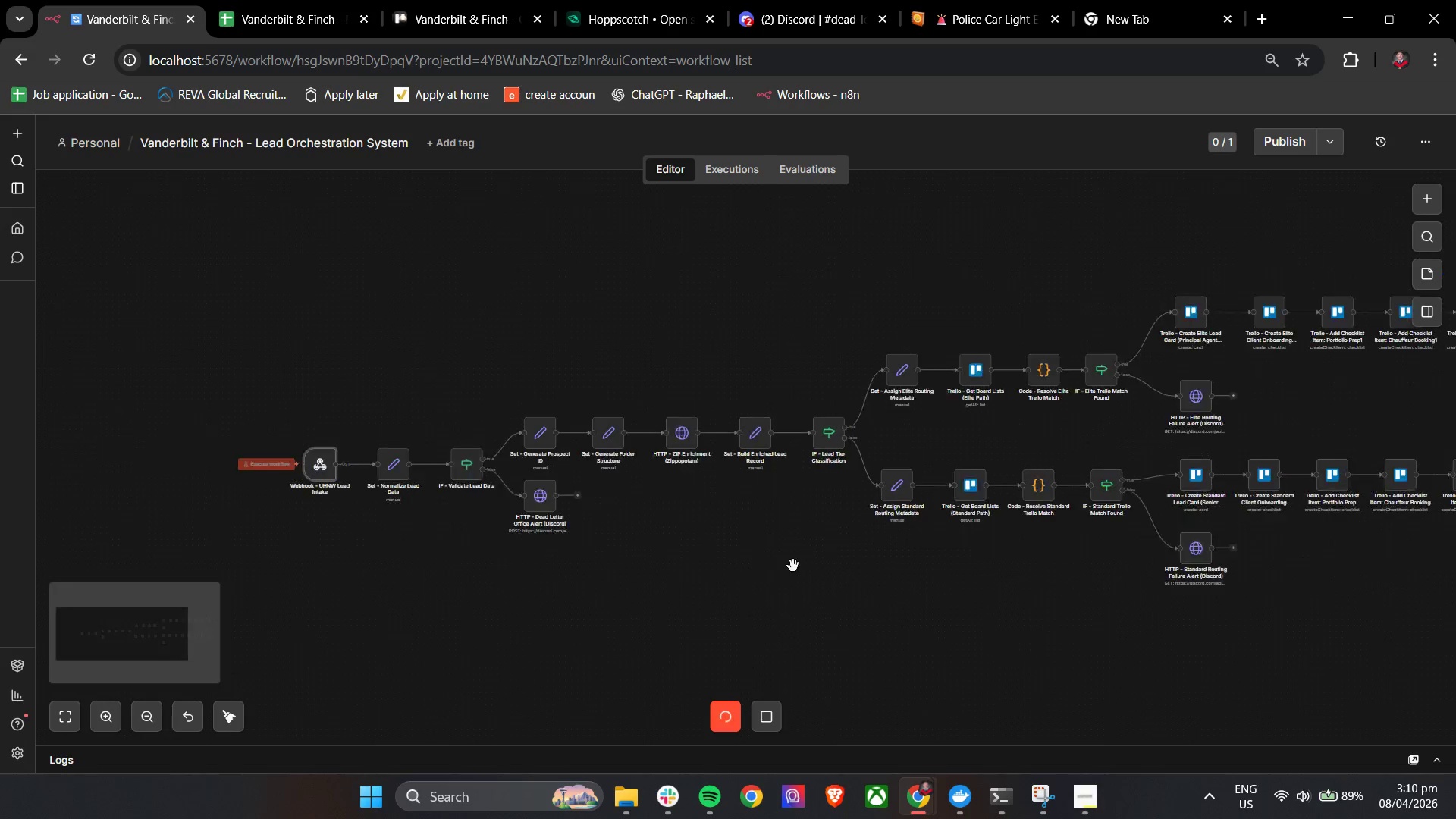 
left_click([666, 0])
 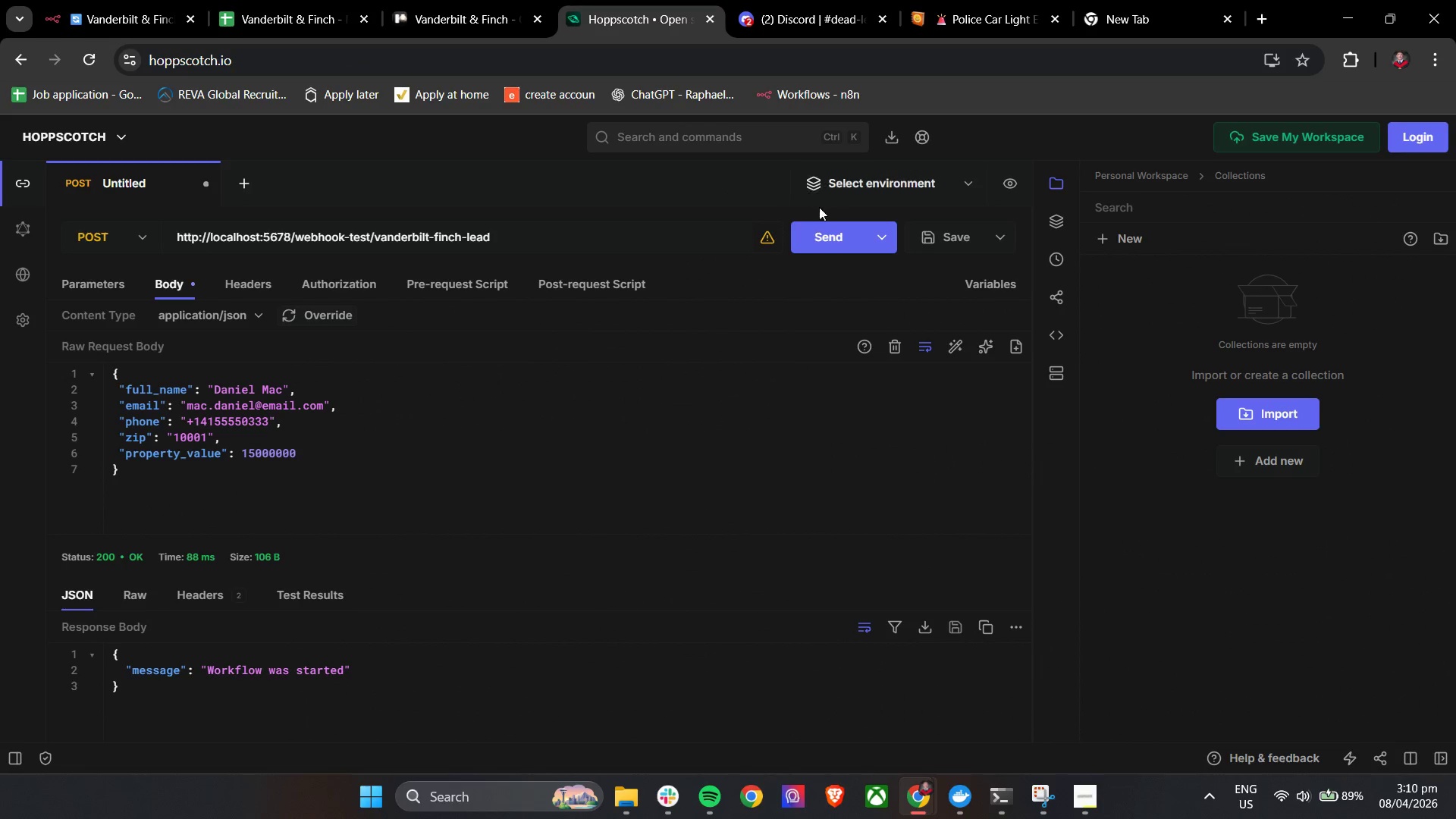 
left_click([823, 230])
 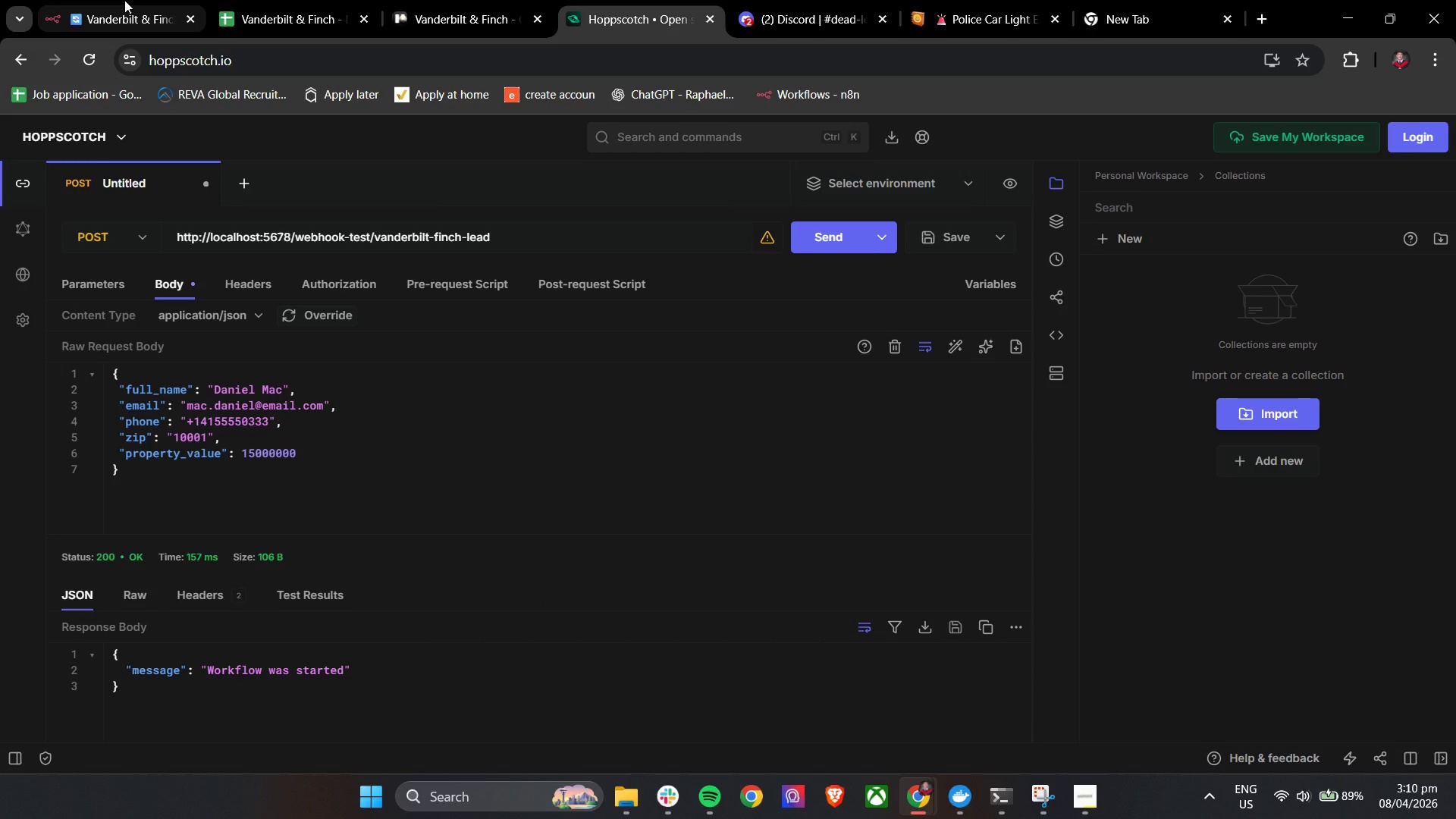 
left_click([124, 0])
 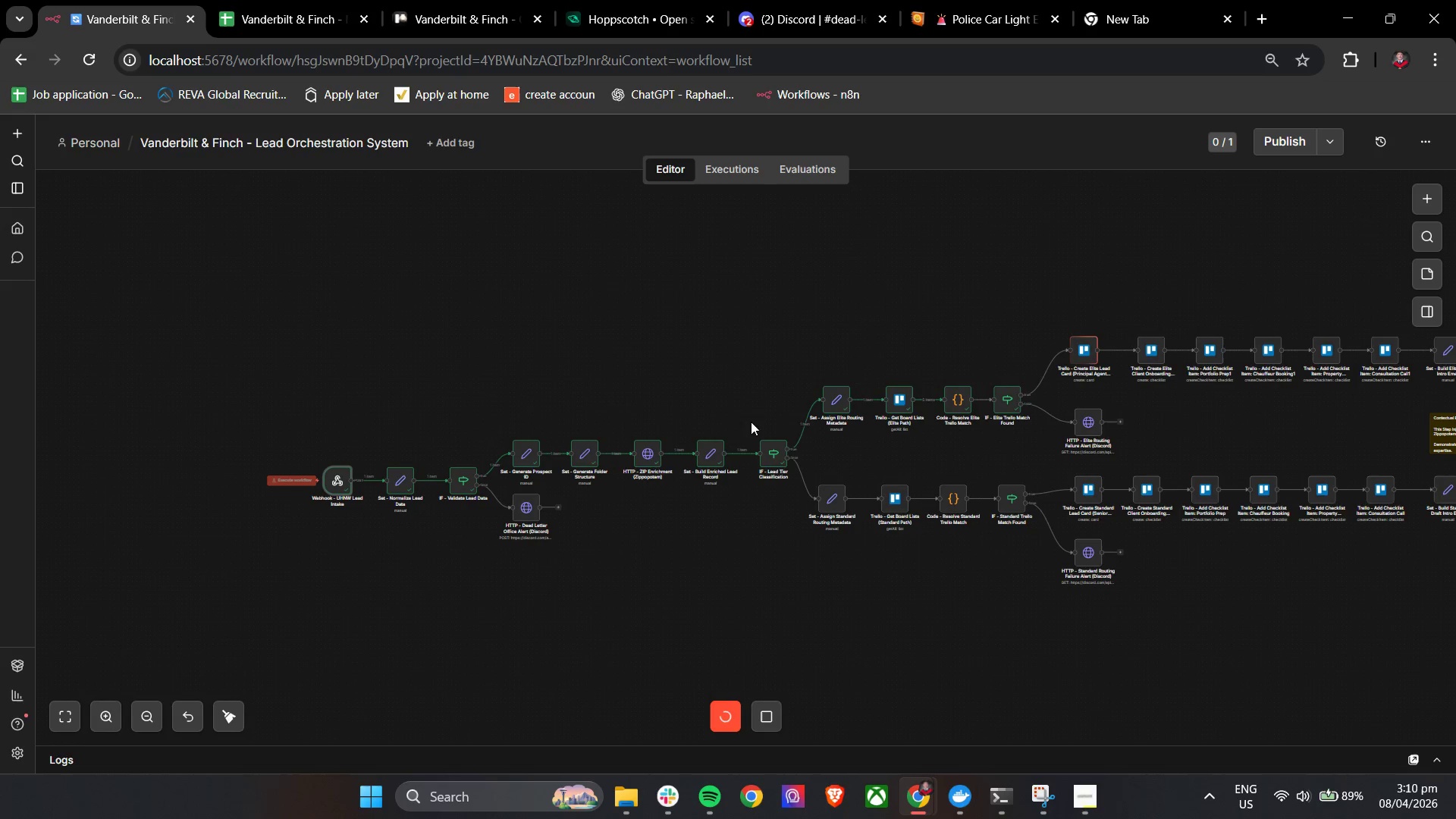 
hold_key(key=ControlLeft, duration=1.19)
left_click_drag(start_coordinate=[1248, 441], to_coordinate=[793, 448])
 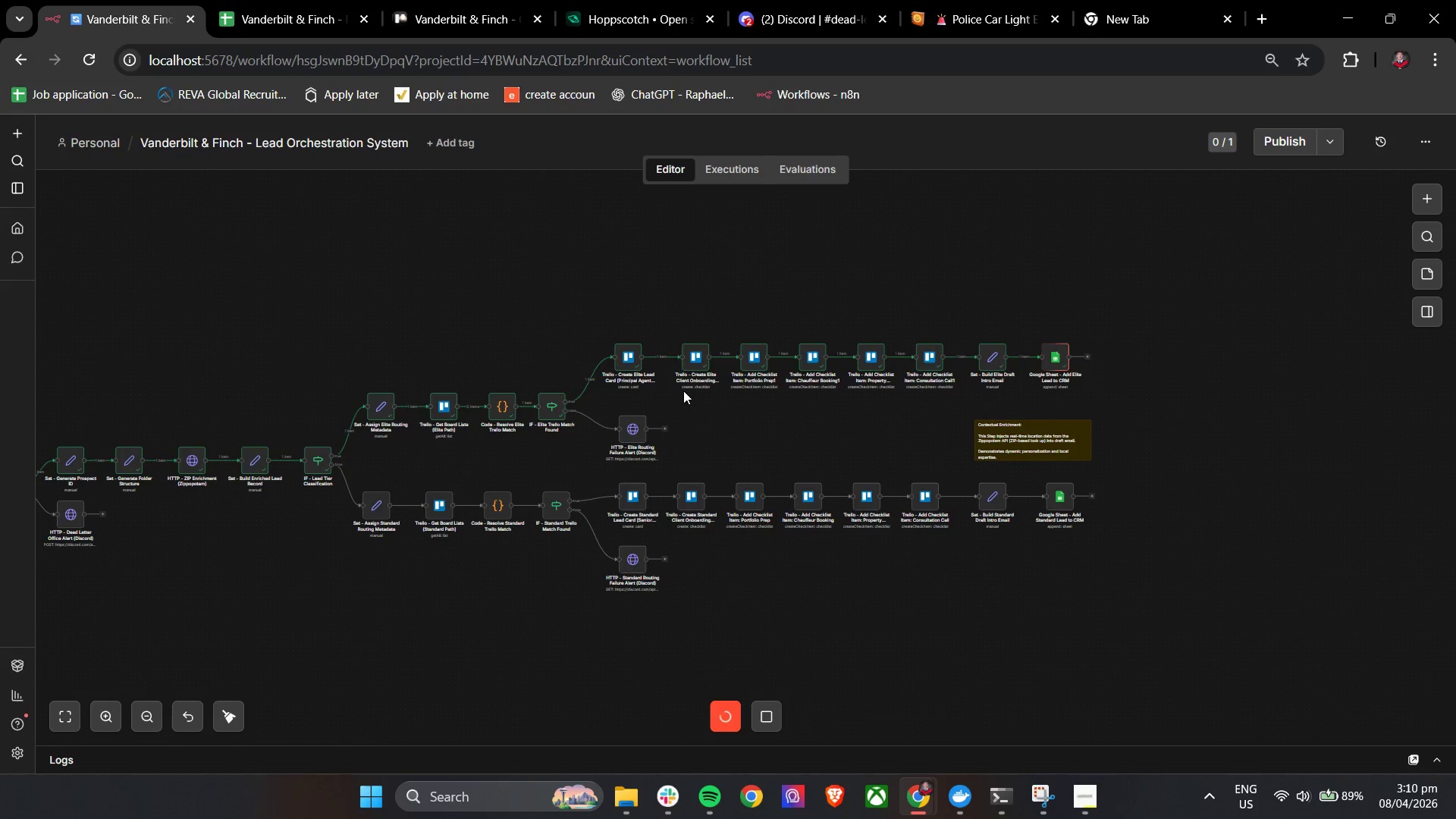 
wait(7.7)
 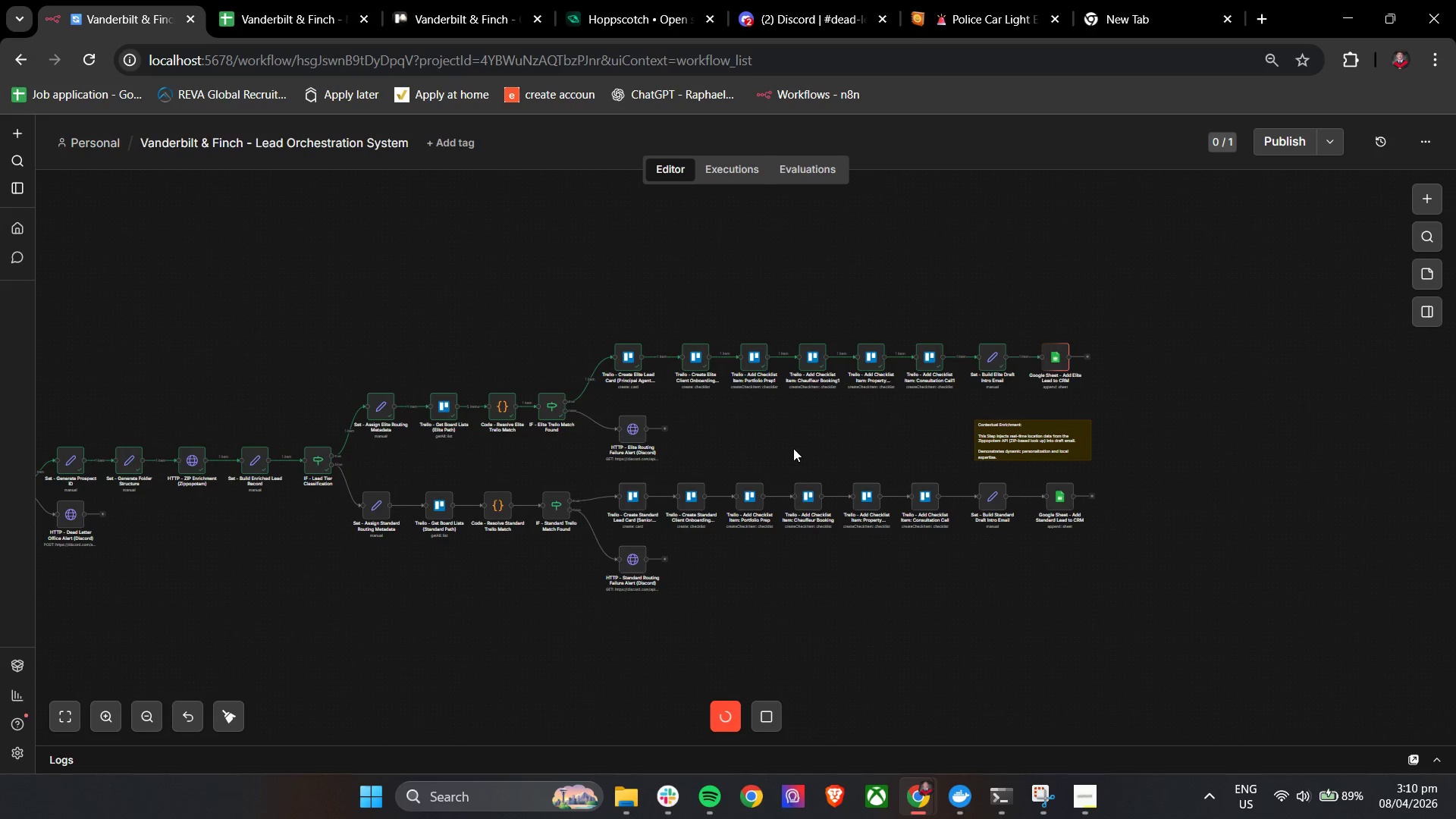 
left_click([318, 0])
 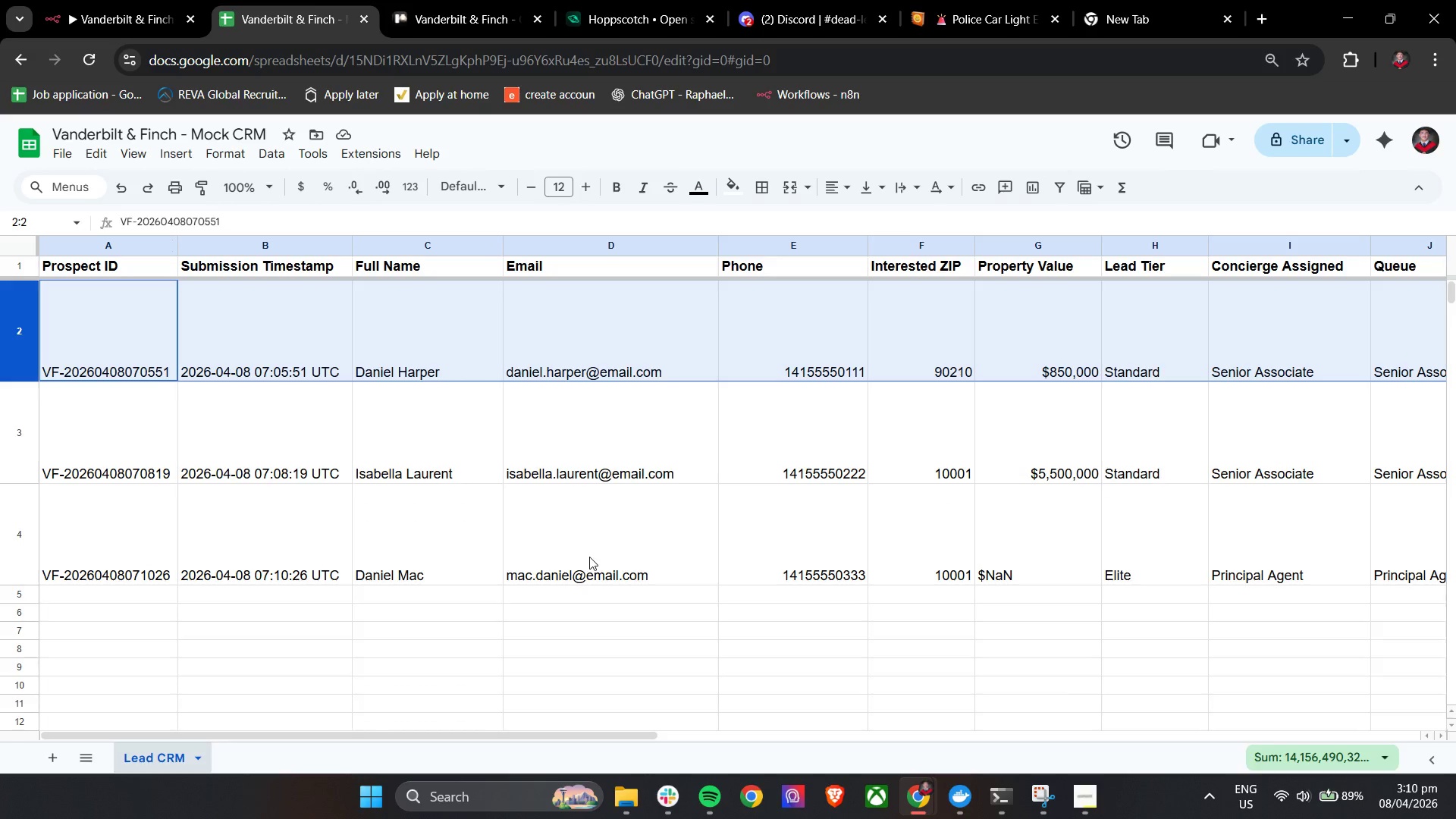 
hold_key(key=ShiftLeft, duration=1.52)
hold_key(key=ShiftLeft, duration=1.5)
scroll: coordinate [589, 557], scroll_direction: down, amount: 7.0
 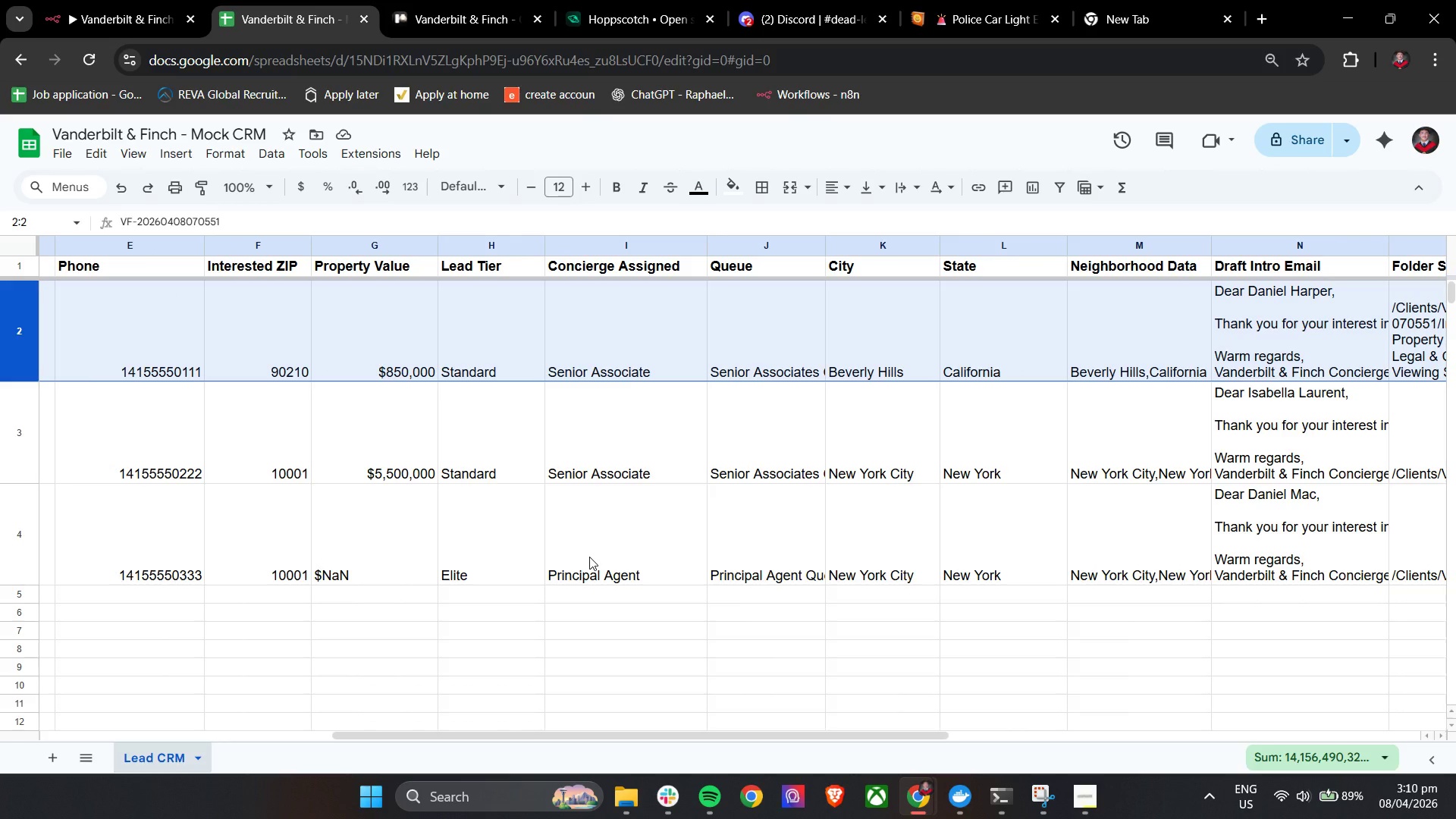 
hold_key(key=ShiftLeft, duration=1.53)
 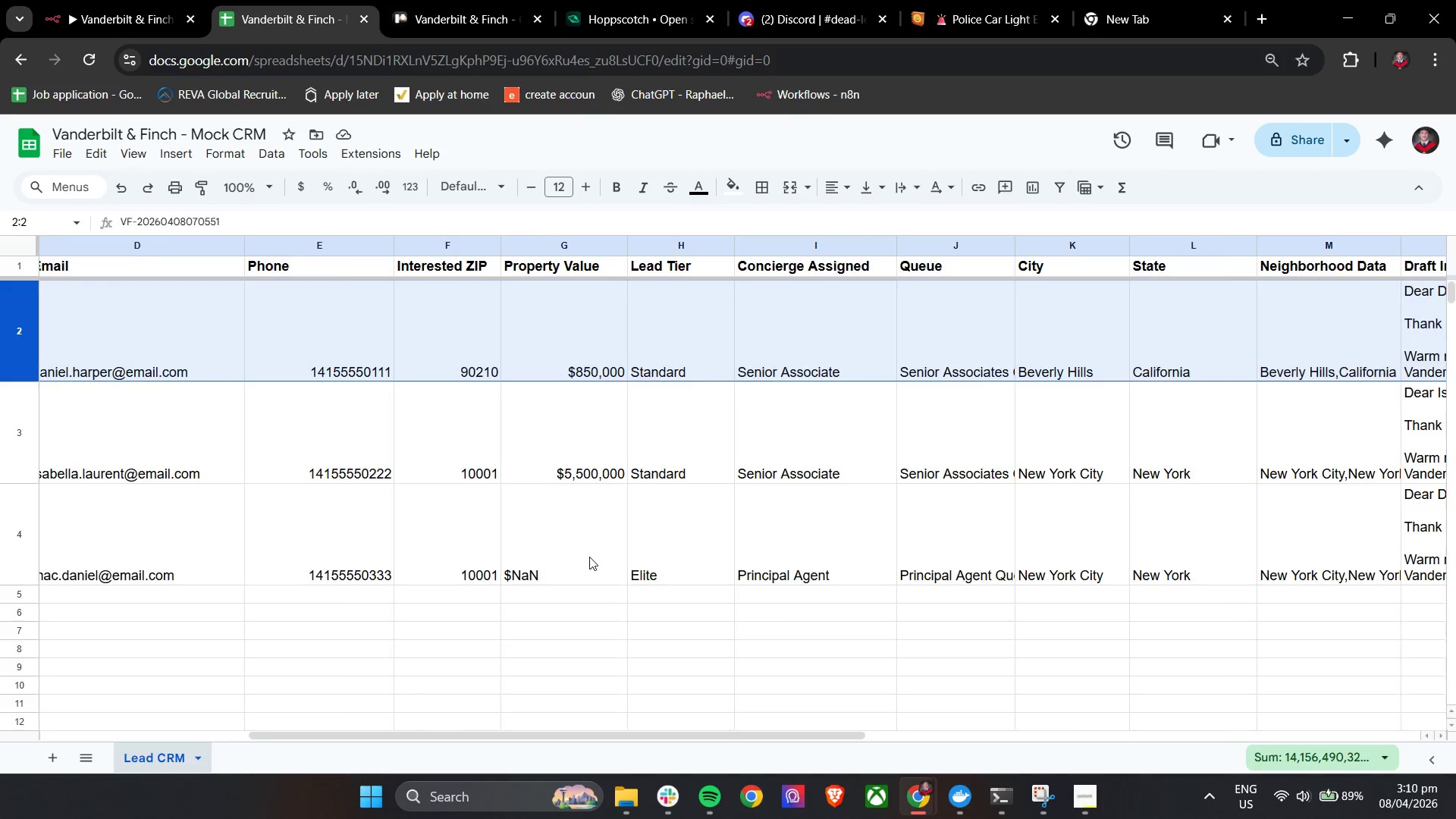 
hold_key(key=ShiftLeft, duration=1.08)
scroll: coordinate [589, 557], scroll_direction: up, amount: 3.0
 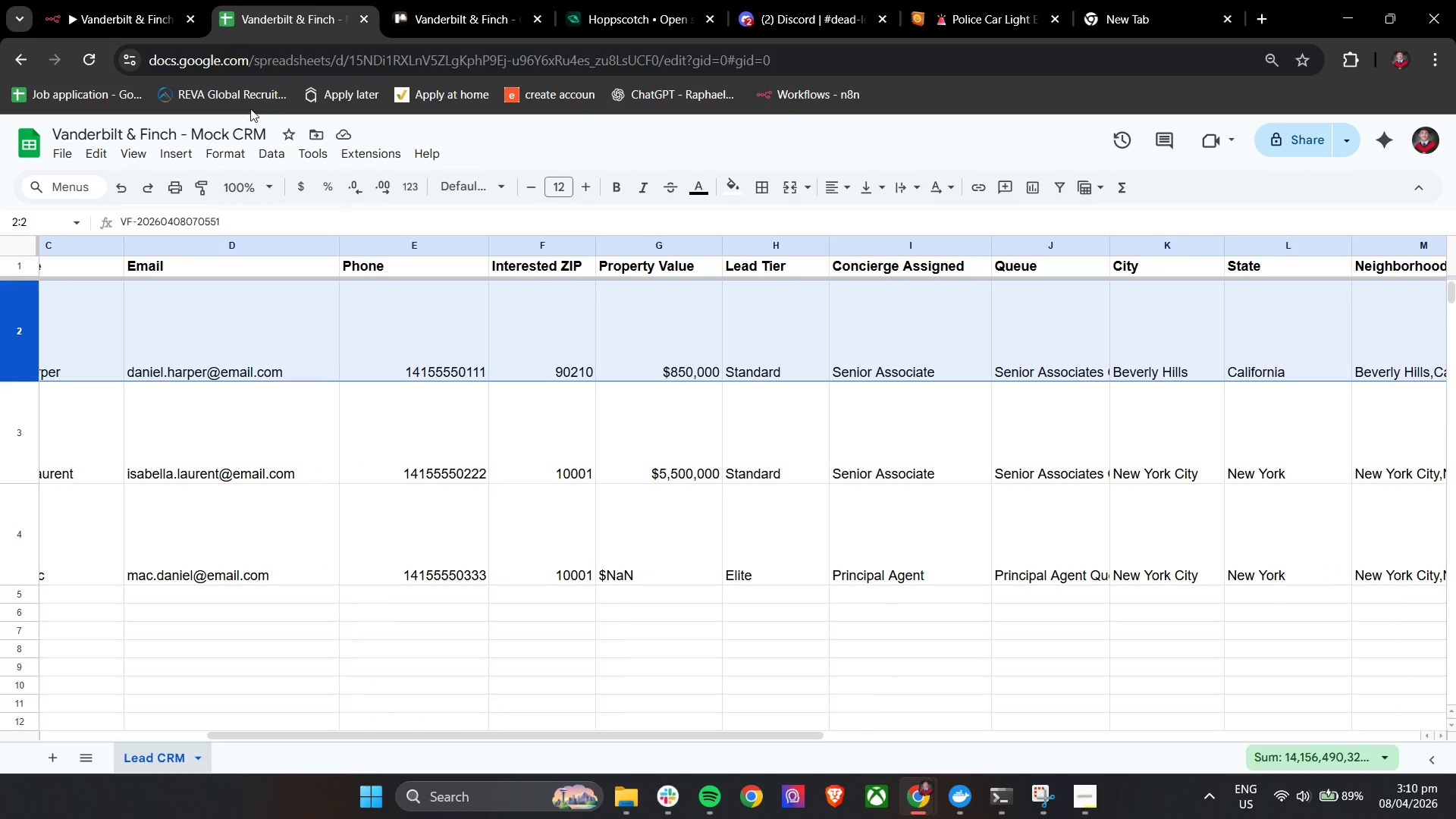 
left_click([120, 0])
 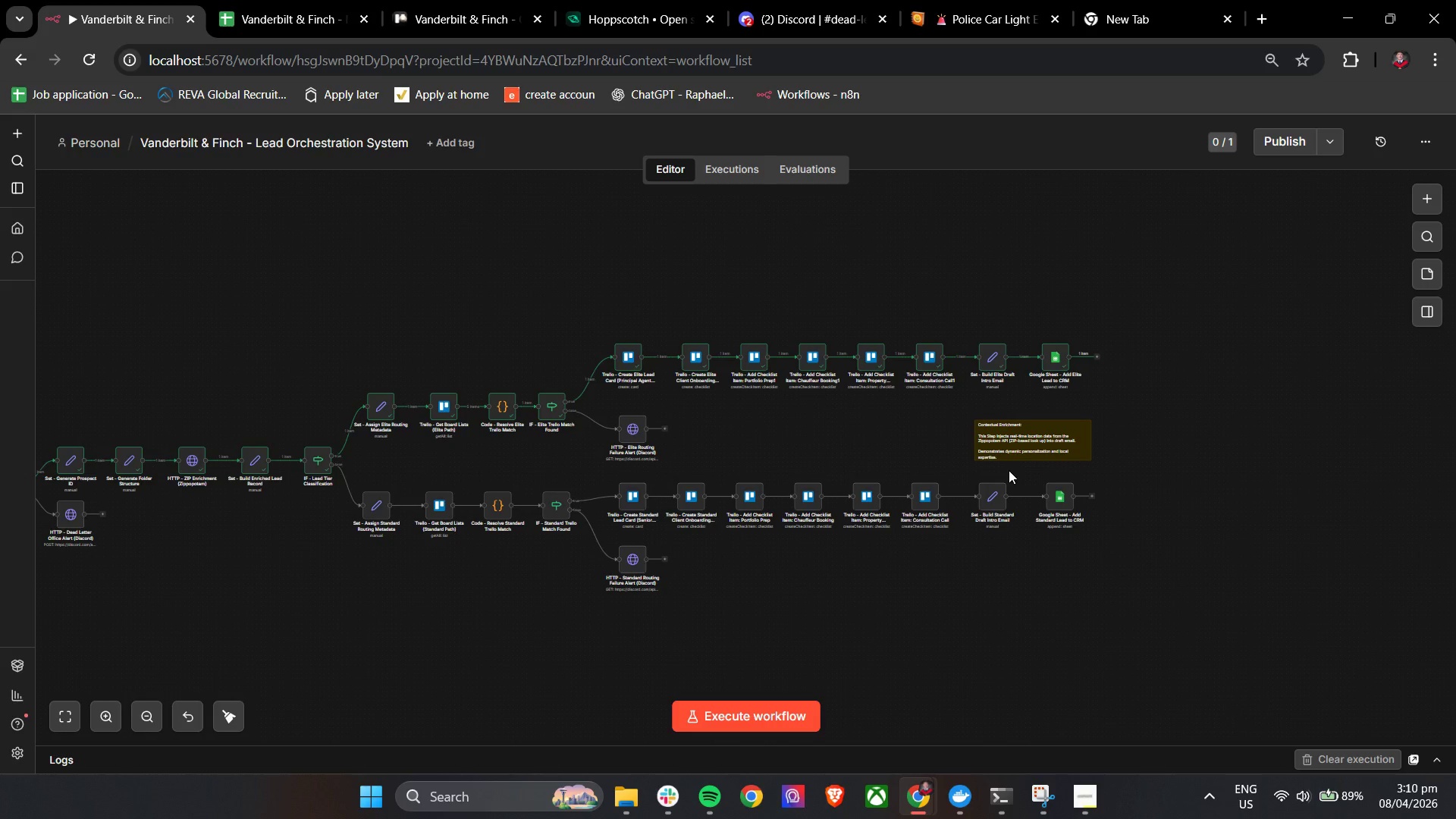 
hold_key(key=ControlLeft, duration=0.5)
 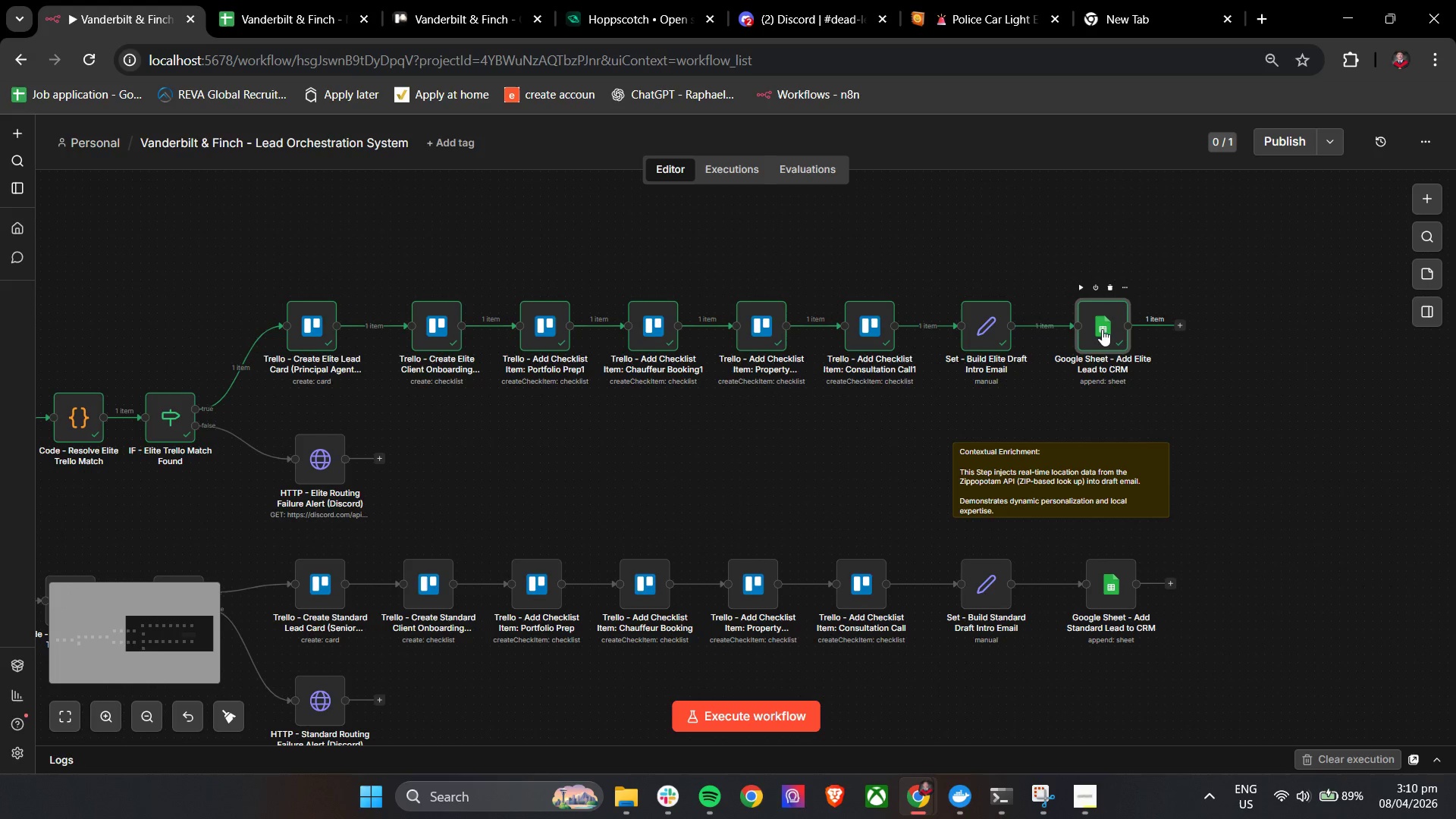 
left_click([1102, 329])
 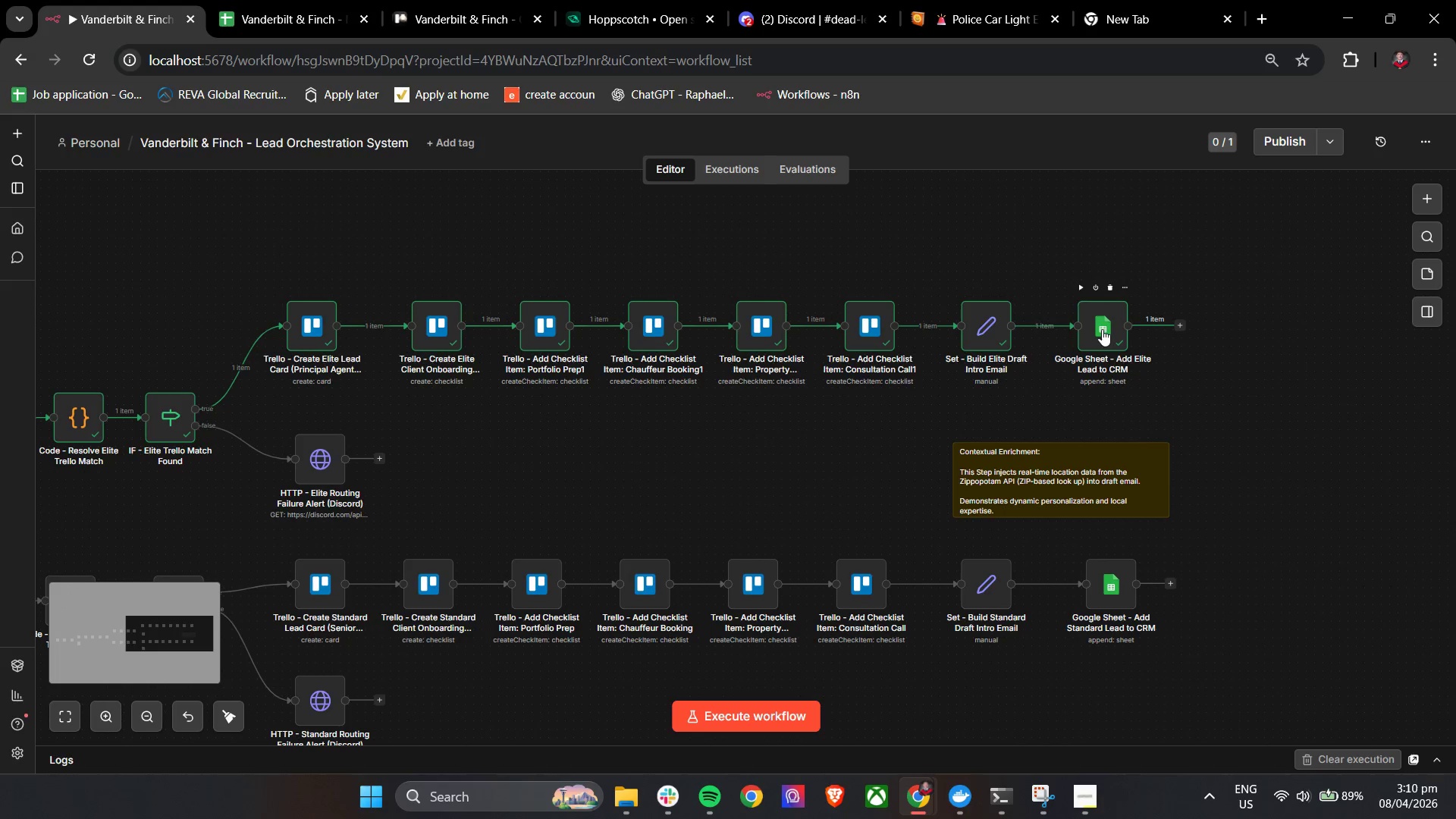 
scroll: coordinate [1000, 394], scroll_direction: up, amount: 4.0
 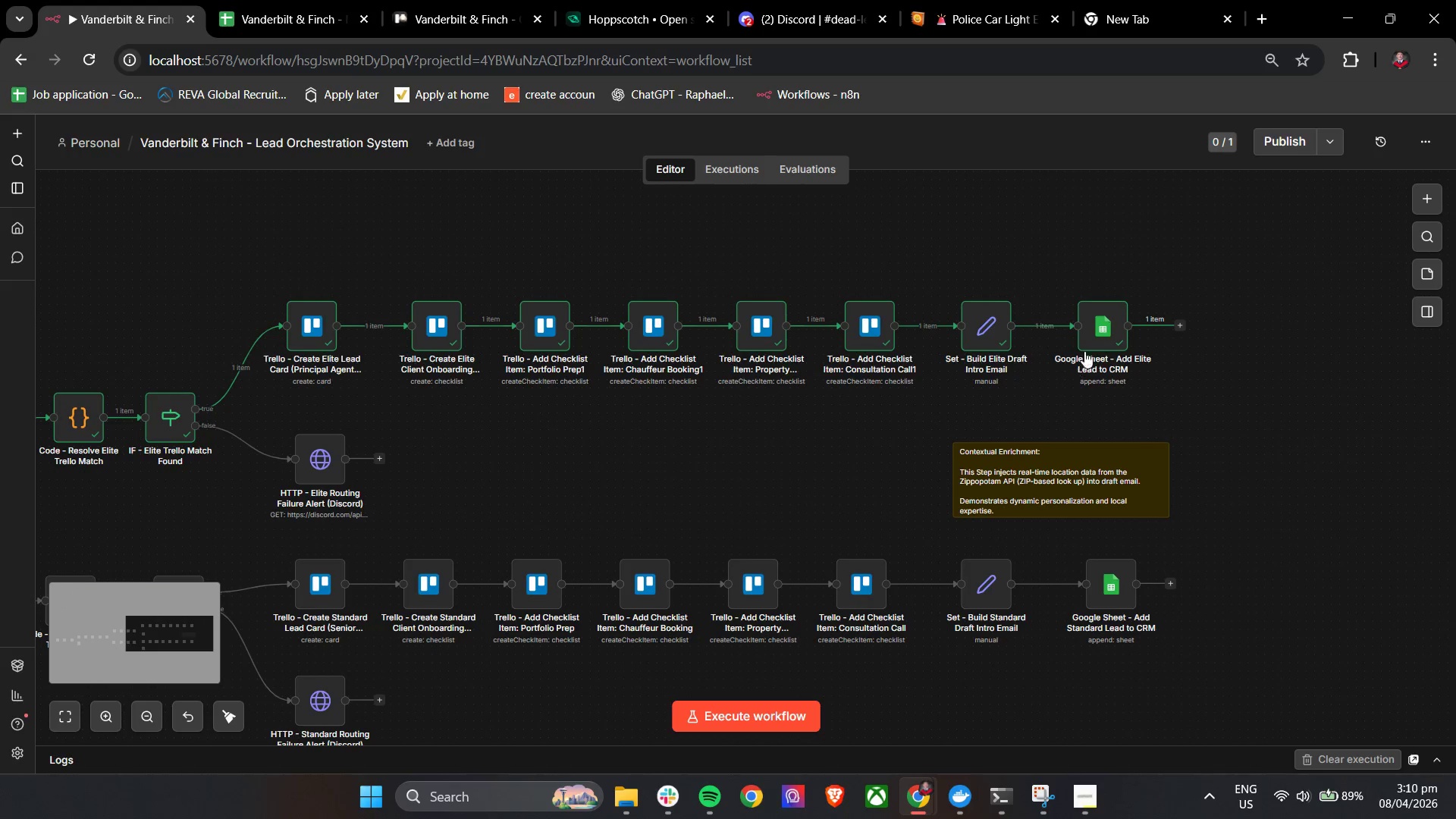 
double_click([1102, 329])
 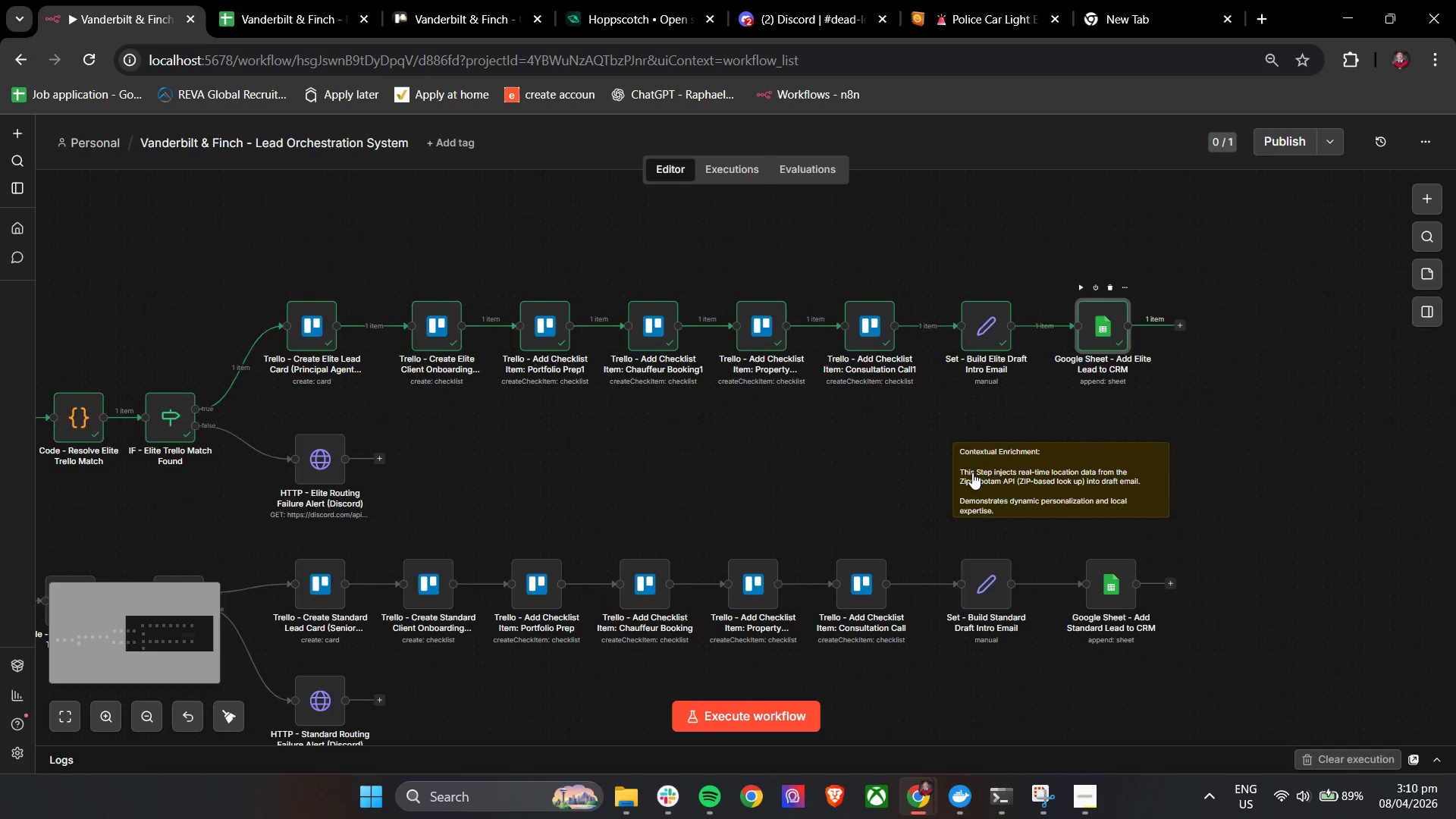 
scroll: coordinate [562, 493], scroll_direction: down, amount: 9.0
 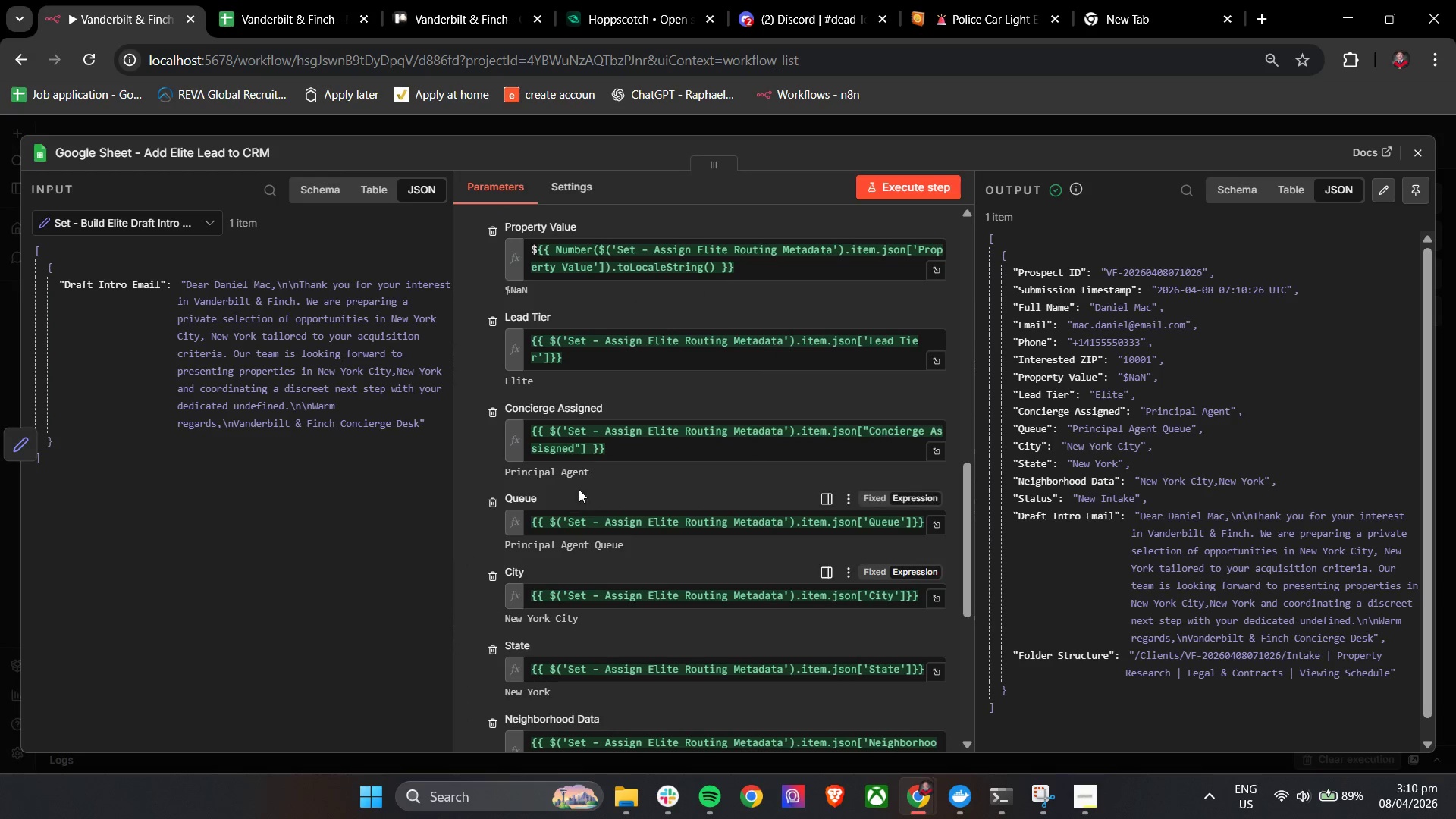 
scroll: coordinate [580, 491], scroll_direction: up, amount: 2.0
 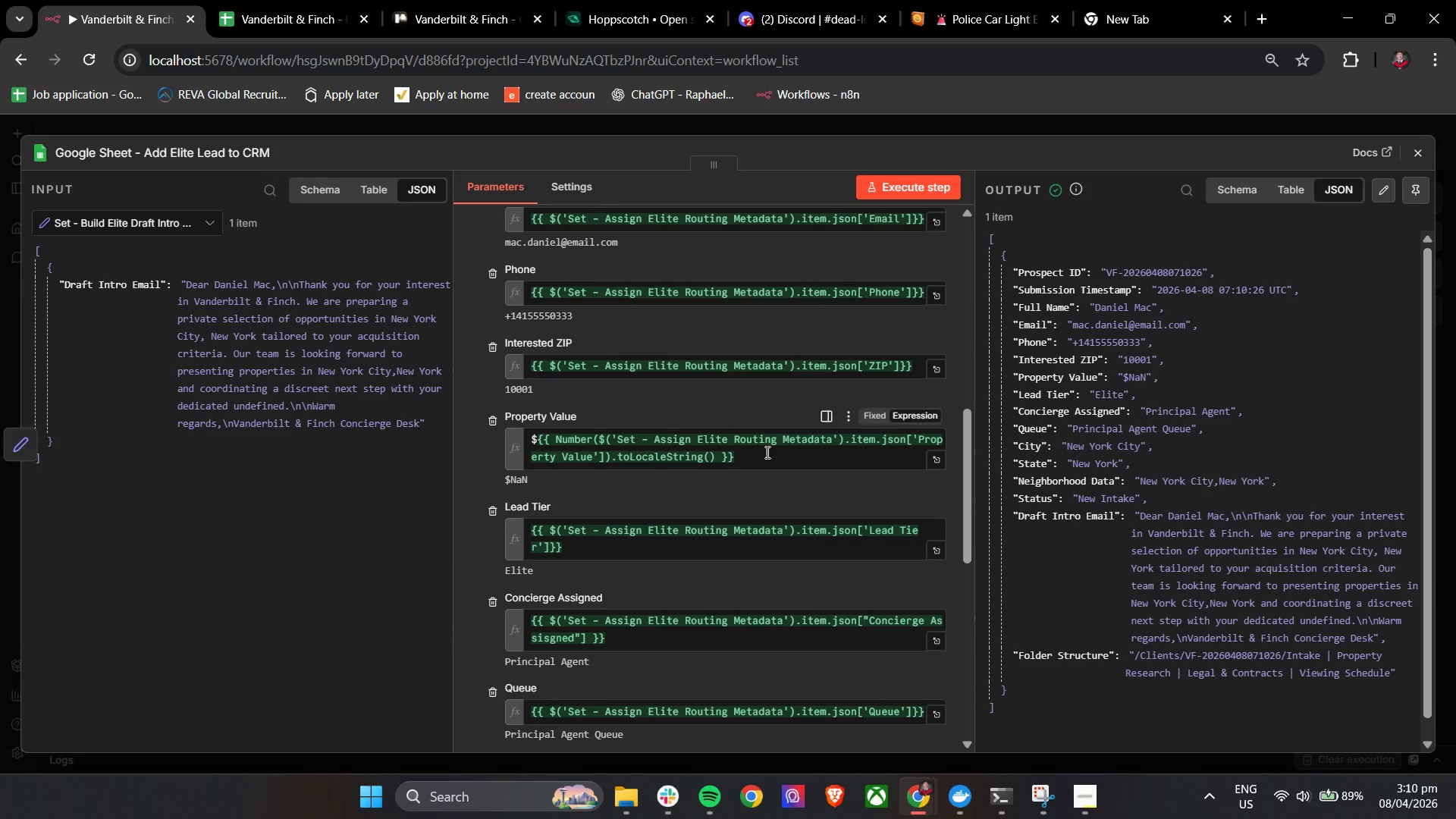 
left_click_drag(start_coordinate=[764, 459], to_coordinate=[536, 447])
 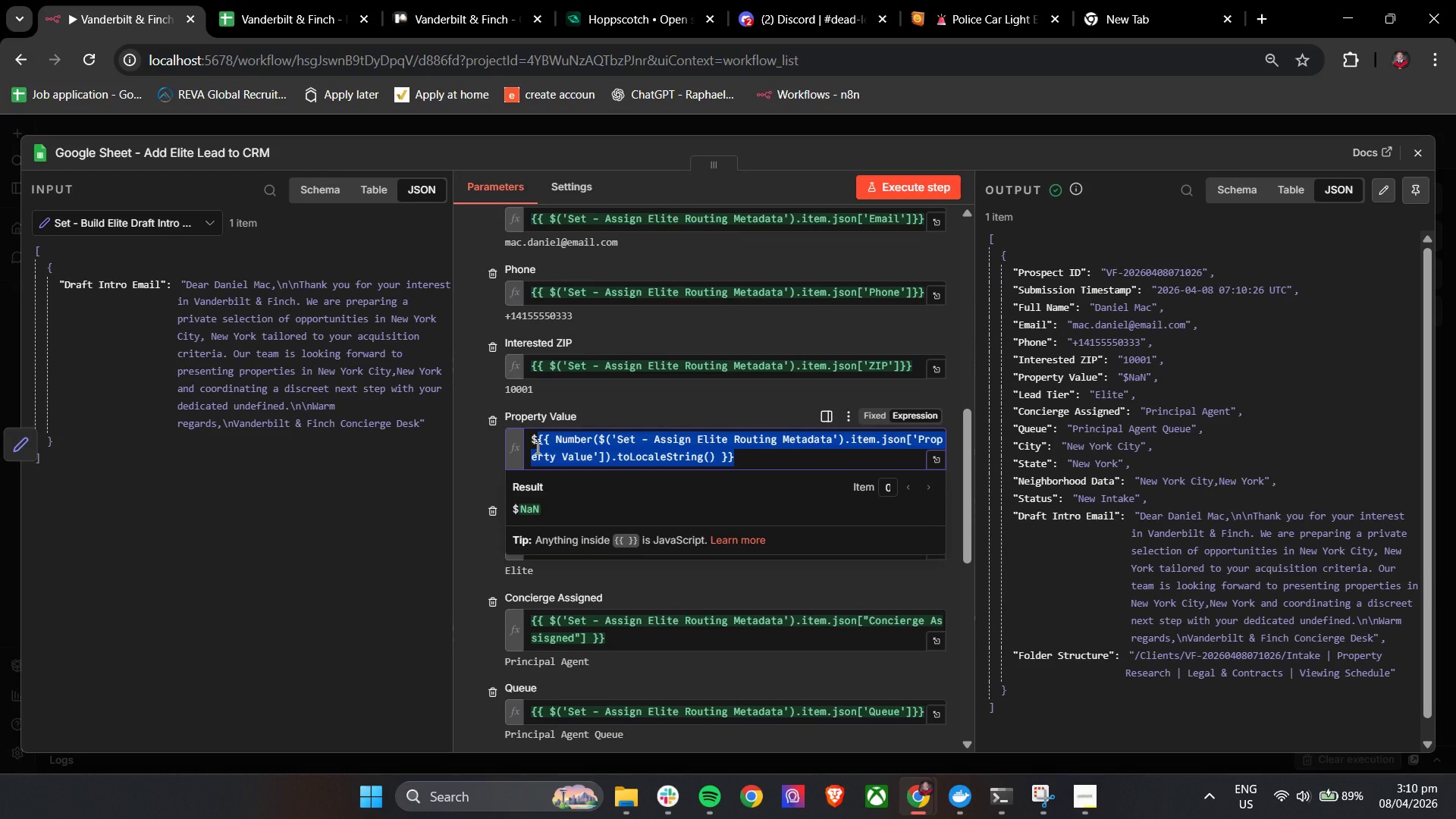 
key(Backspace)
 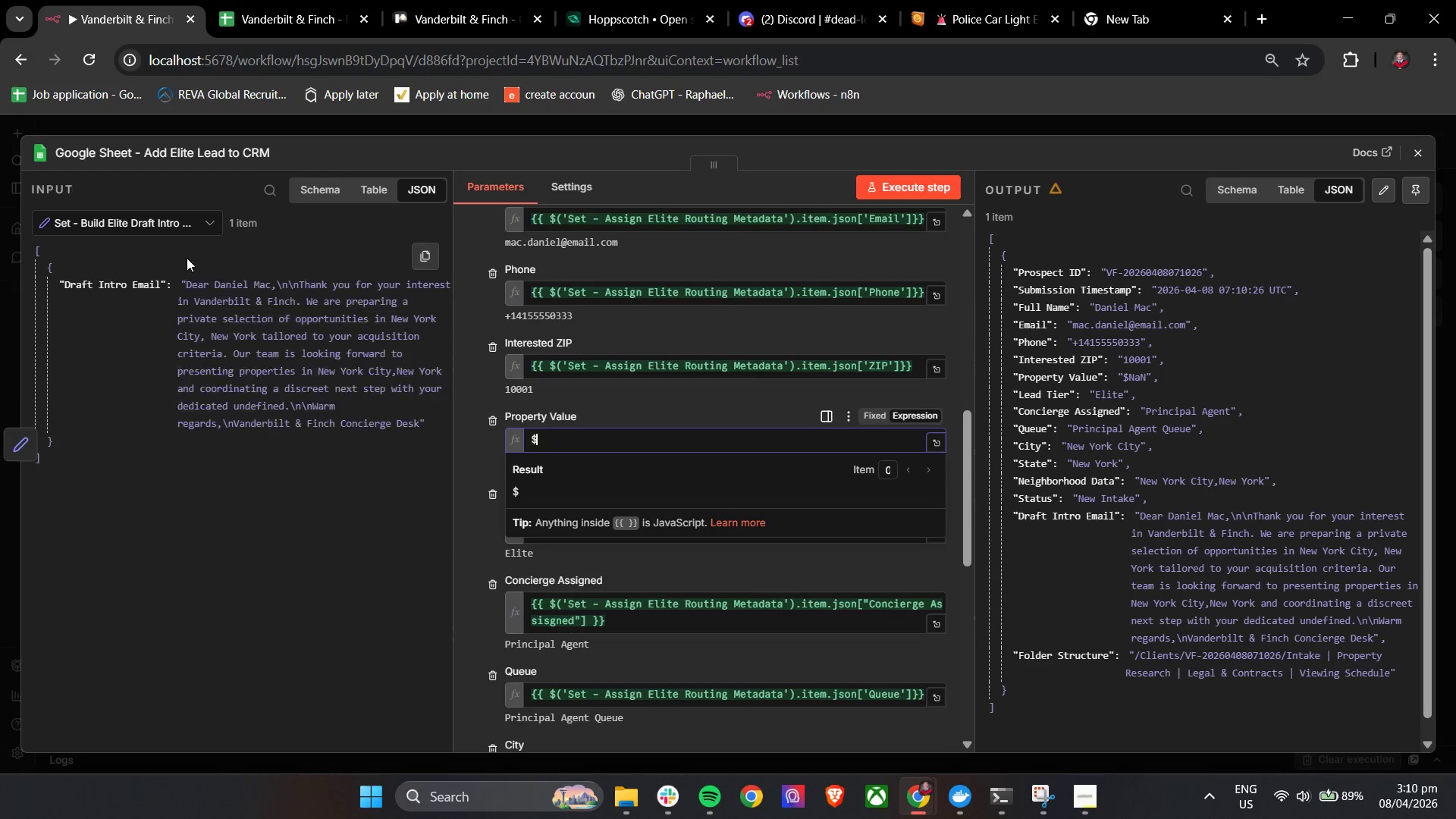 
left_click_drag(start_coordinate=[158, 218], to_coordinate=[151, 219])
 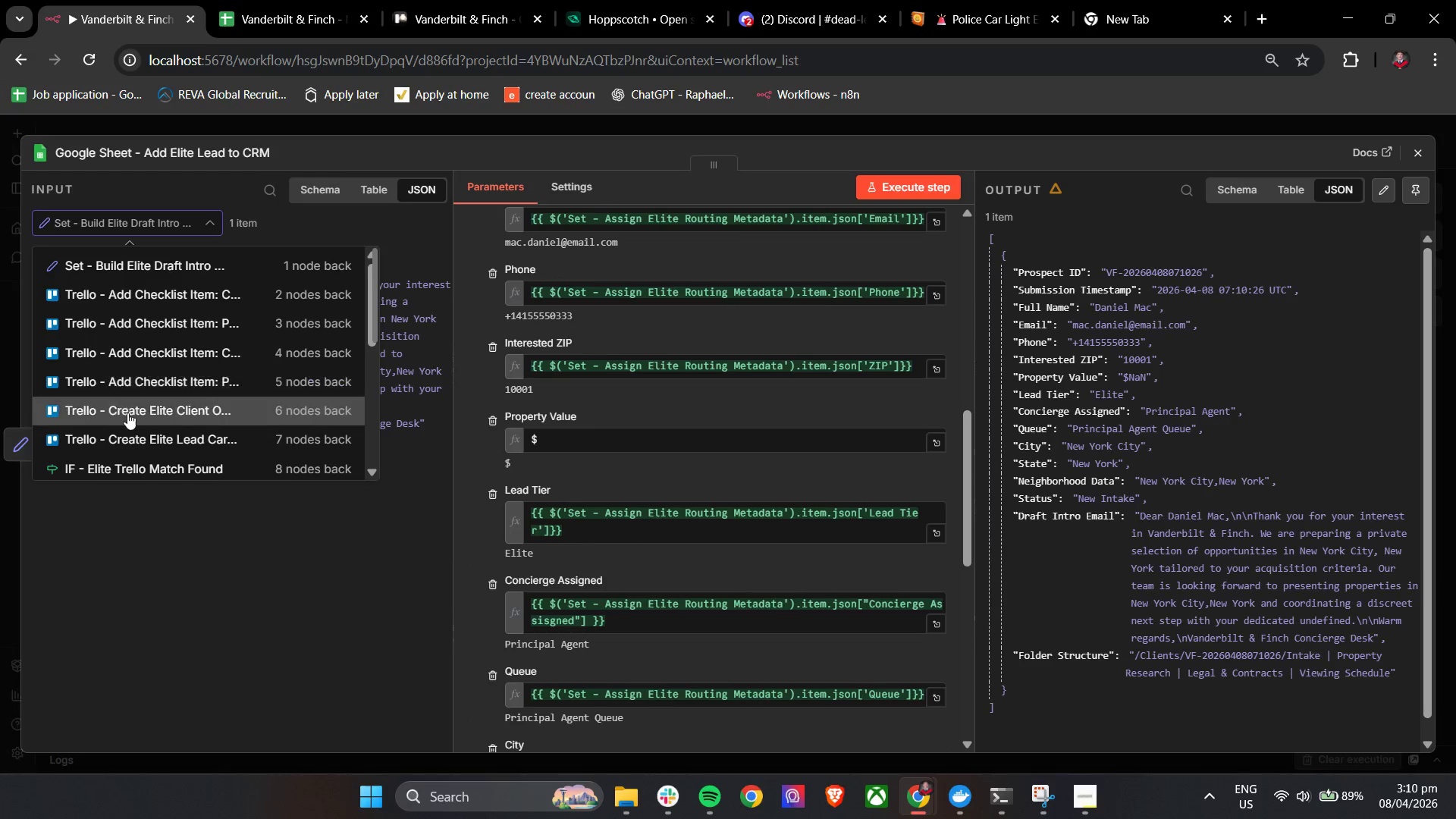 
scroll: coordinate [133, 422], scroll_direction: down, amount: 2.0
 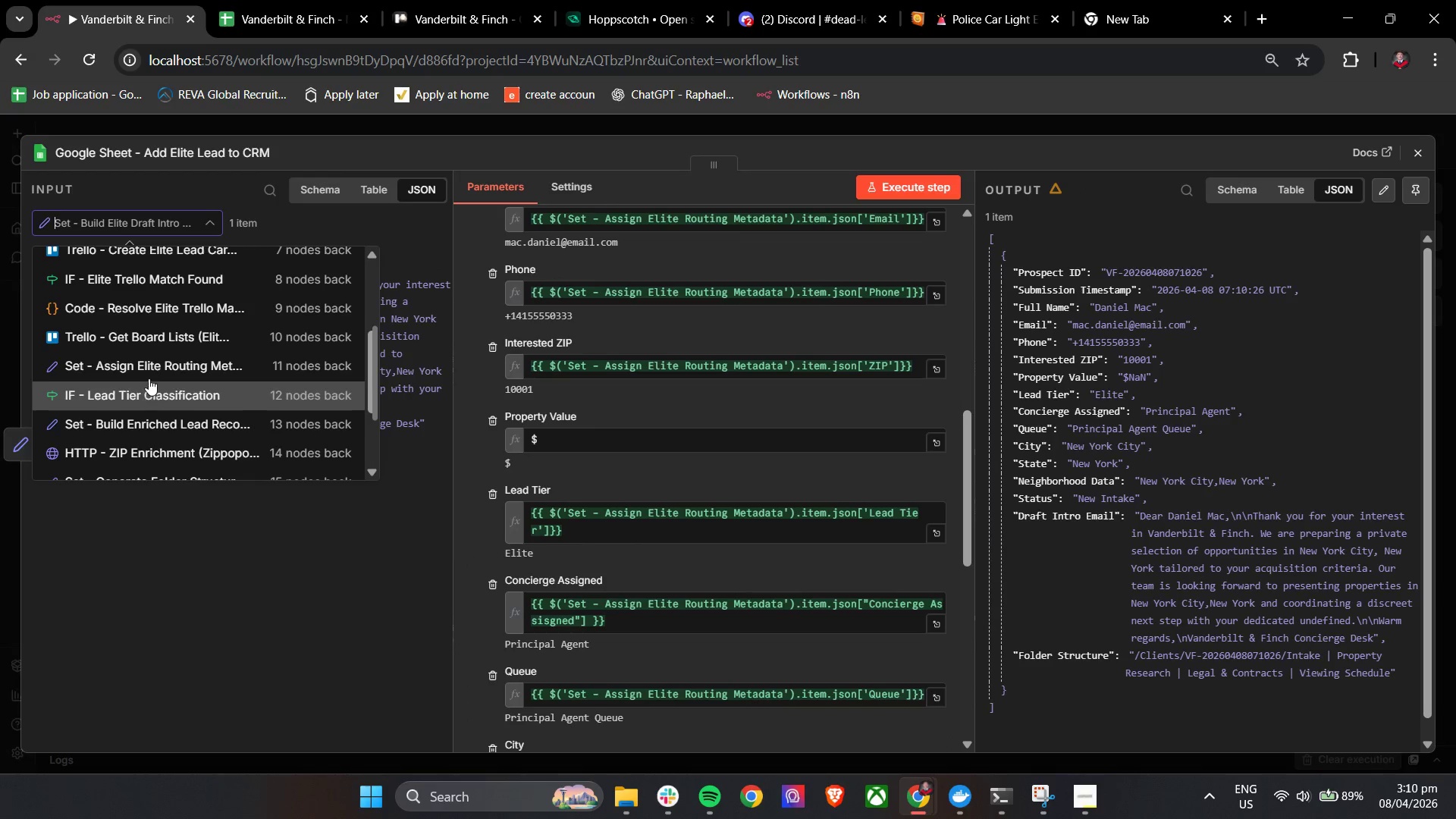 
left_click([152, 369])
 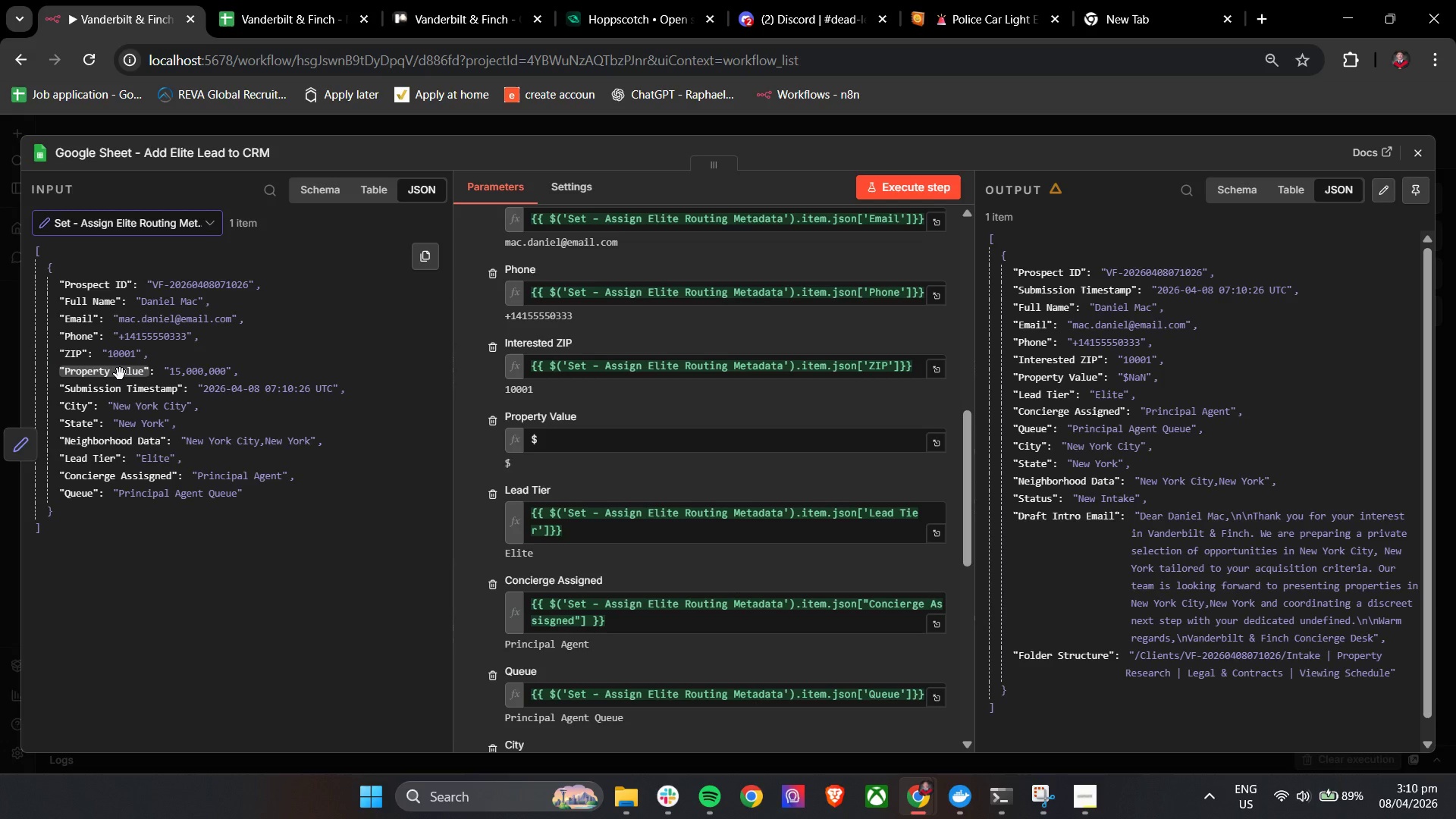 
left_click_drag(start_coordinate=[120, 374], to_coordinate=[564, 444])
 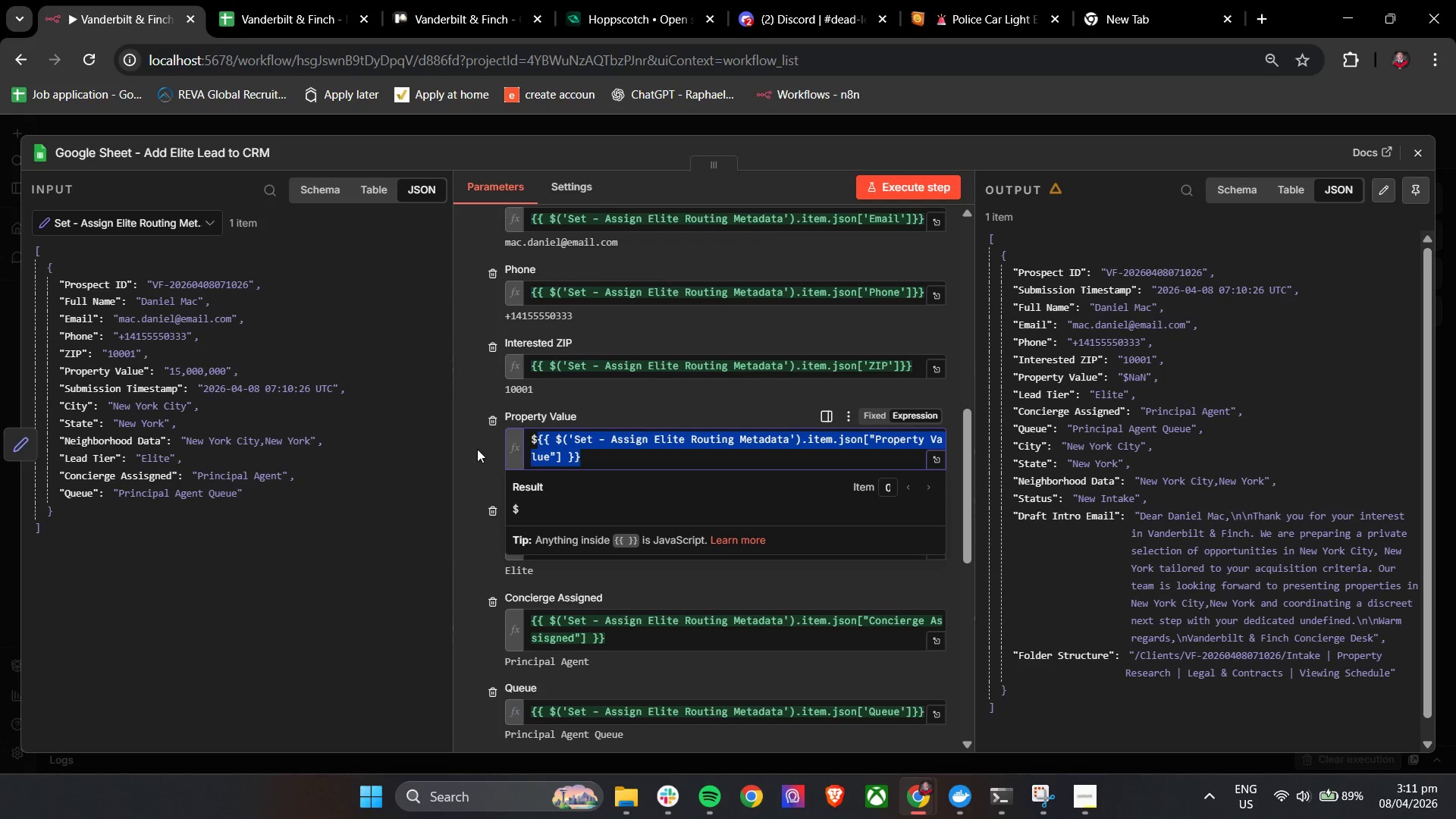 
left_click([480, 444])
 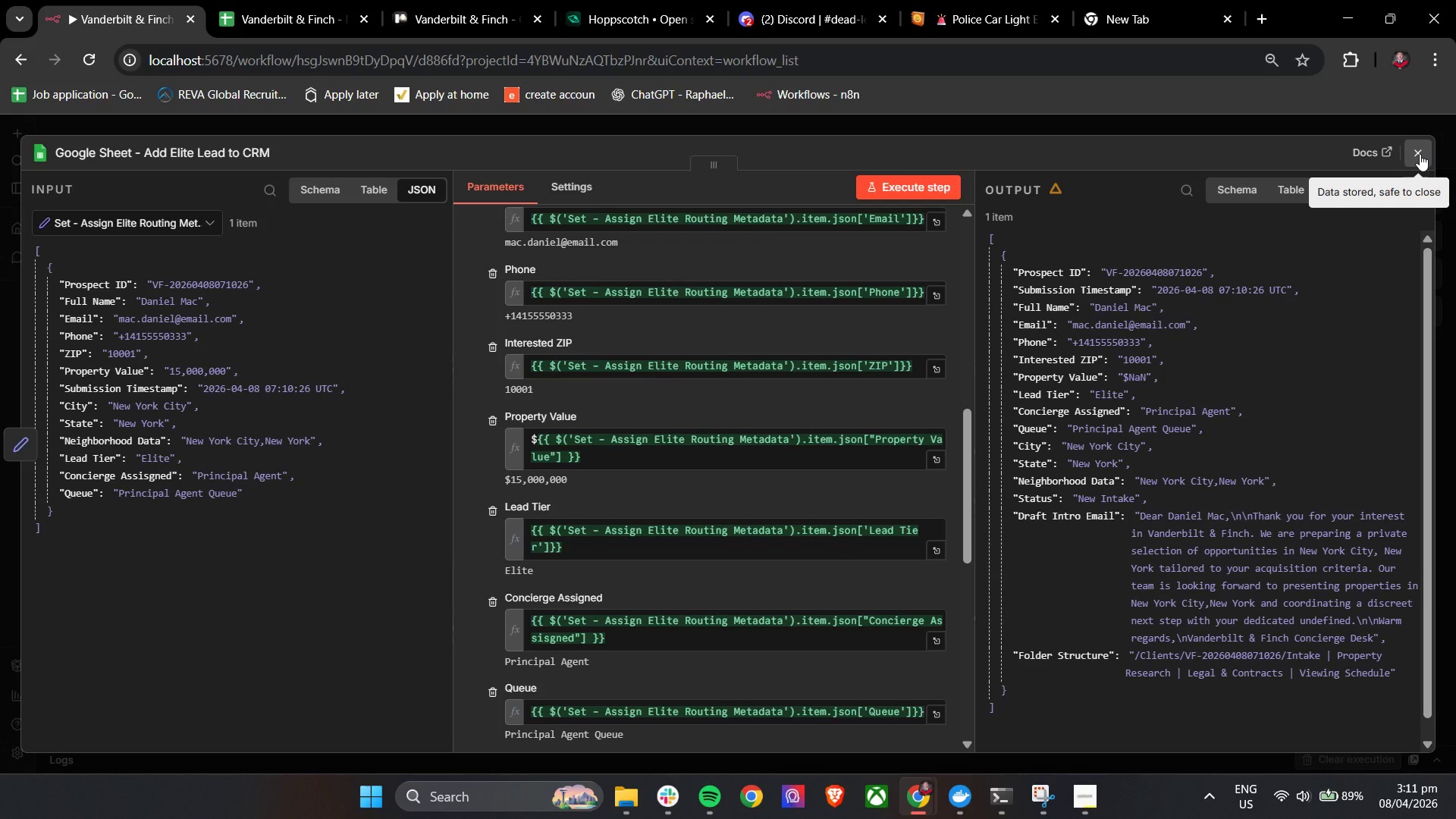 
left_click([1420, 154])
 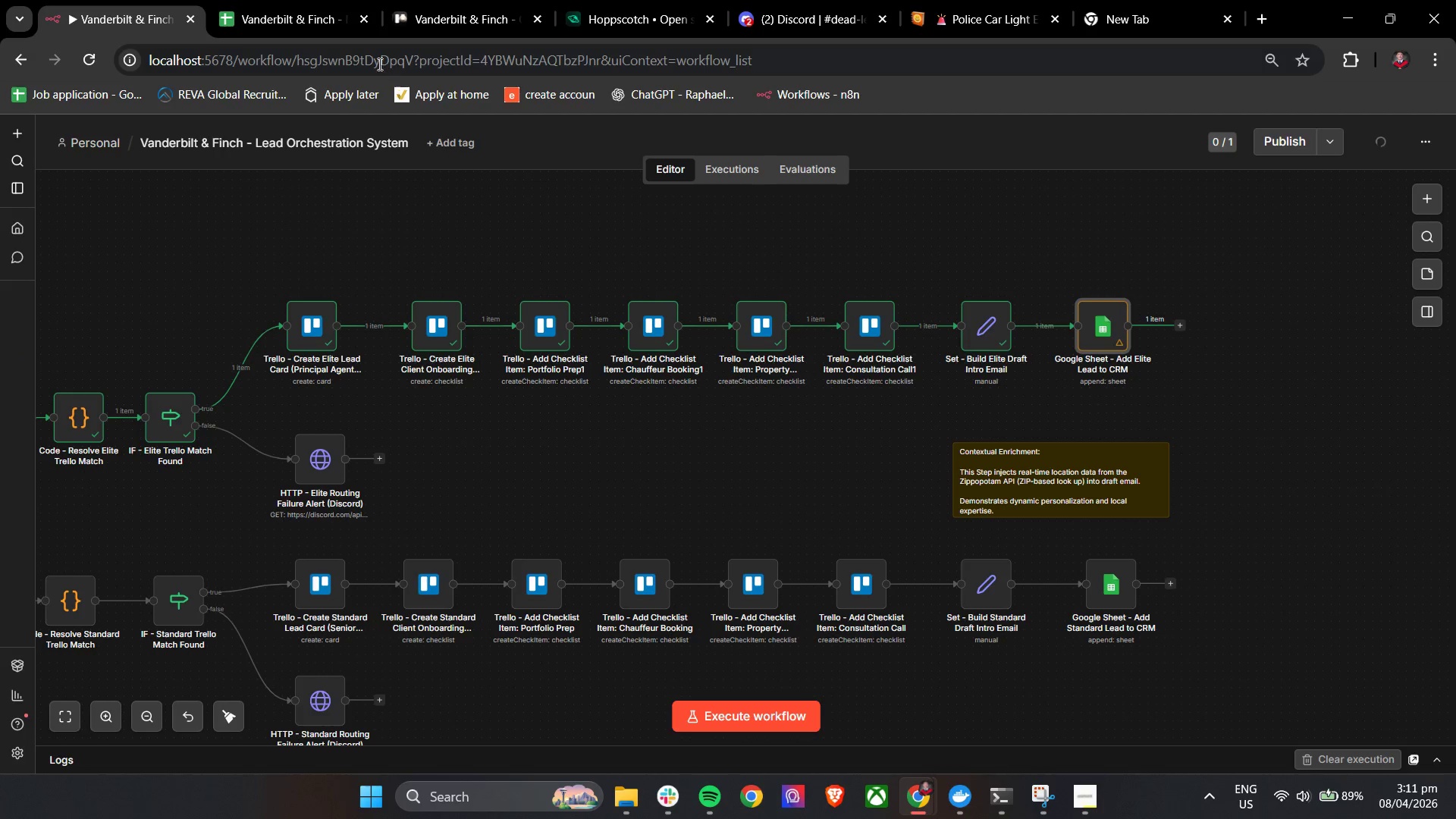 
left_click([278, 0])
 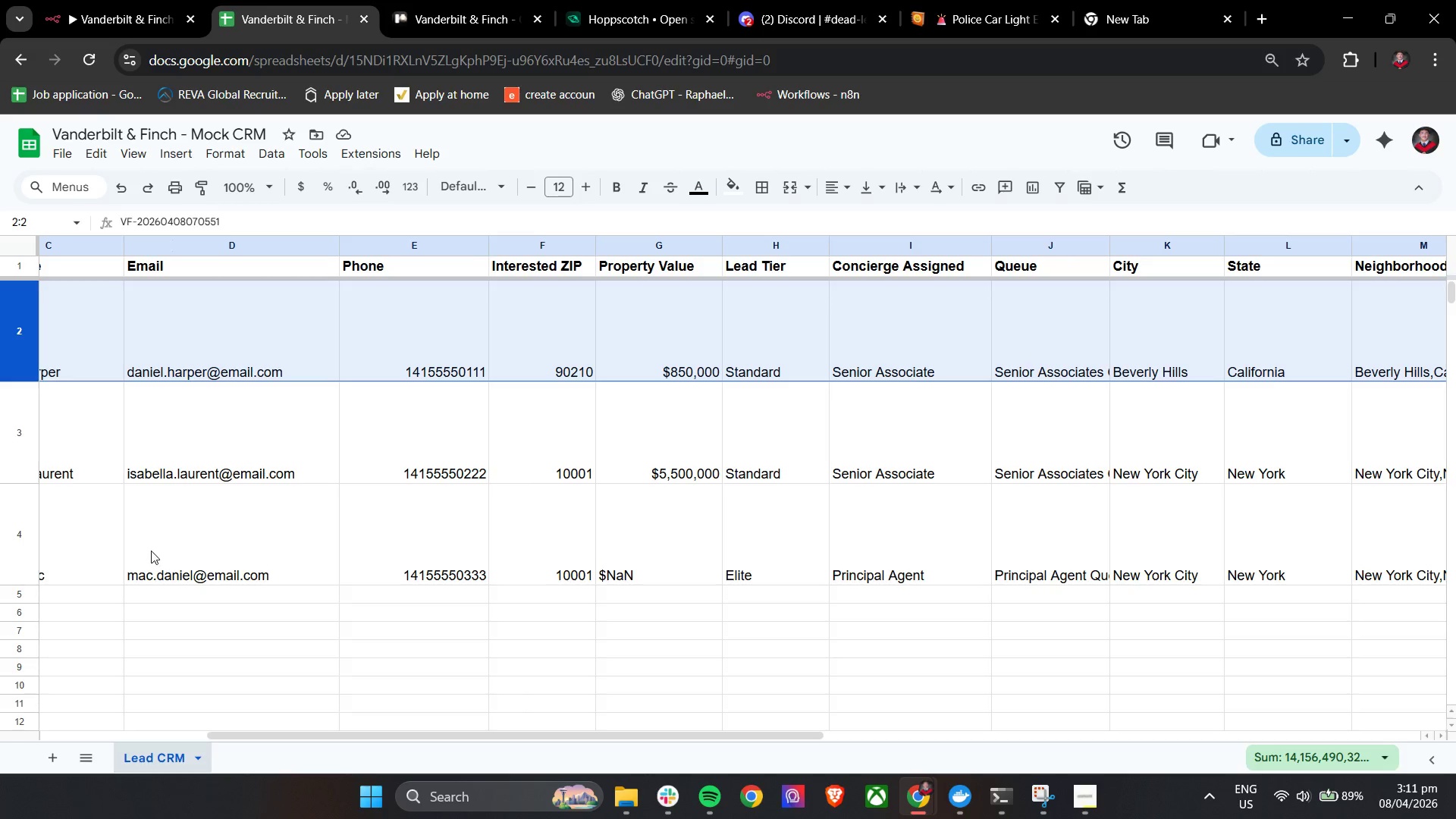 
left_click([24, 540])
 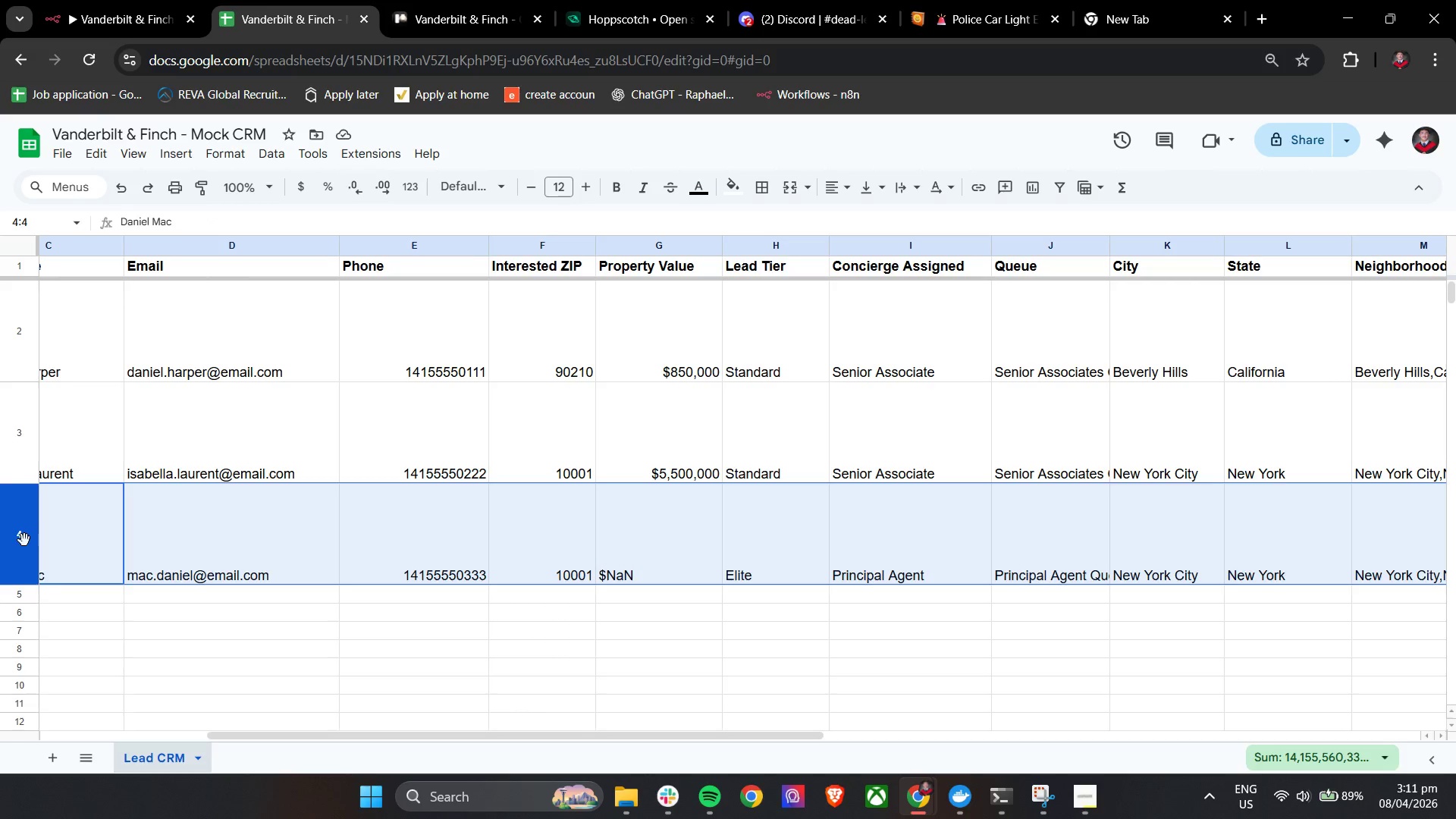 
key(Backspace)
 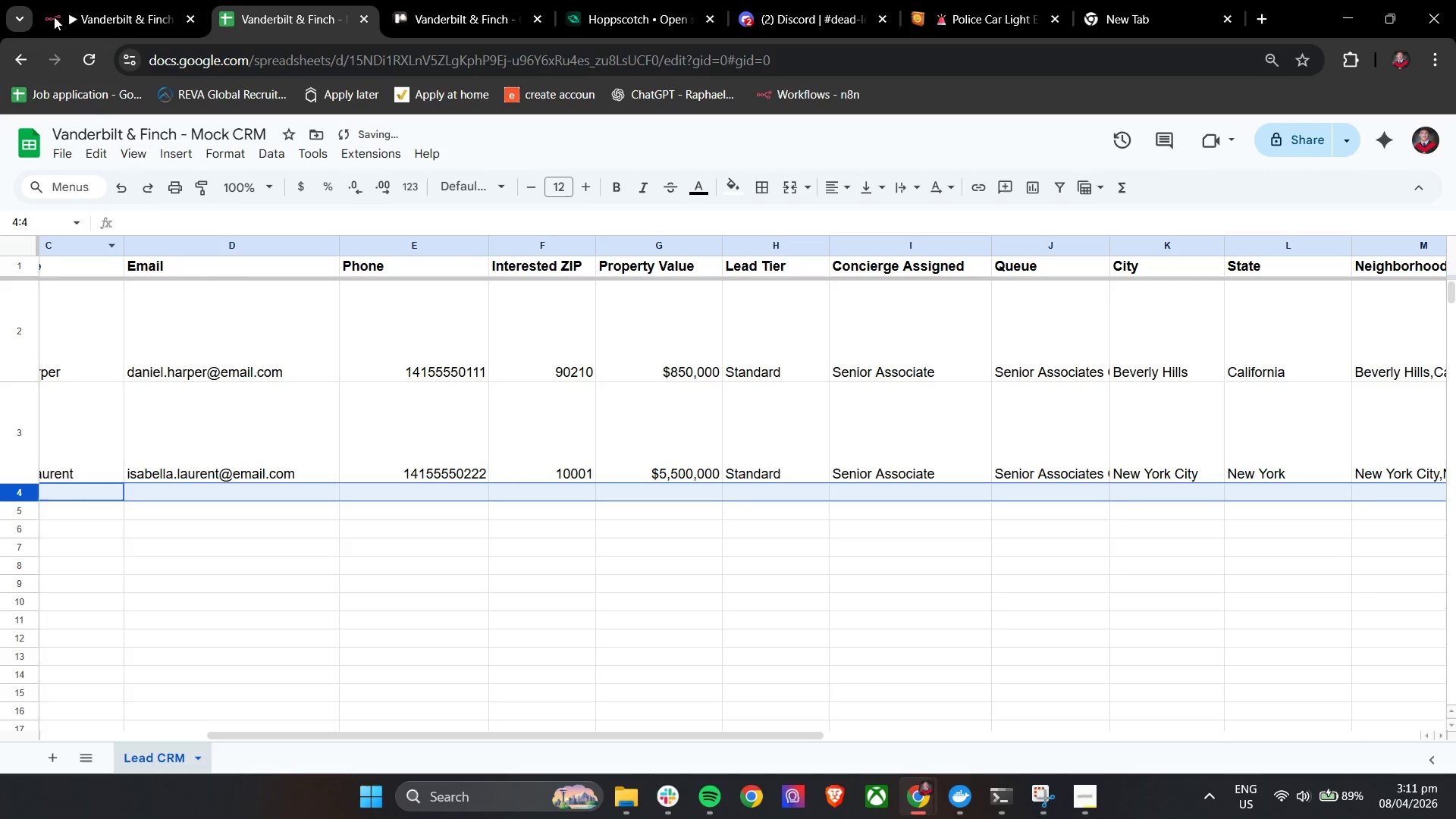 
left_click([125, 0])
 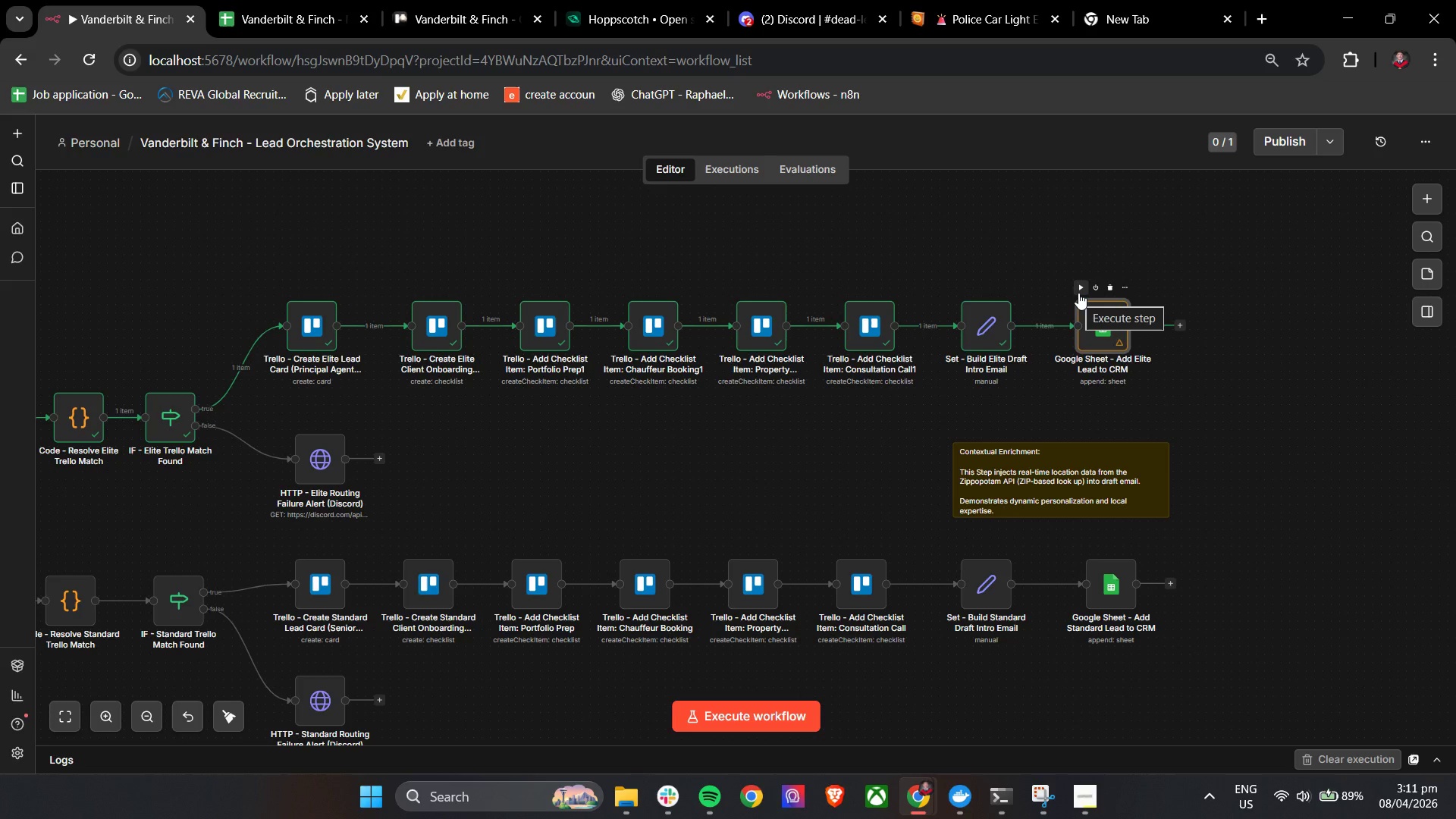 
left_click([1078, 293])
 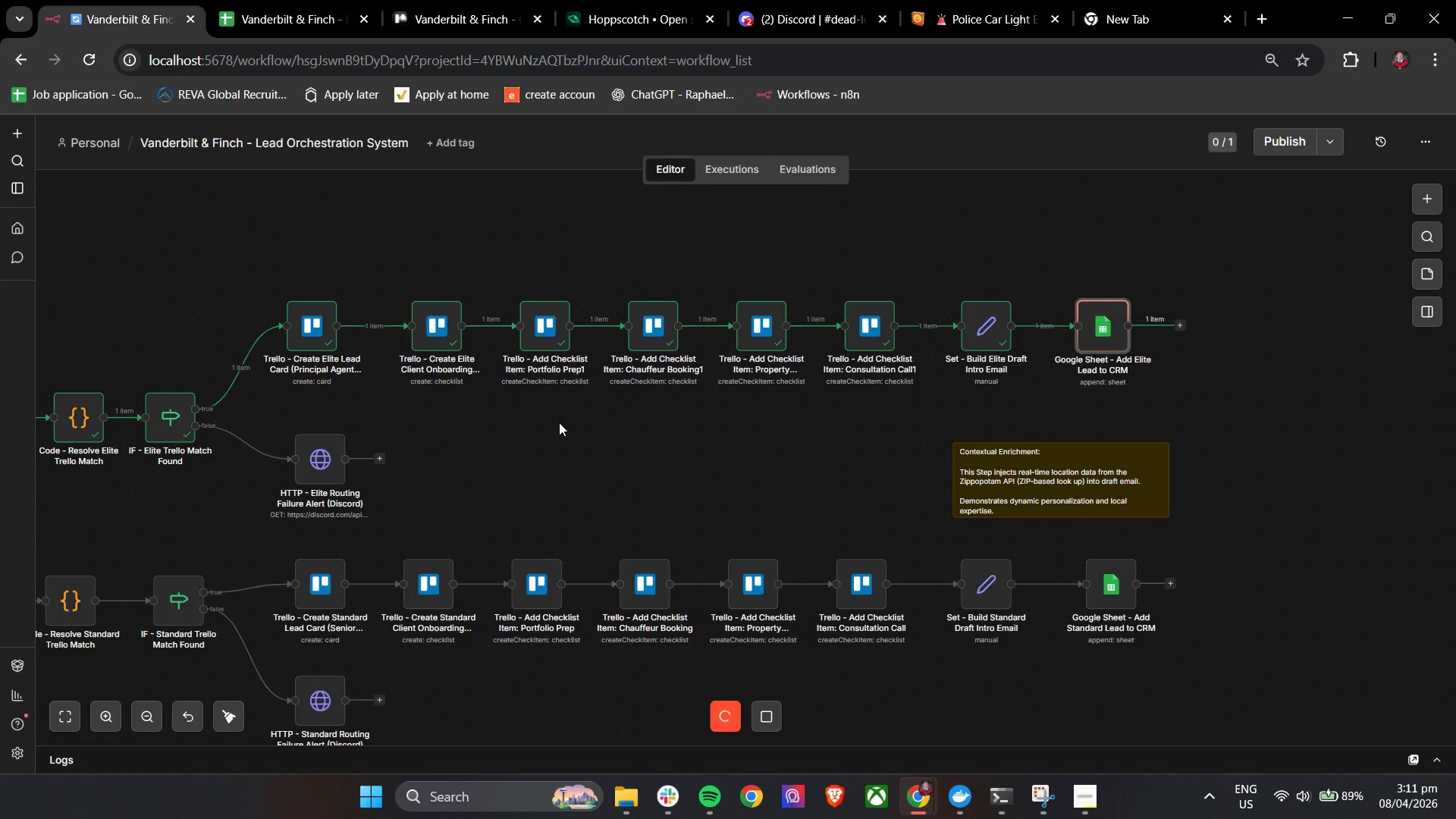 
left_click([291, 0])
 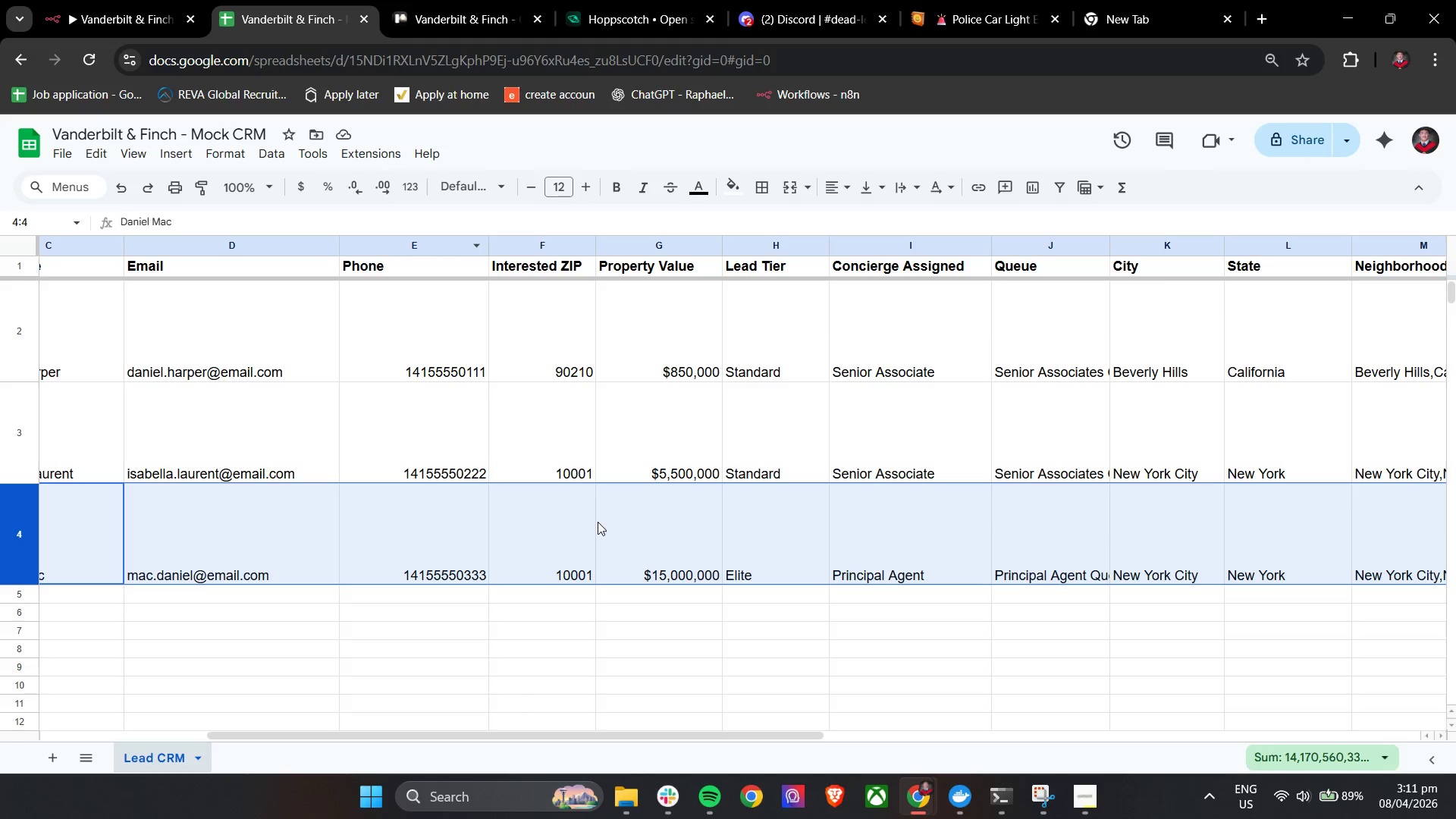 
hold_key(key=ShiftLeft, duration=1.5)
hold_key(key=ShiftLeft, duration=0.75)
scroll: coordinate [598, 522], scroll_direction: up, amount: 3.0
 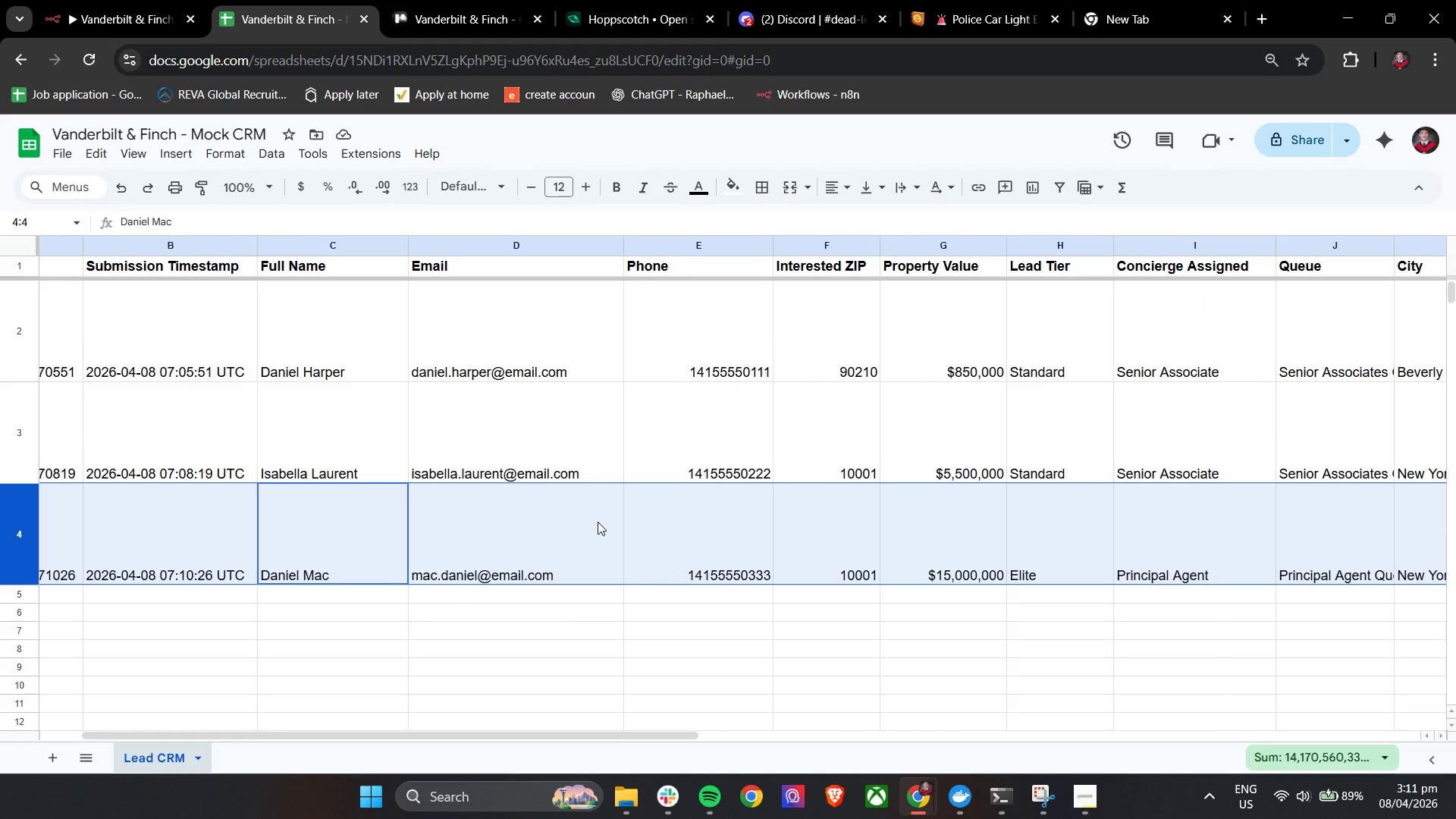 
hold_key(key=ShiftLeft, duration=0.8)
scroll: coordinate [598, 522], scroll_direction: up, amount: 11.0
 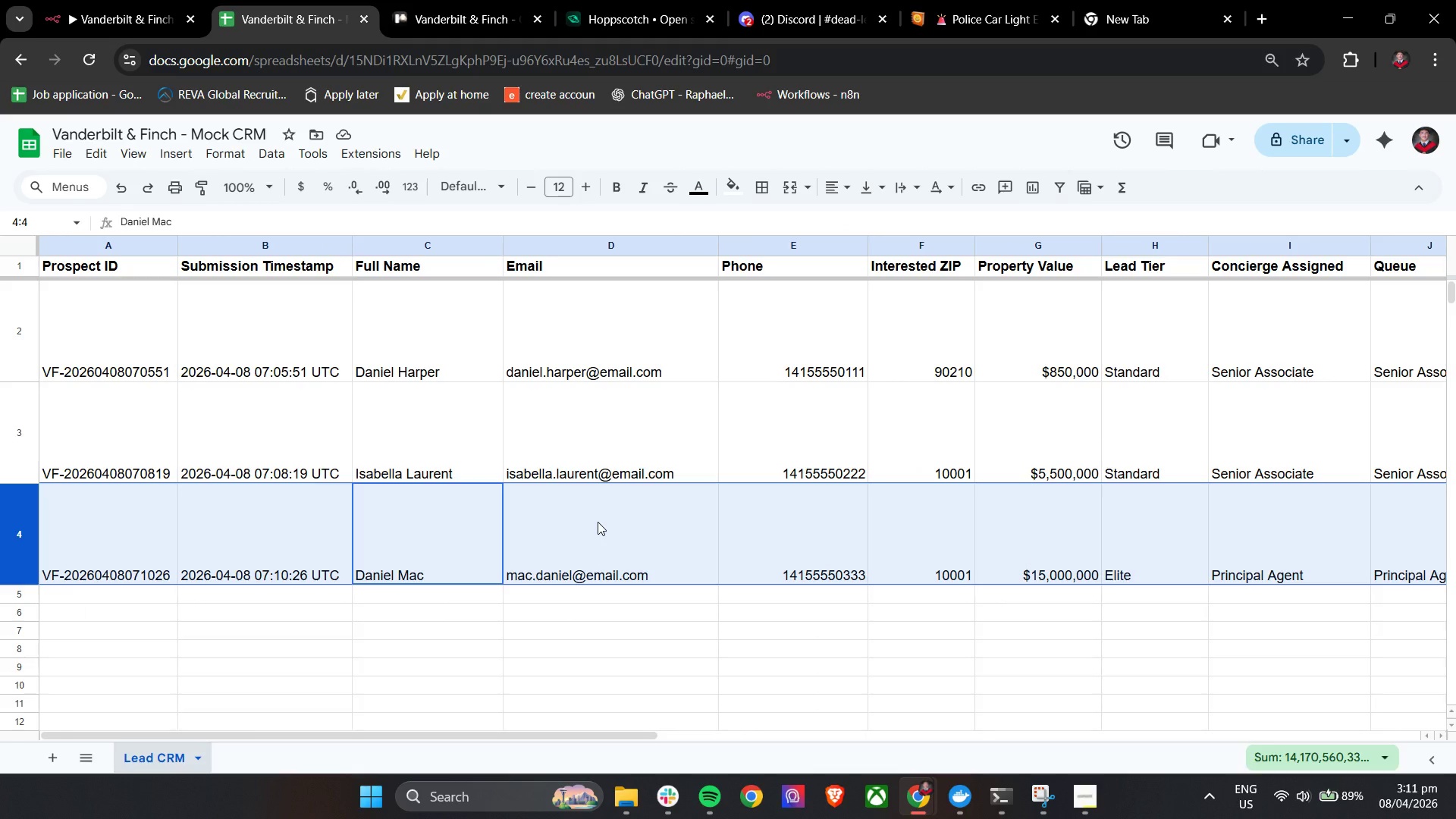 
wait(20.3)
 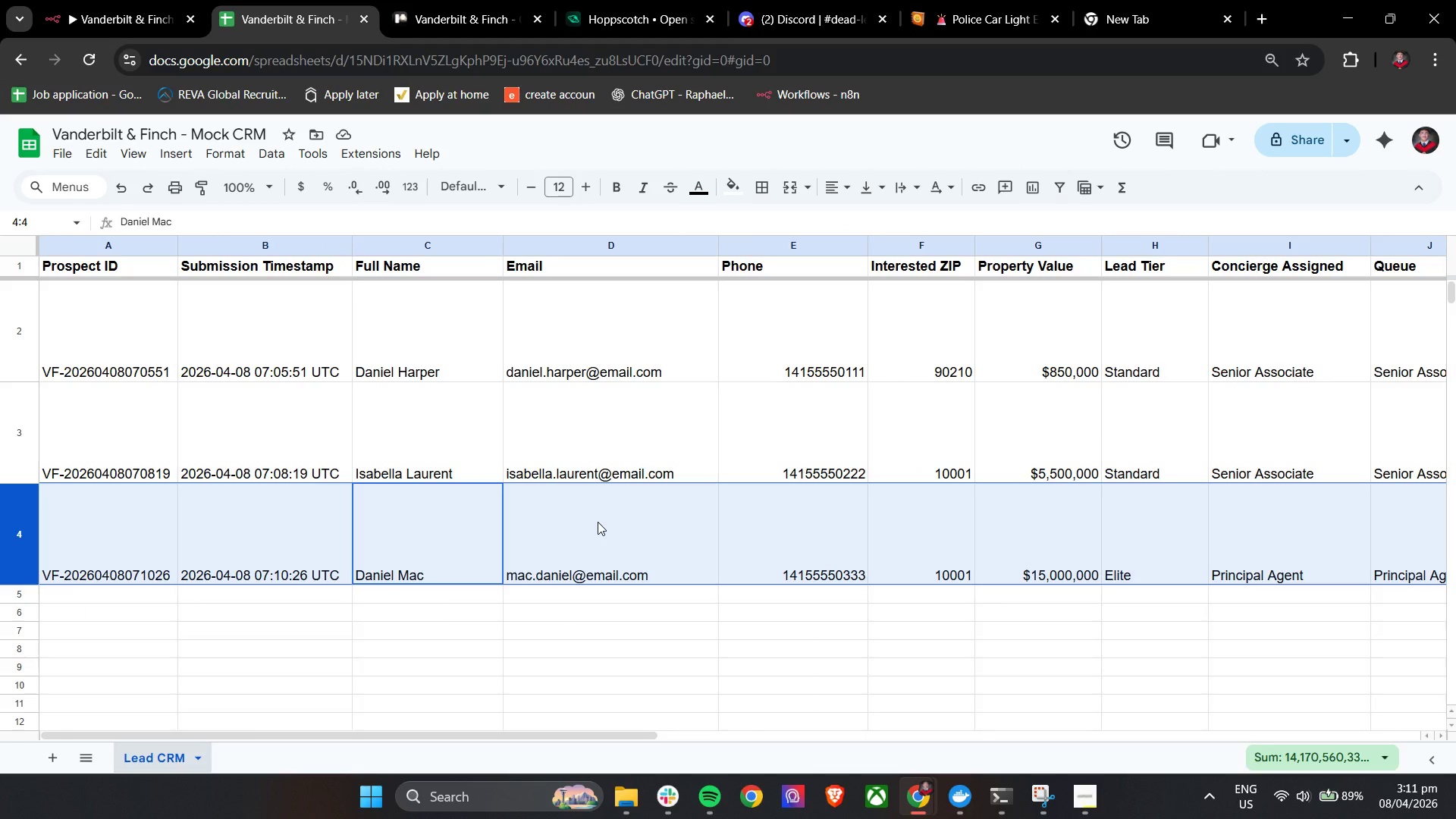 
hold_key(key=ShiftLeft, duration=0.89)
scroll: coordinate [515, 522], scroll_direction: up, amount: 11.0
 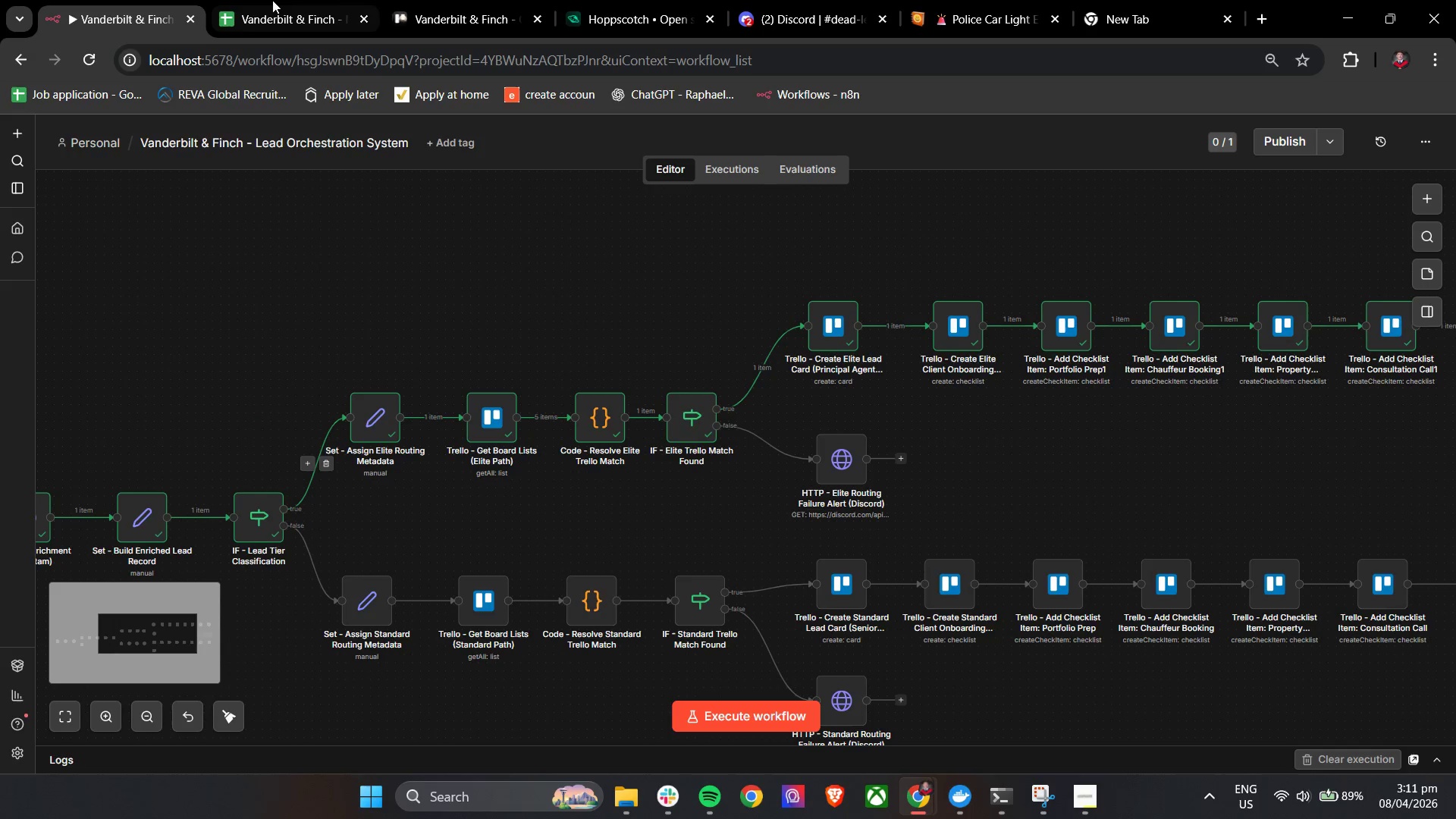 
left_click([315, 0])
 